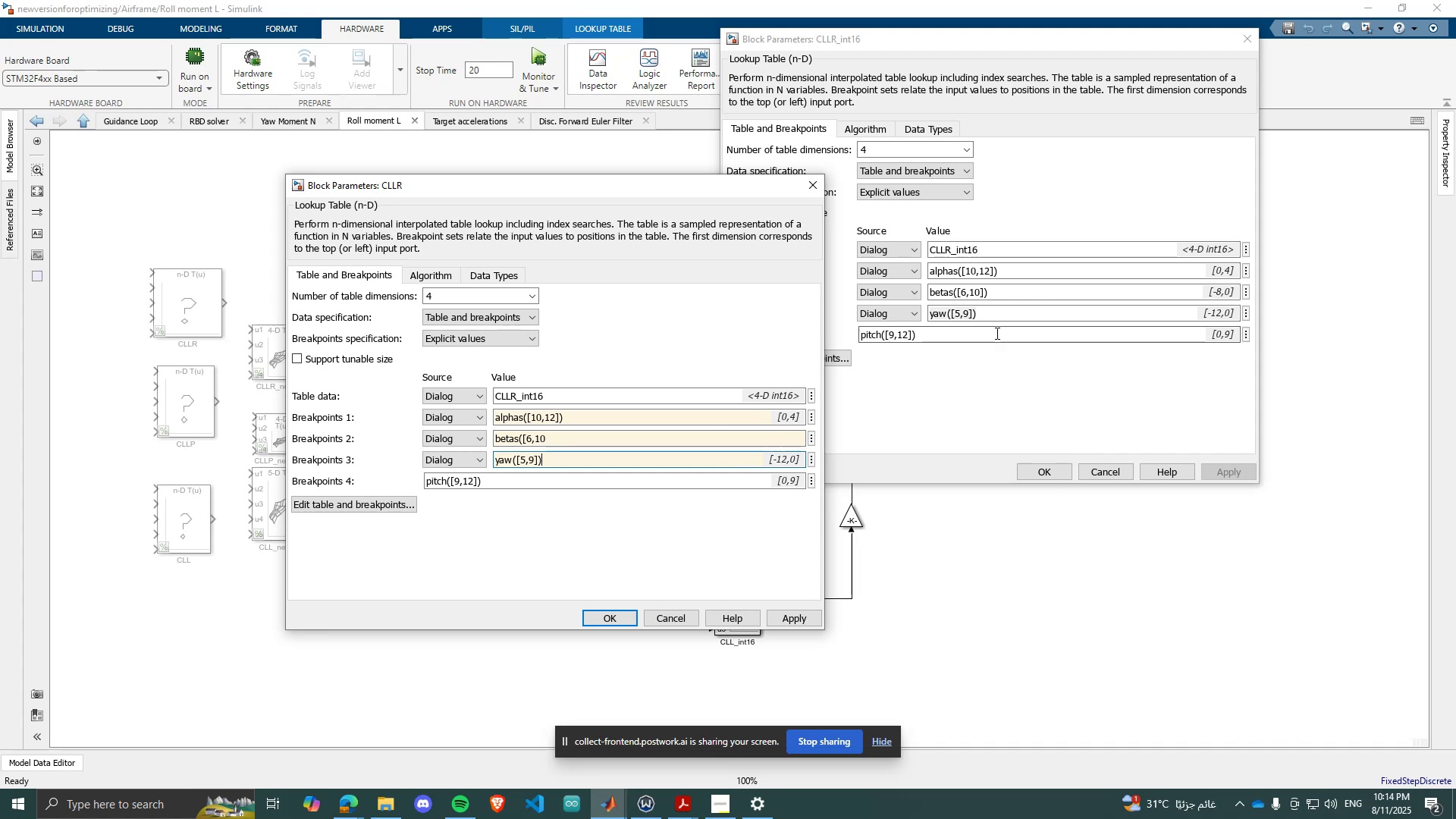 
left_click([996, 332])
 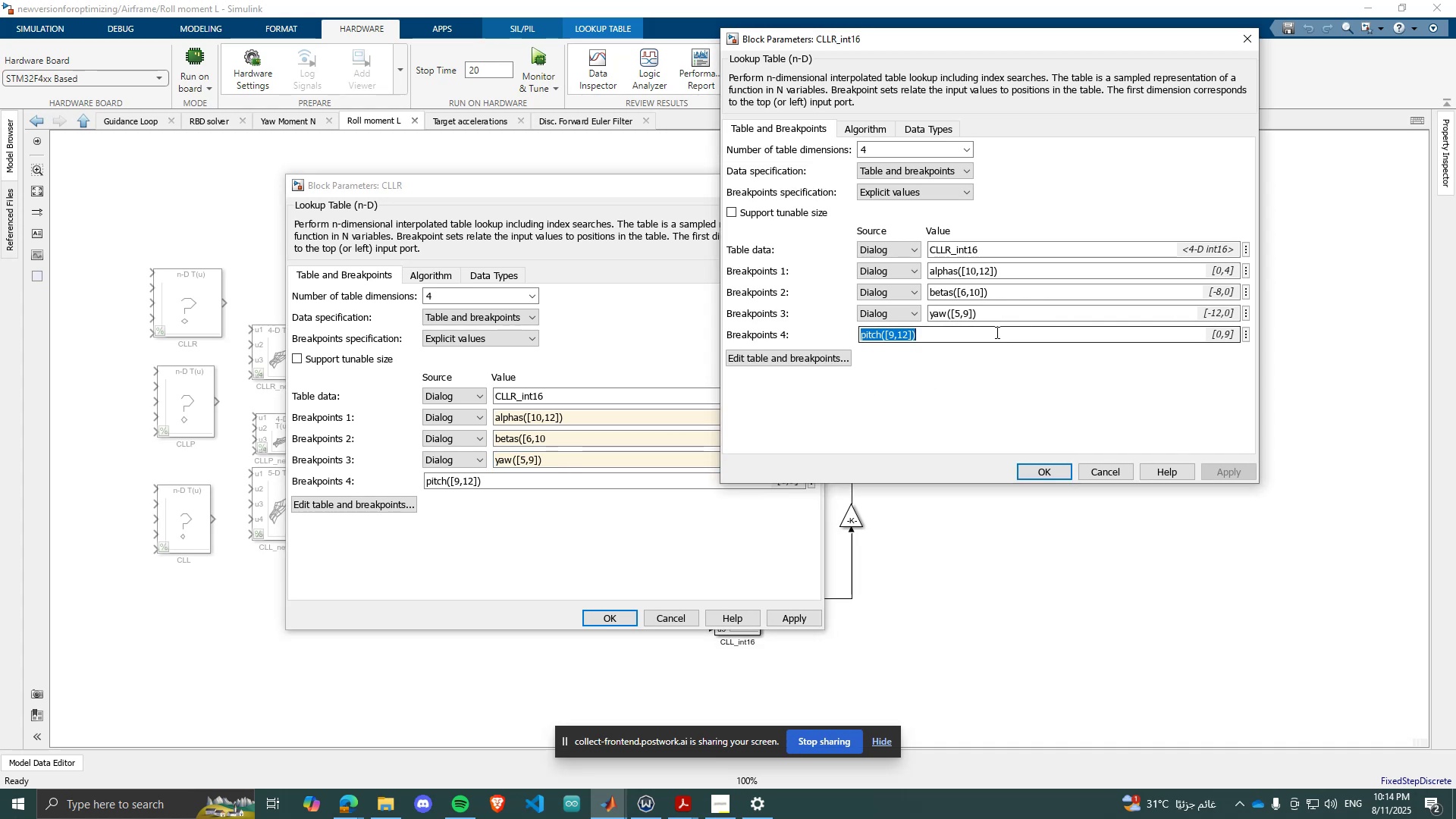 
key(Control+ControlLeft)
 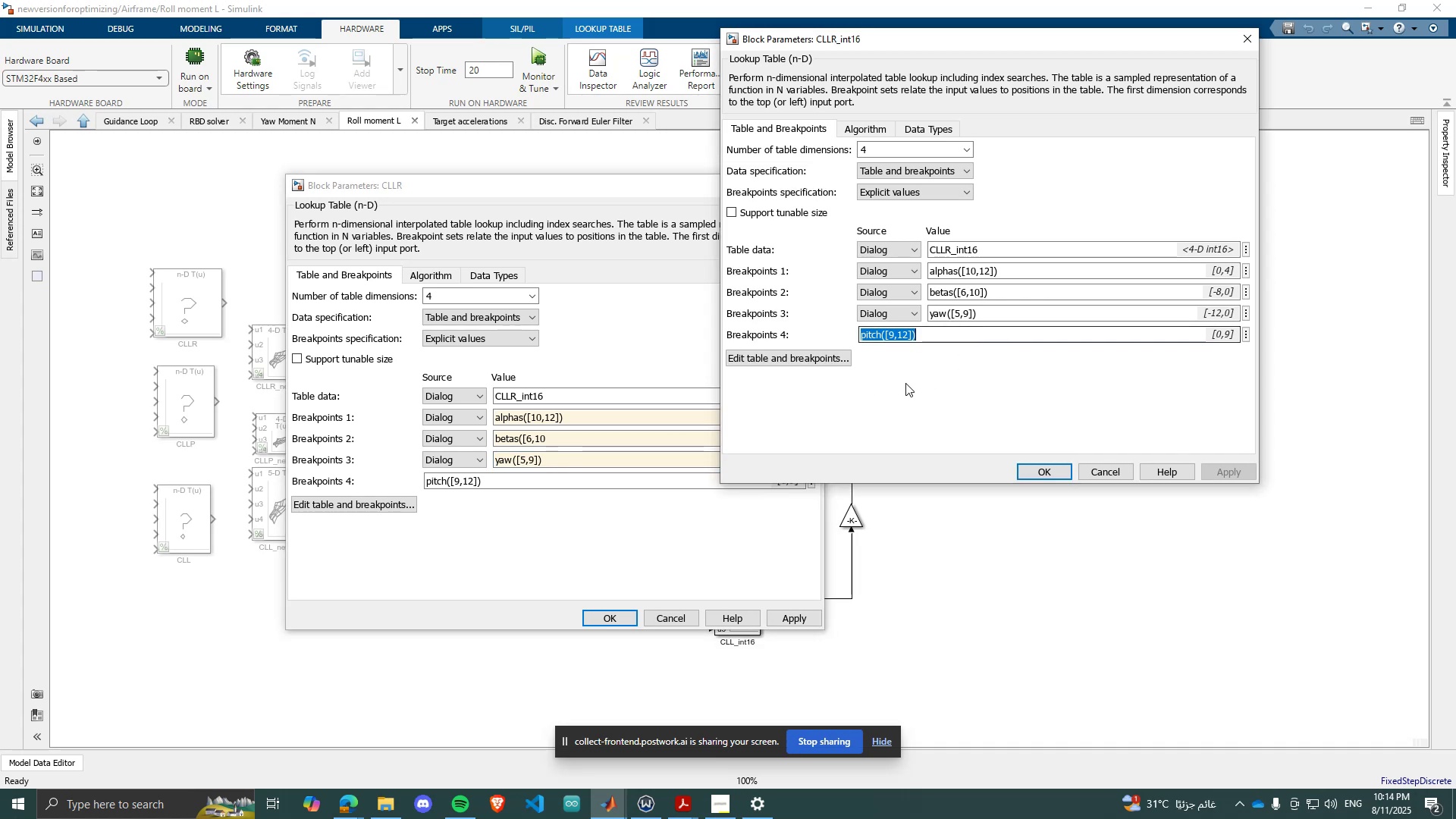 
key(Control+C)
 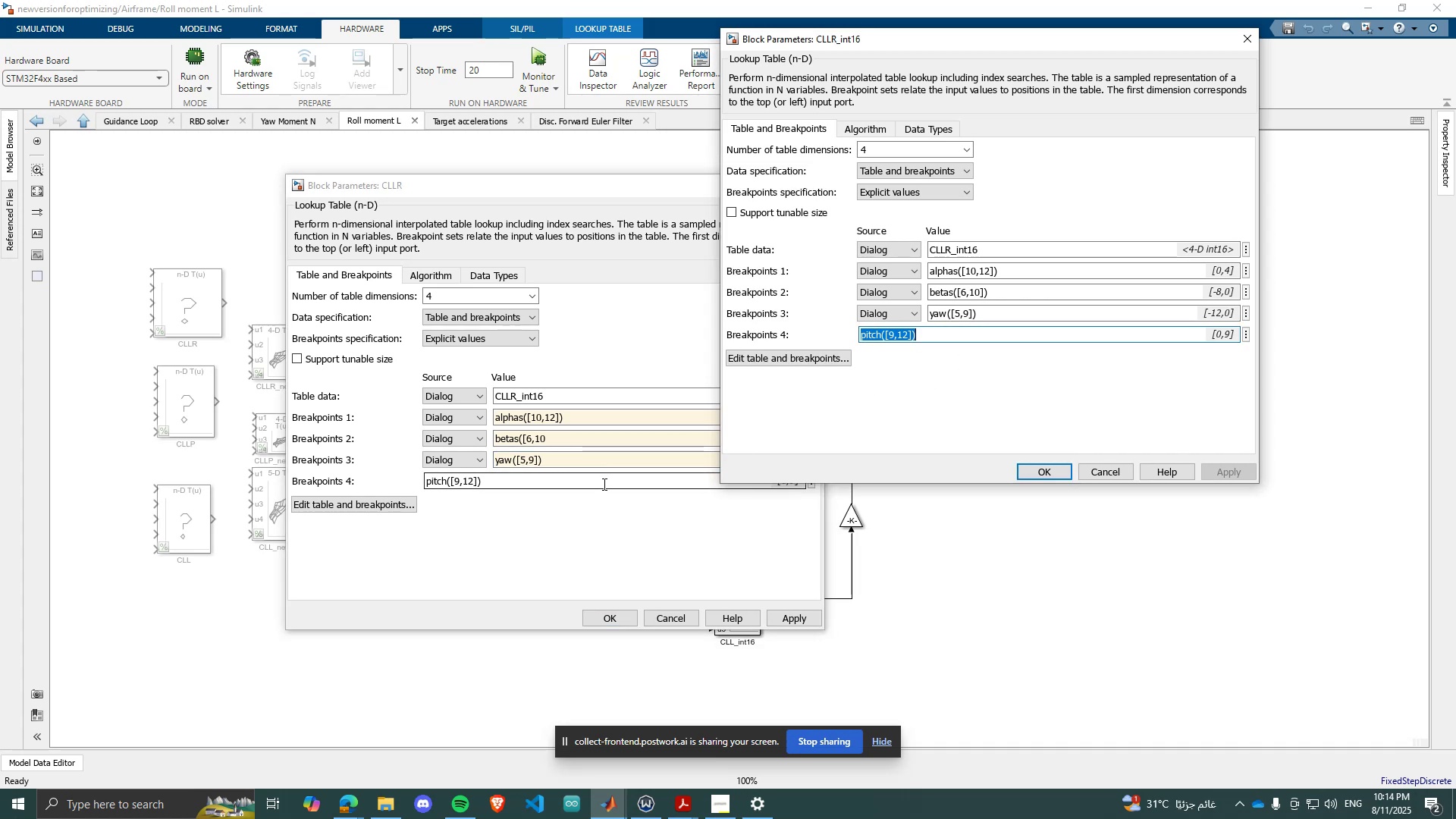 
left_click([604, 484])
 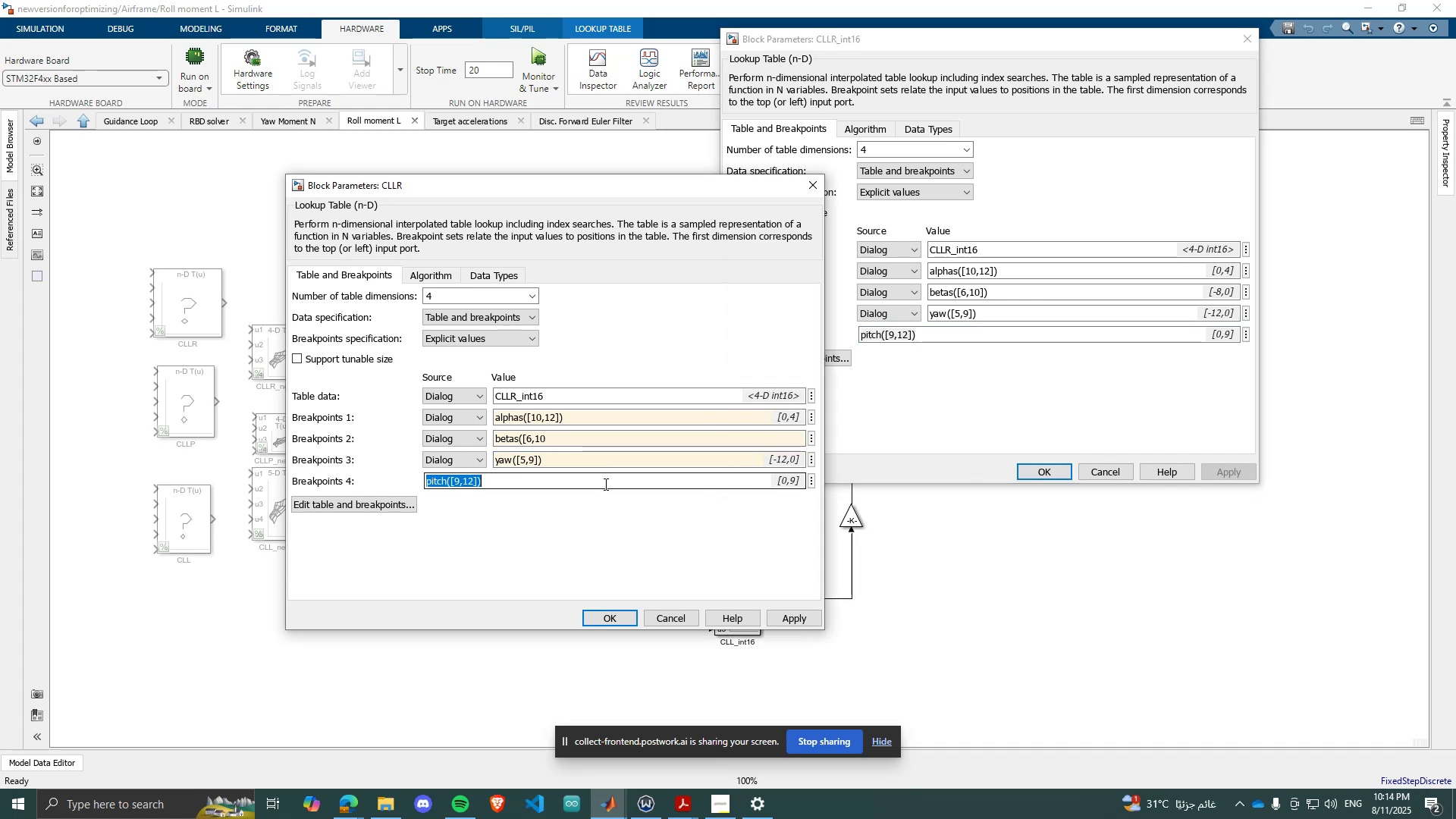 
key(Control+ControlLeft)
 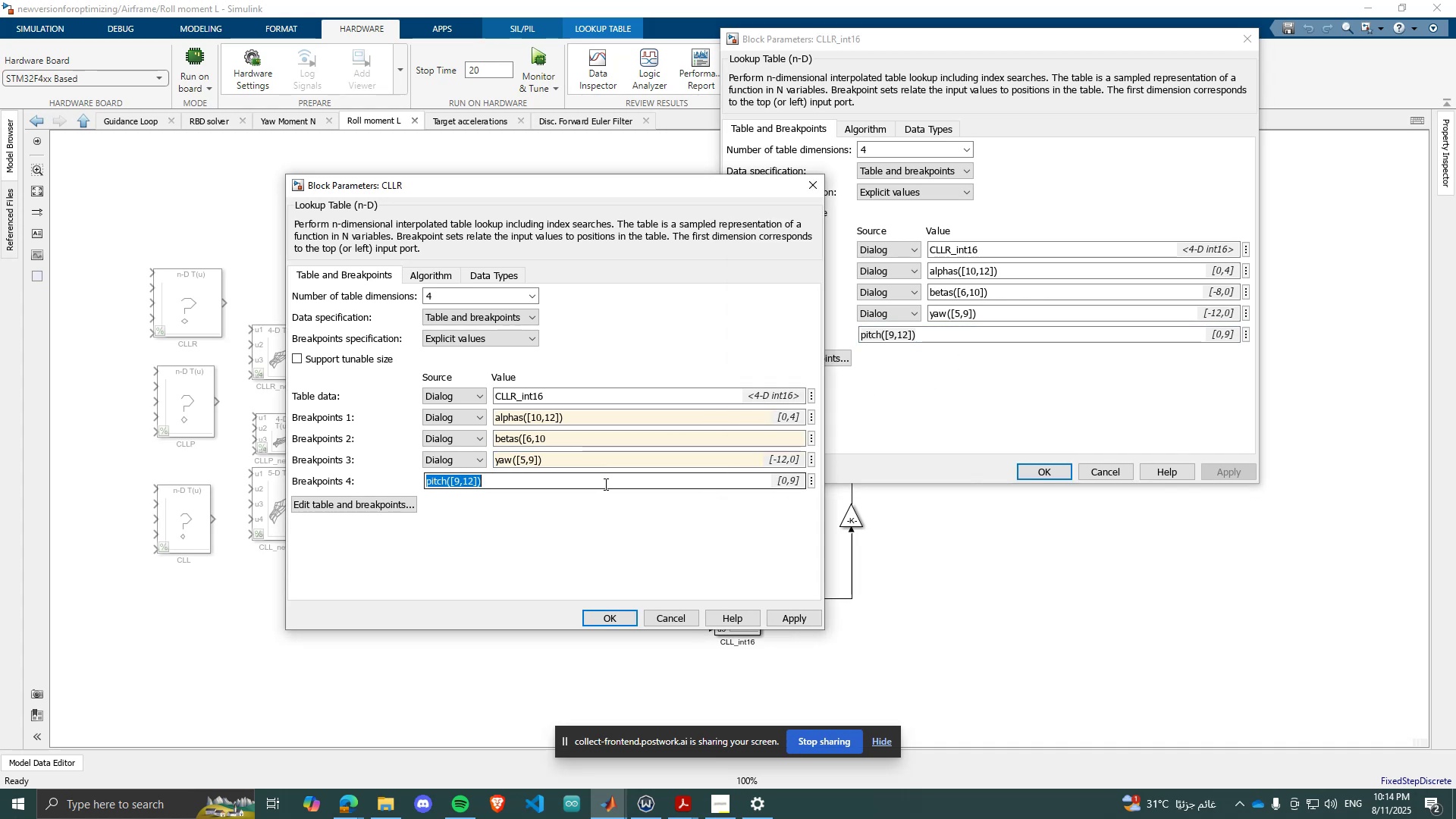 
key(Control+V)
 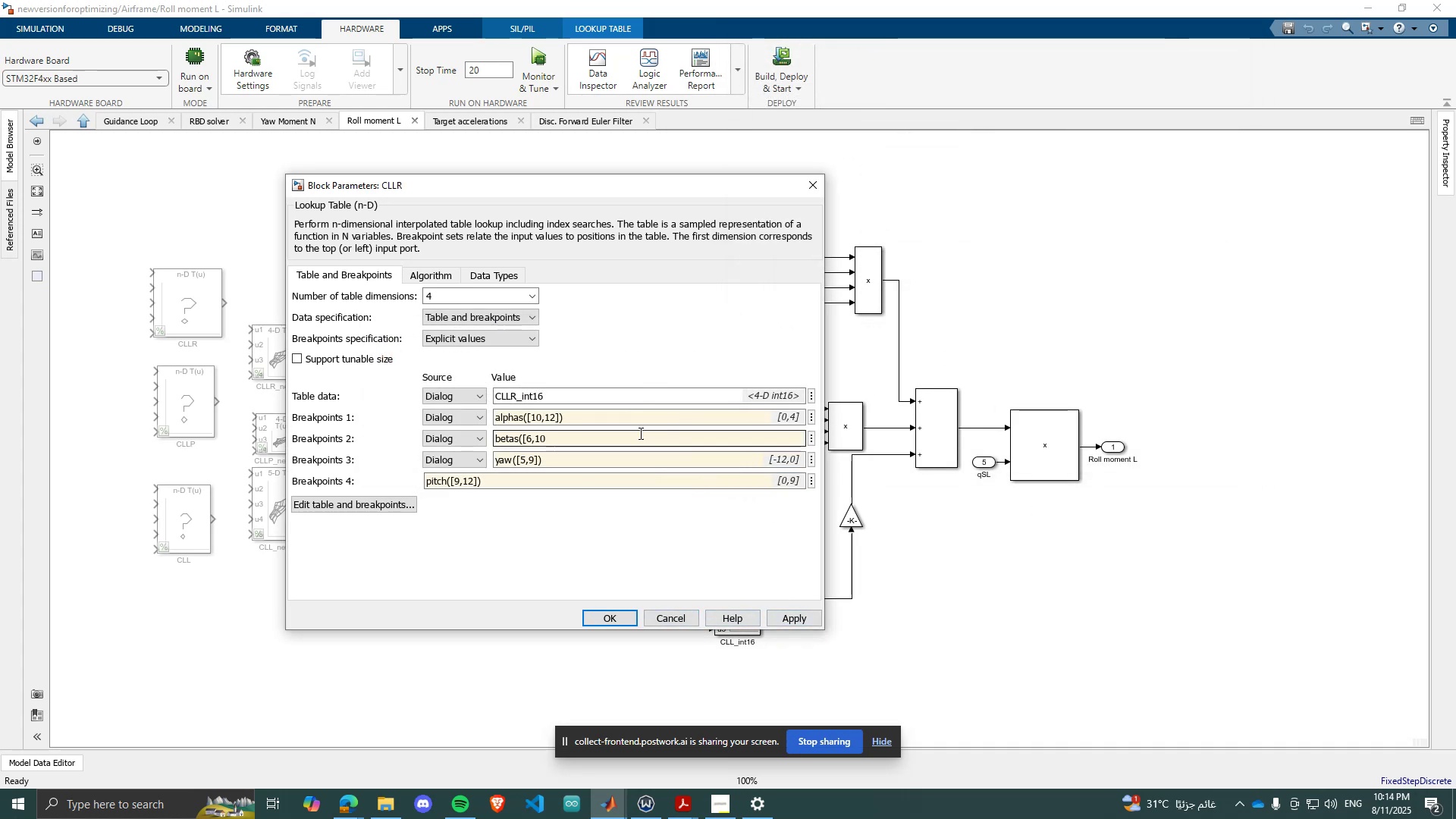 
left_click([782, 620])
 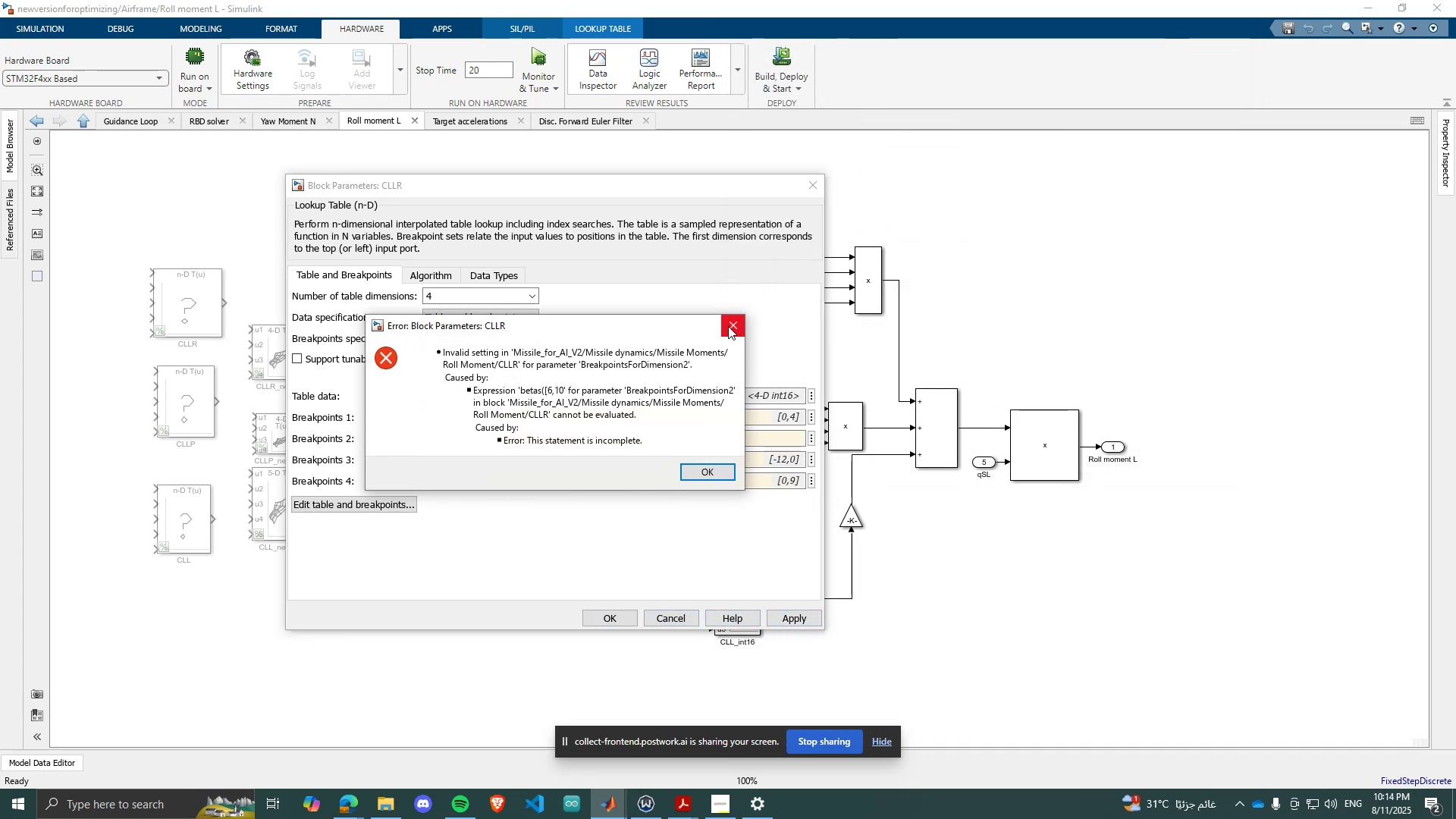 
left_click([728, 326])
 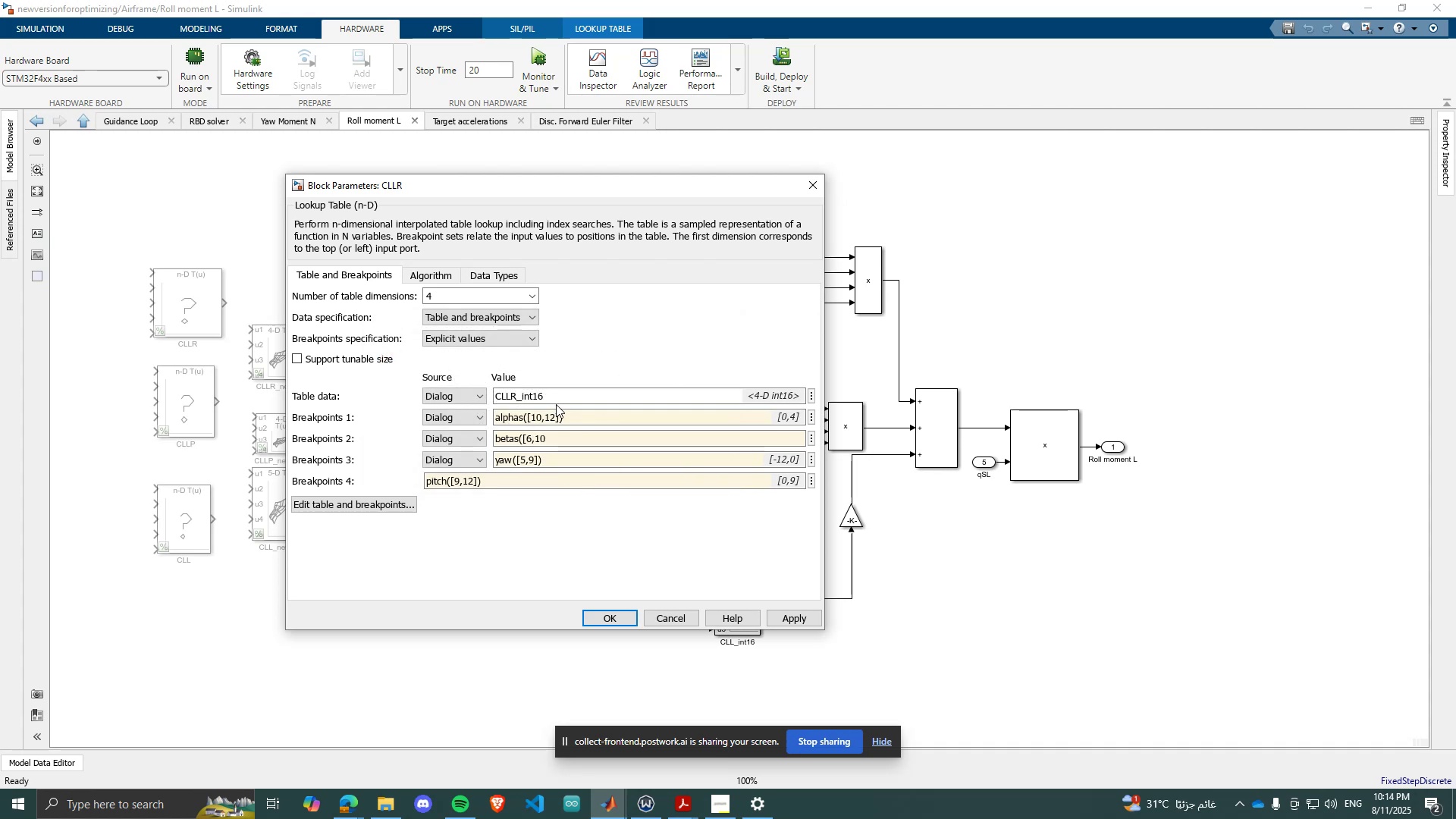 
left_click([573, 438])
 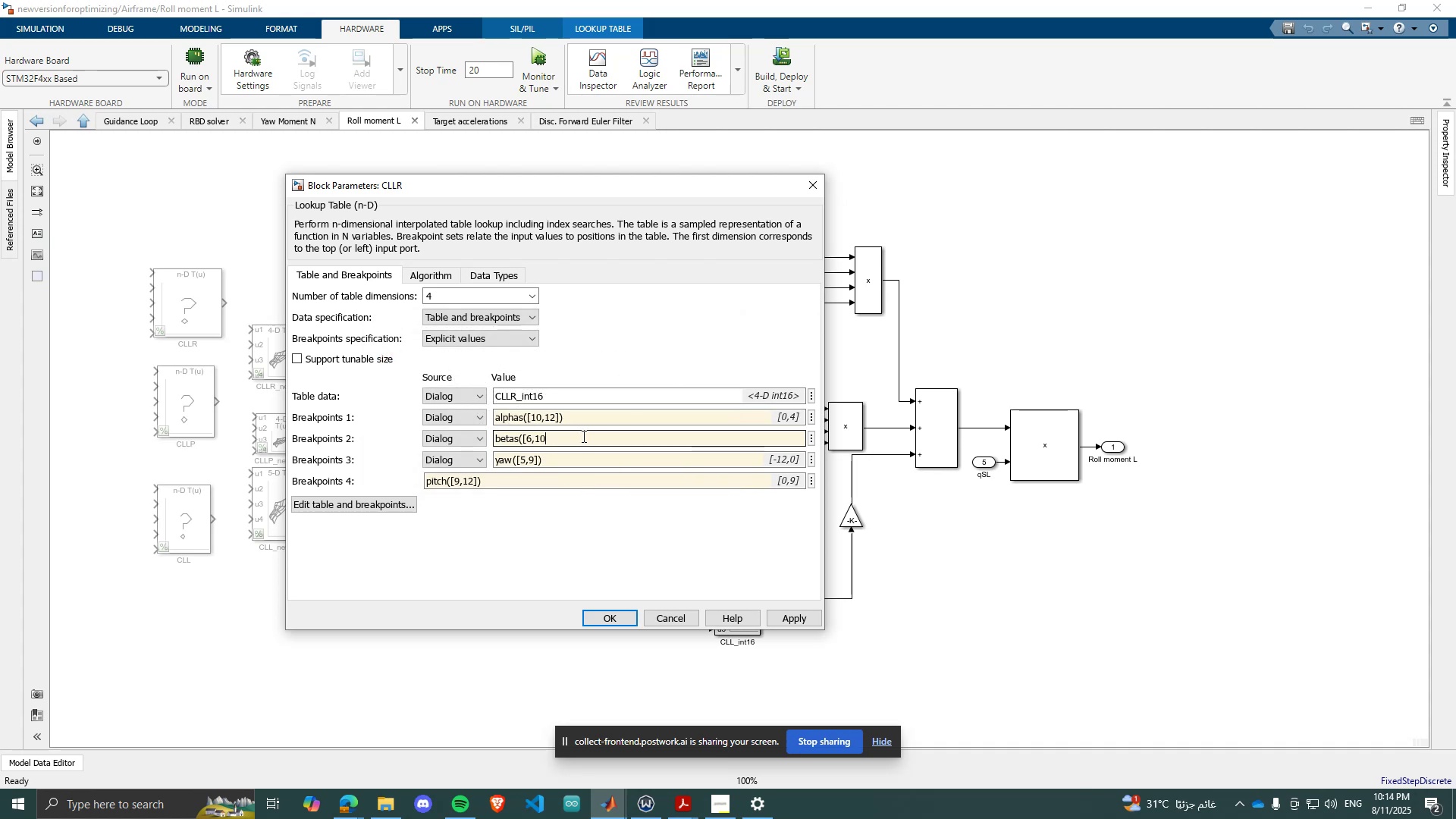 
key(BracketRight)
 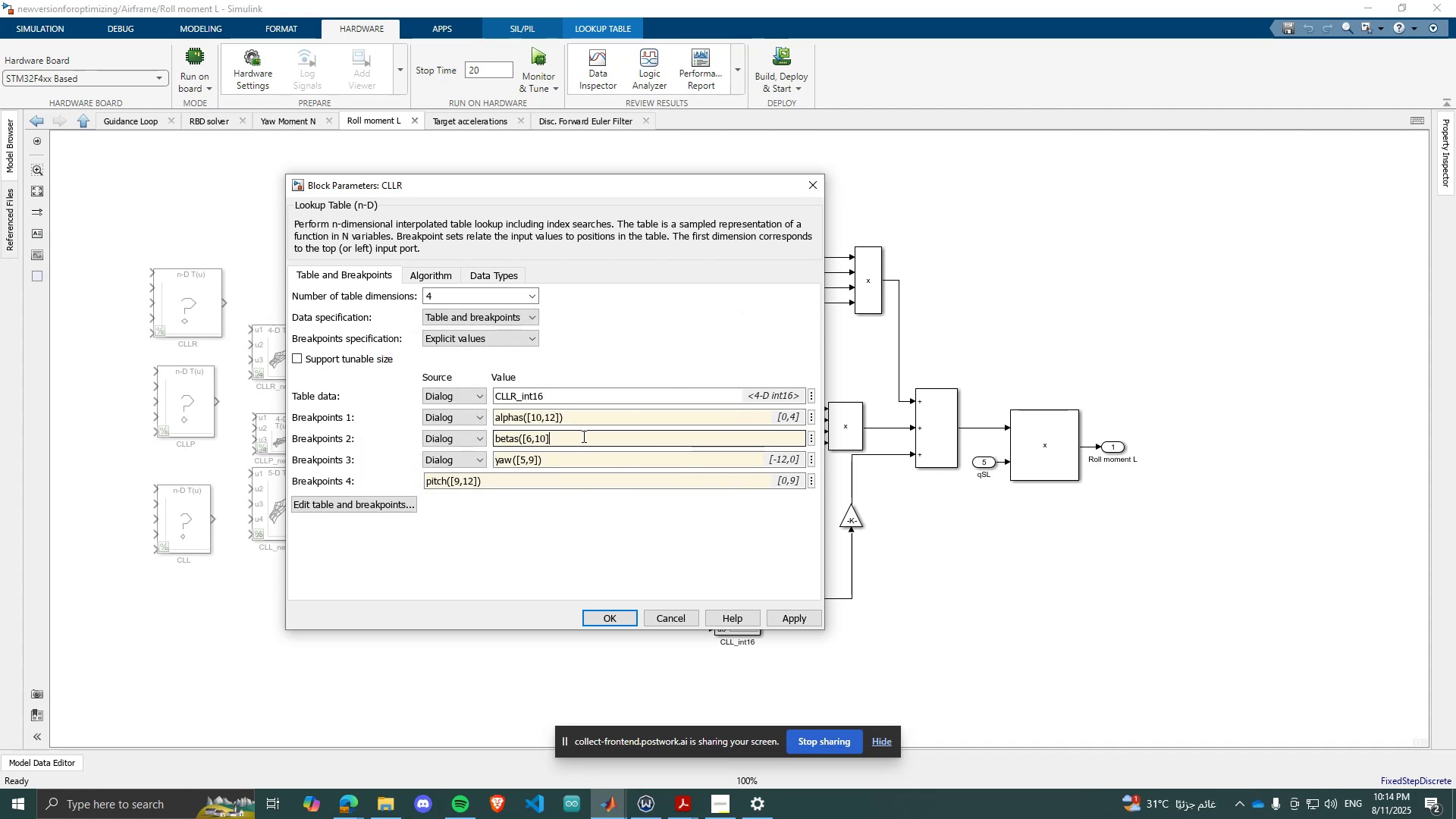 
key(Shift+ShiftRight)
 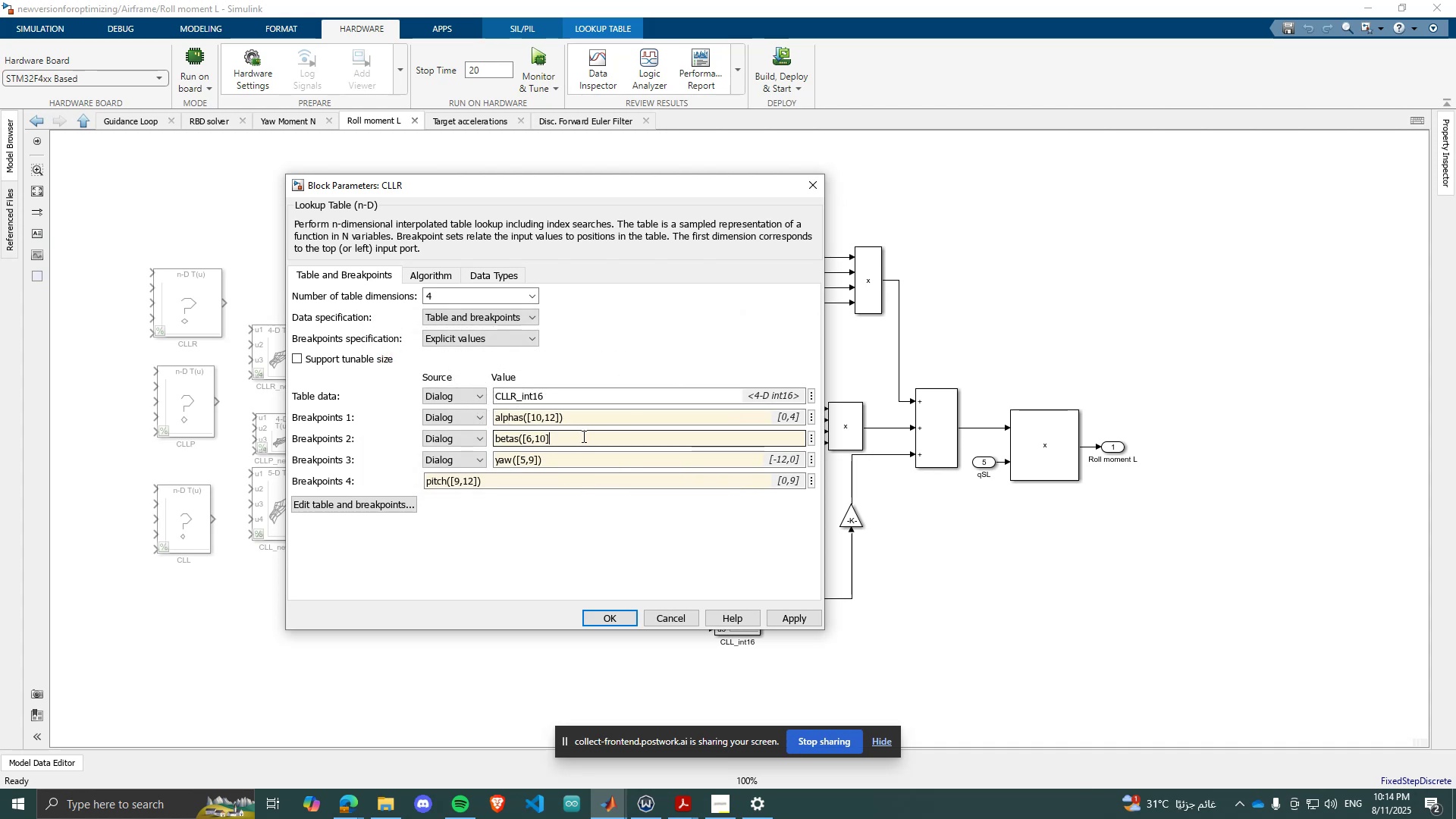 
key(Shift+0)
 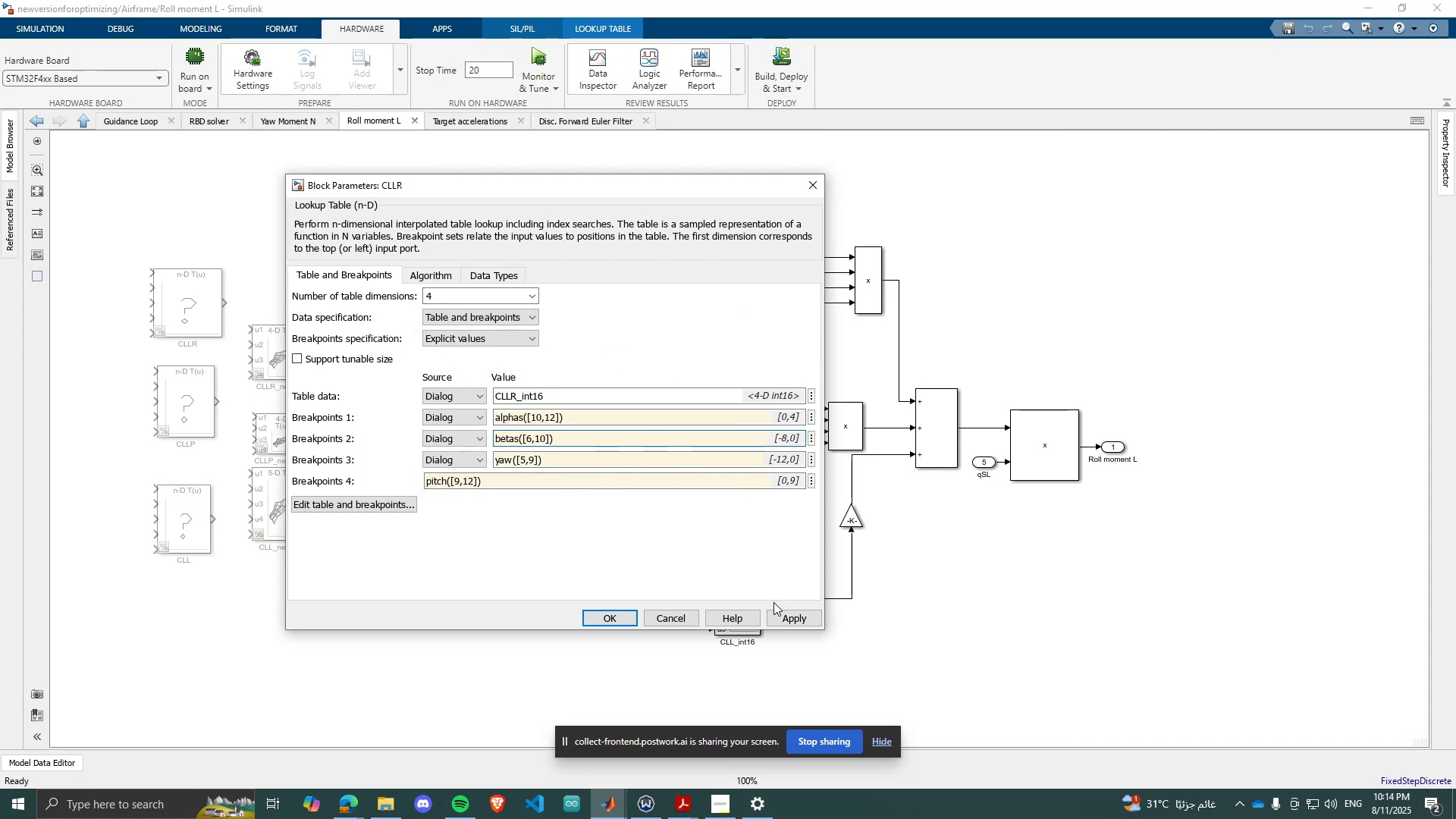 
left_click([784, 614])
 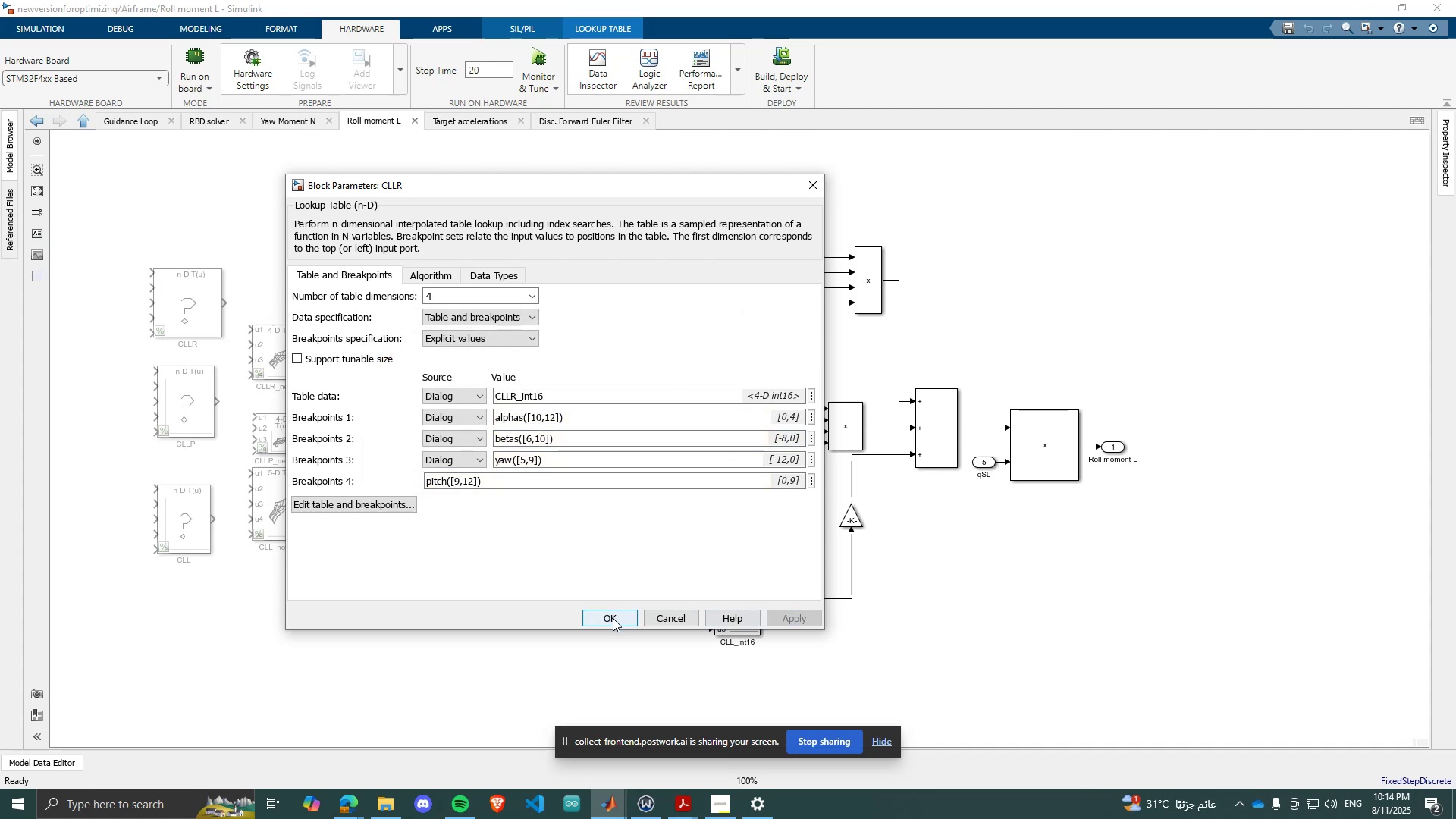 
left_click([613, 618])
 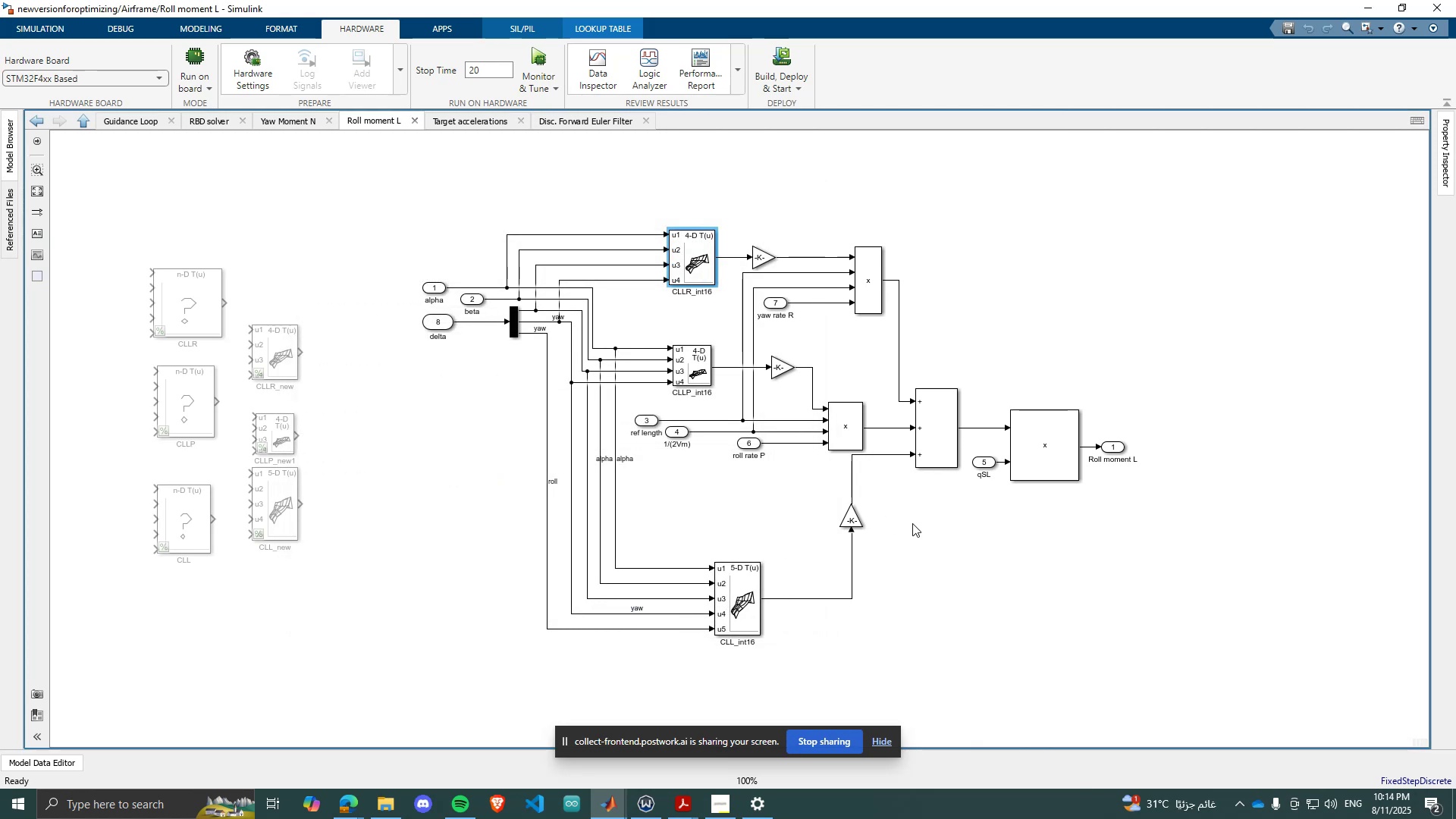 
scroll: coordinate [916, 538], scroll_direction: down, amount: 1.0
 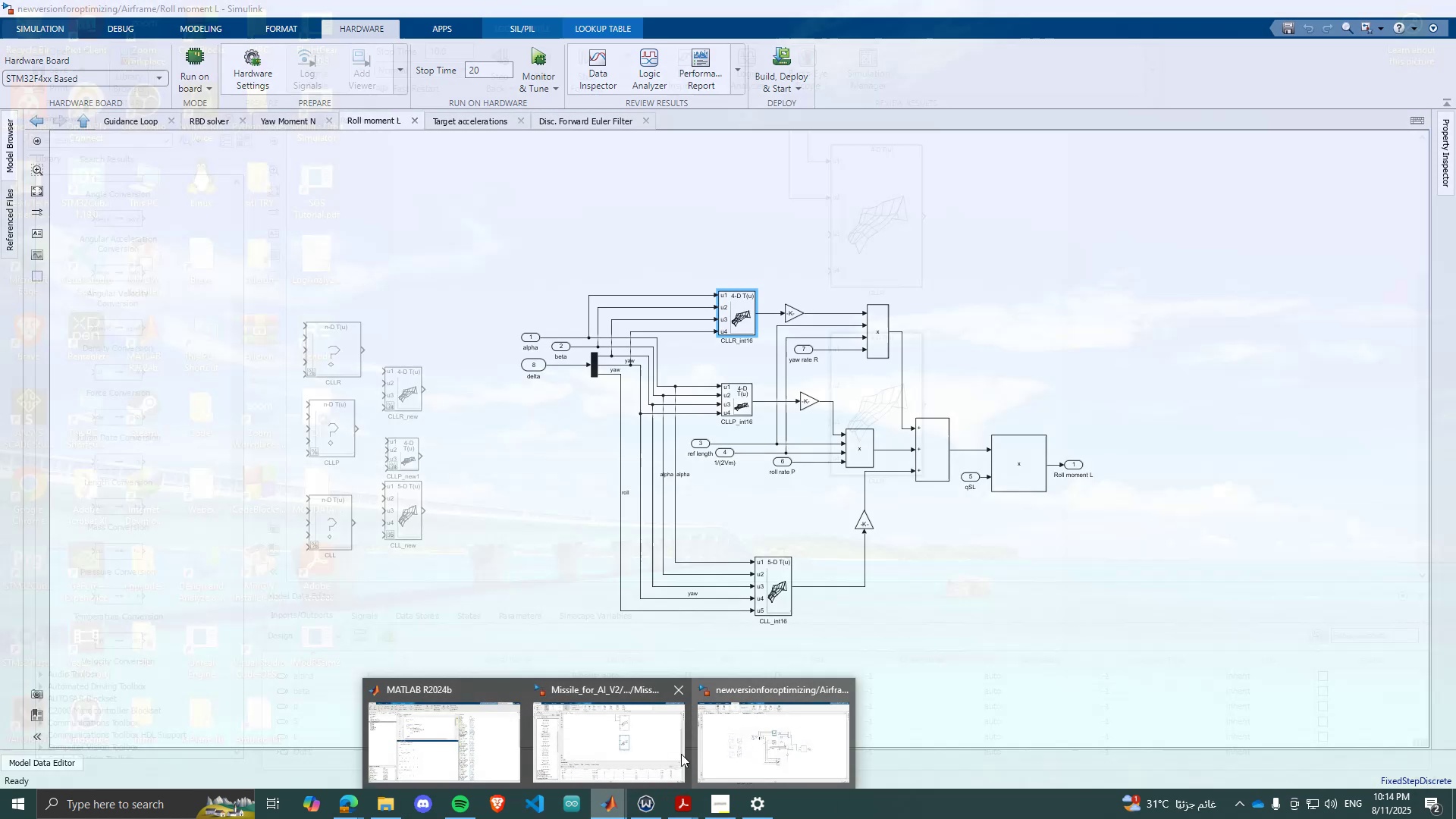 
double_click([913, 418])
 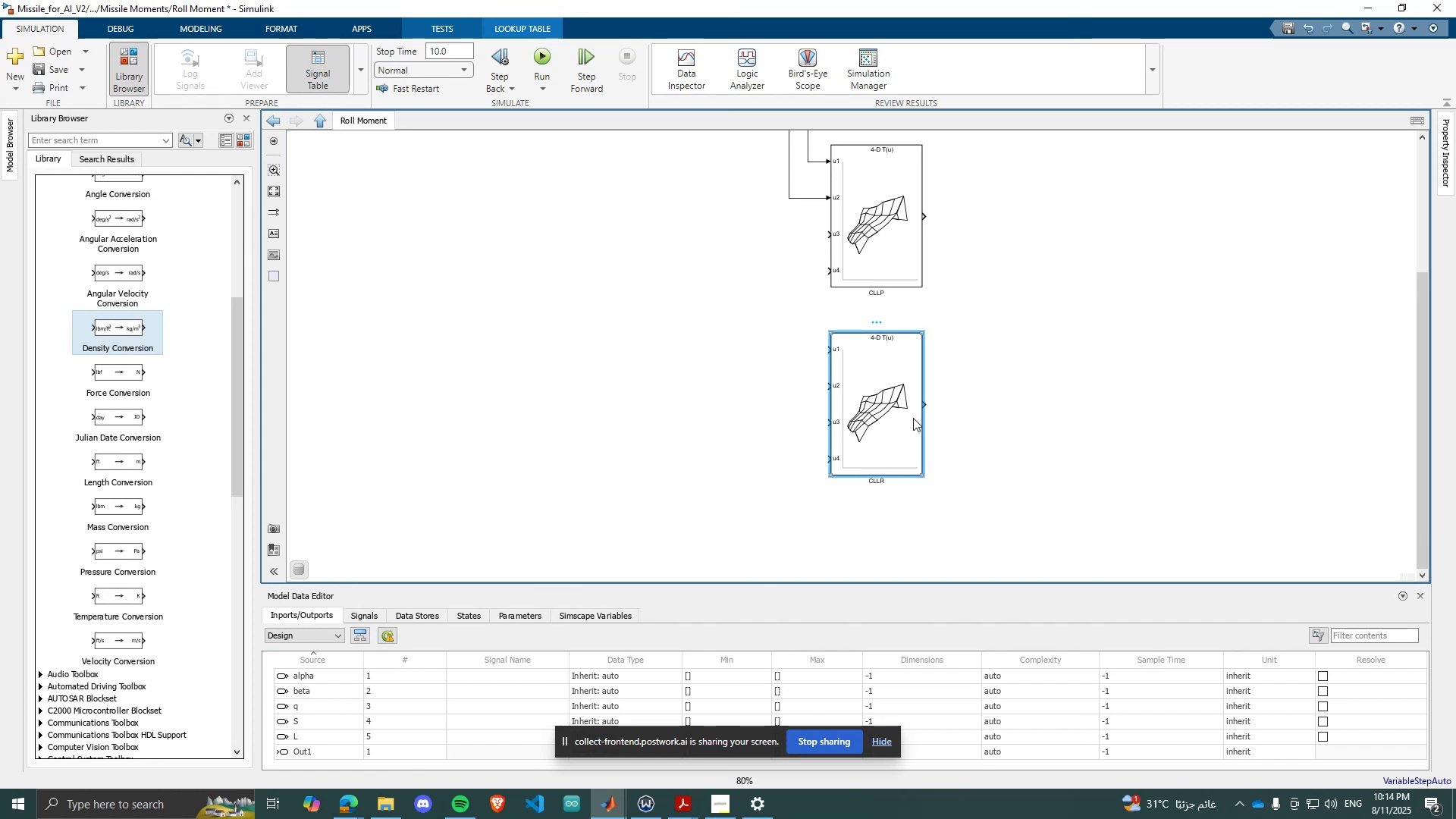 
triple_click([913, 418])
 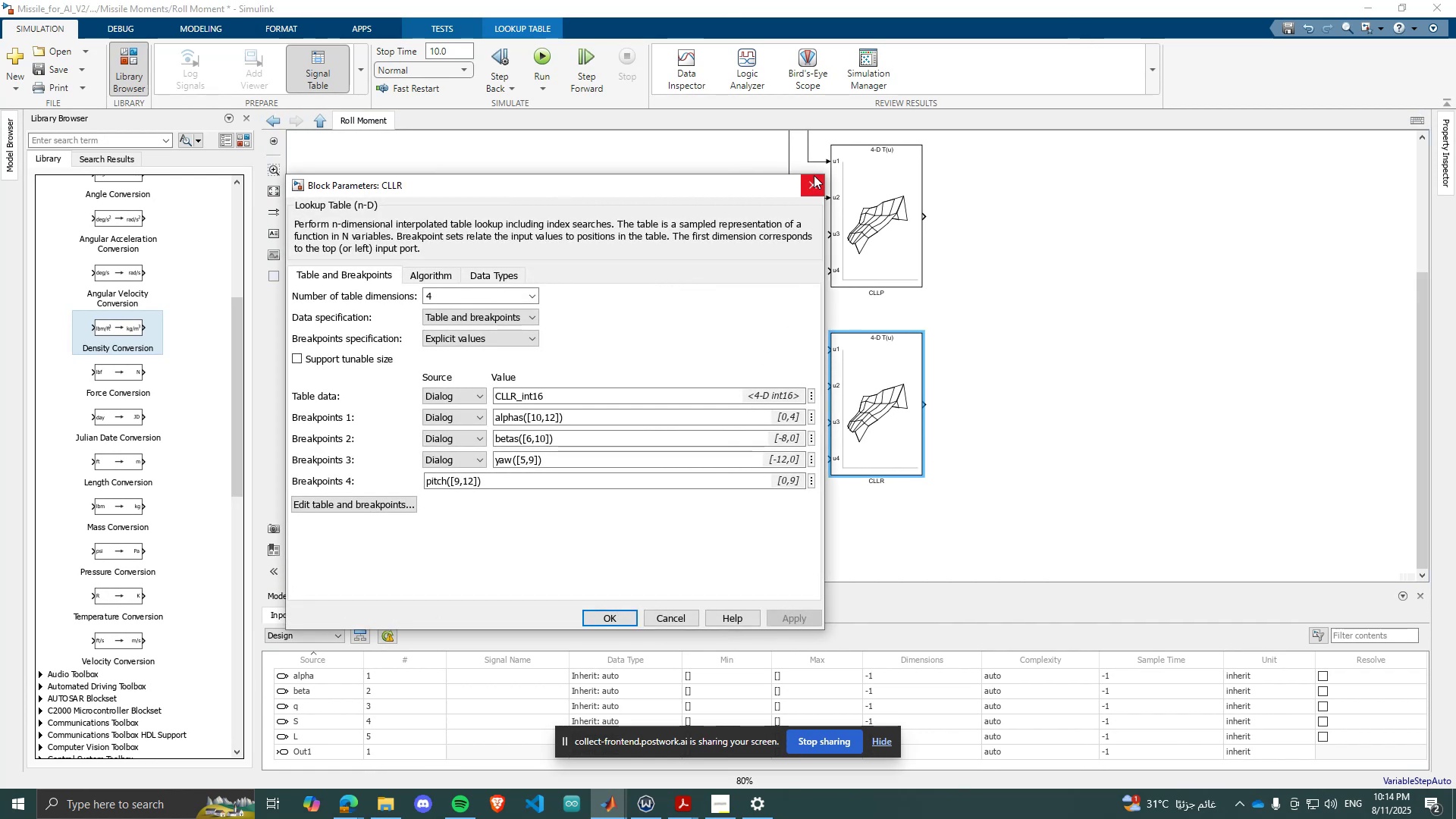 
left_click([809, 177])
 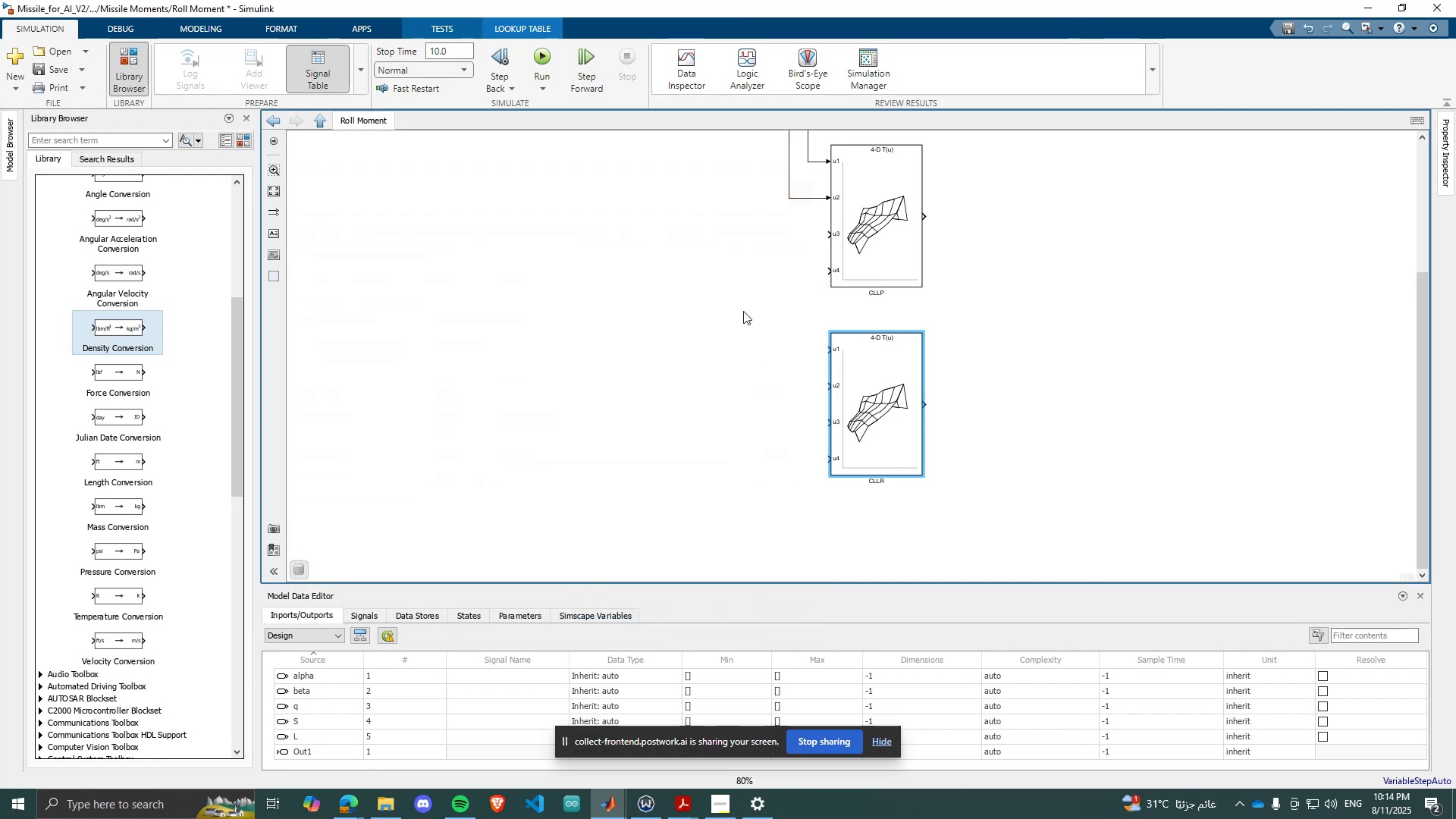 
scroll: coordinate [908, 335], scroll_direction: down, amount: 2.0
 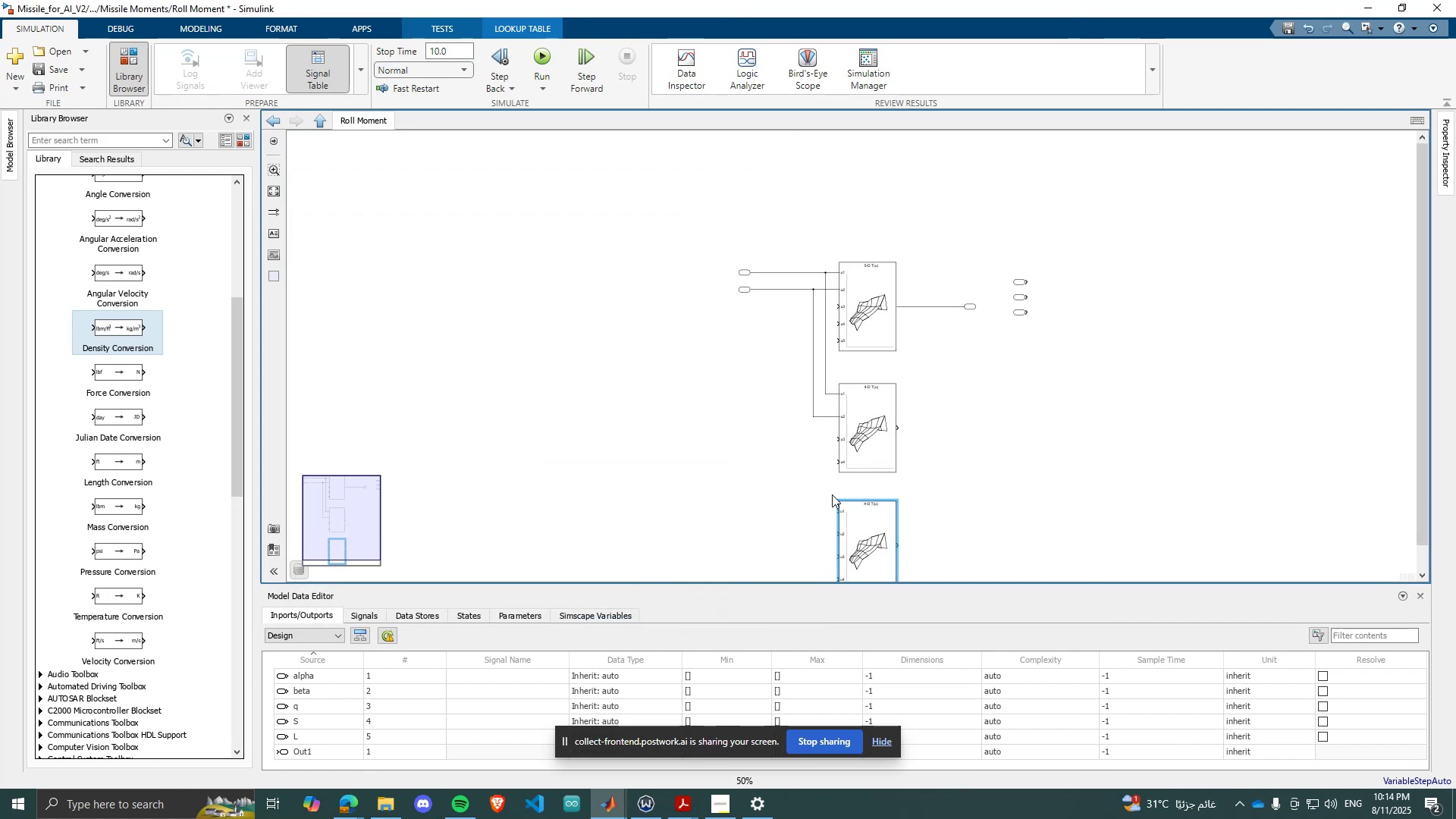 
scroll: coordinate [829, 505], scroll_direction: up, amount: 1.0
 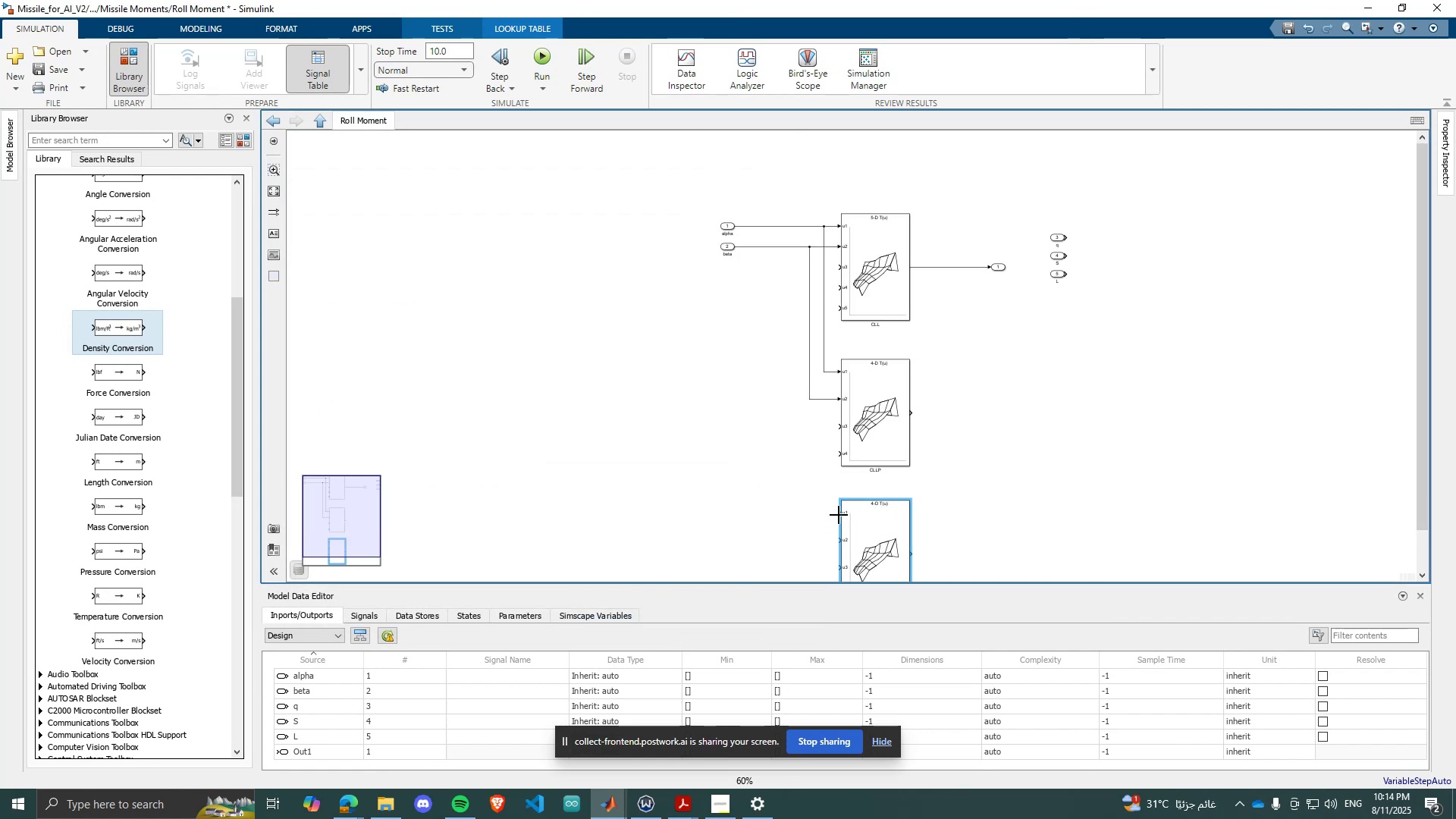 
left_click_drag(start_coordinate=[839, 515], to_coordinate=[825, 372])
 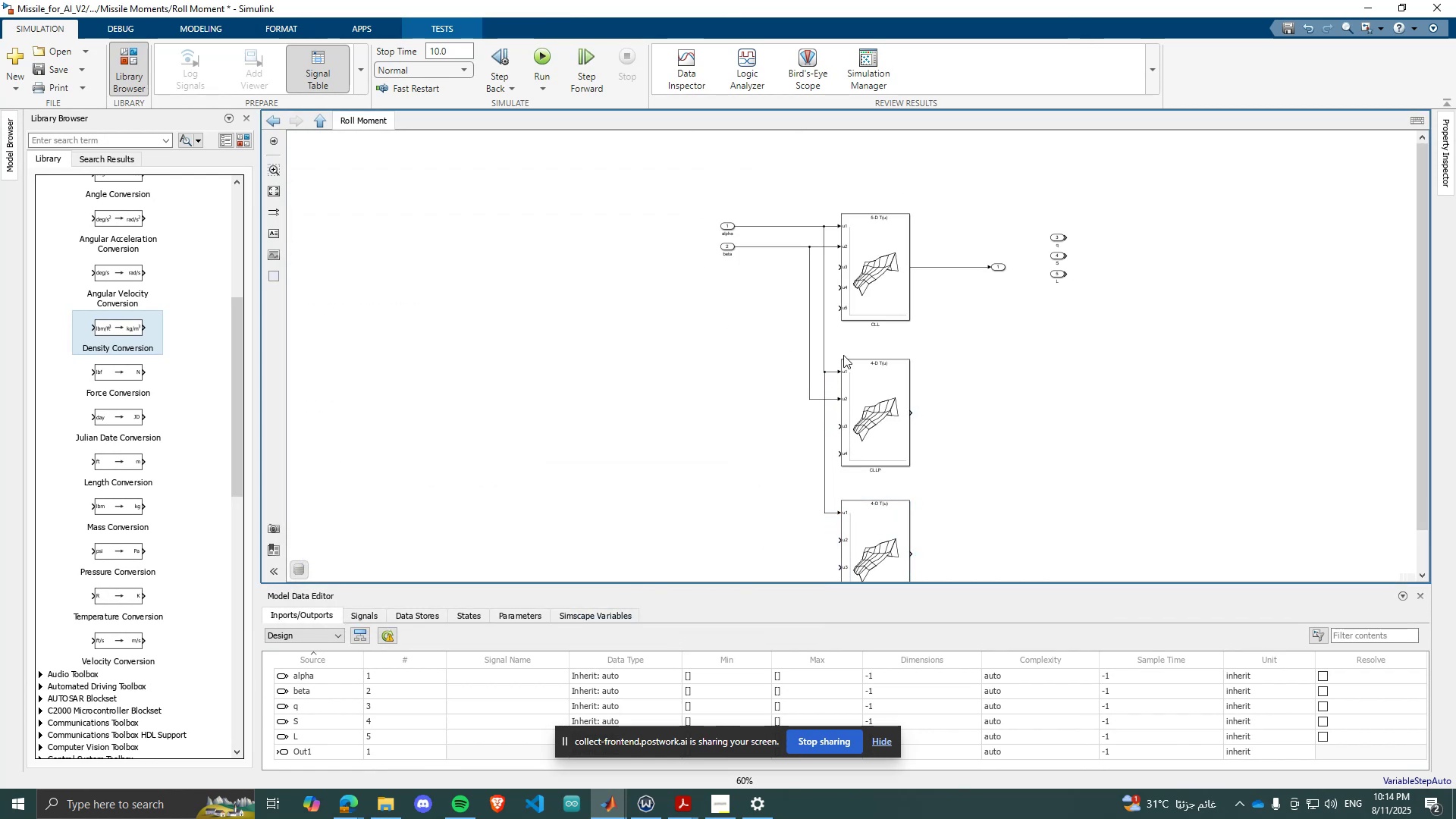 
scroll: coordinate [834, 428], scroll_direction: none, amount: 0.0
 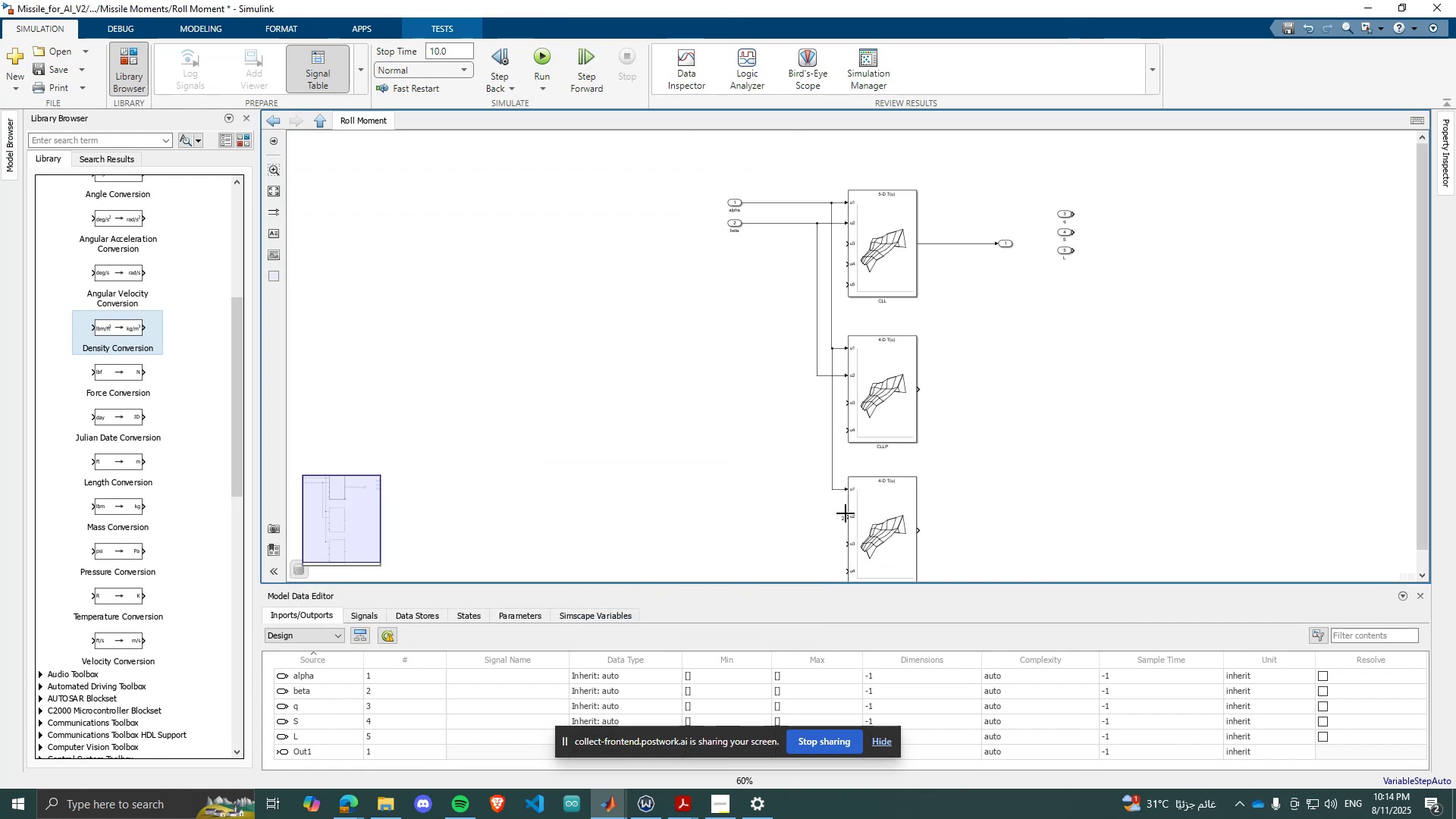 
left_click_drag(start_coordinate=[846, 515], to_coordinate=[817, 375])
 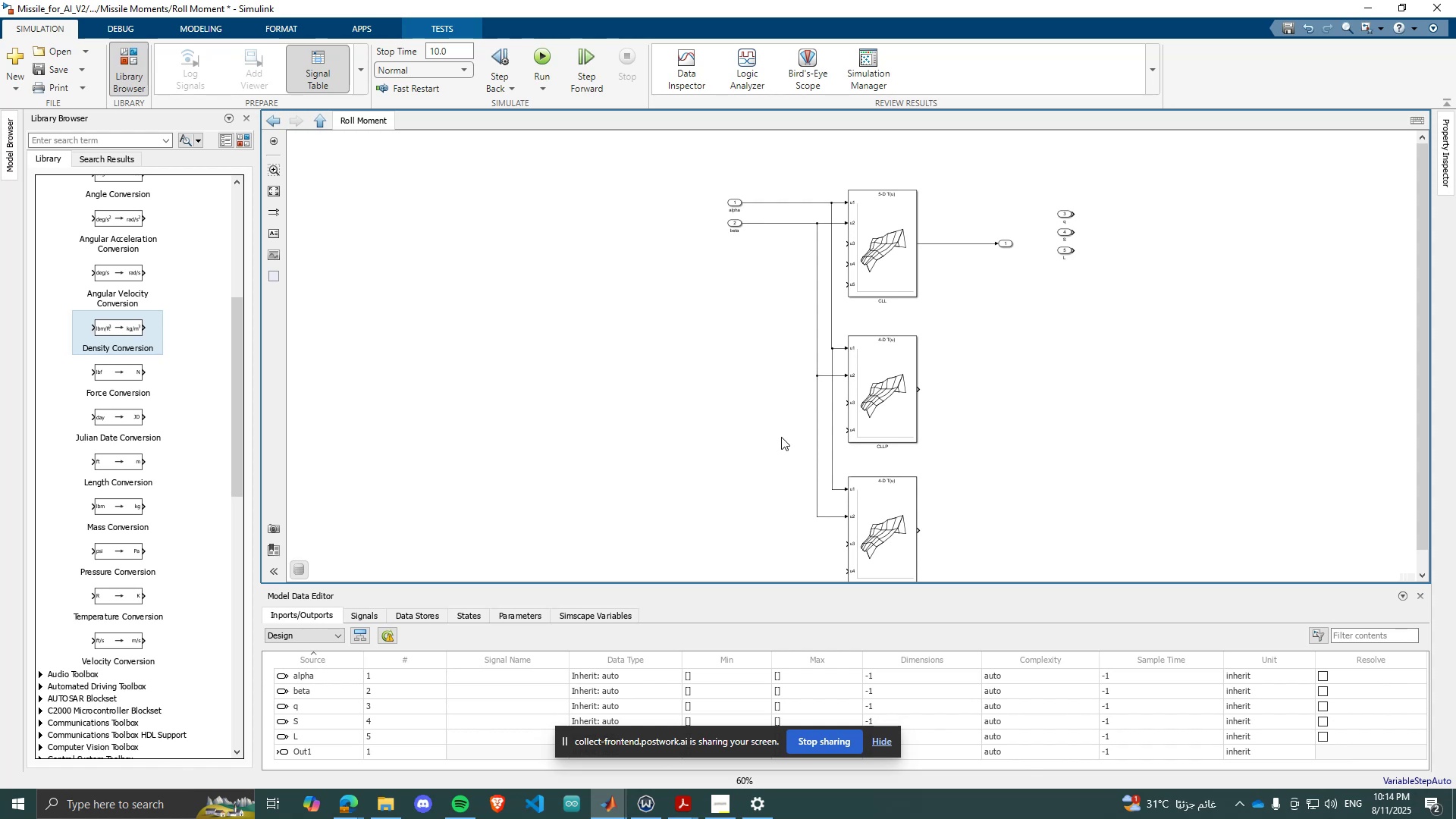 
left_click([781, 437])
 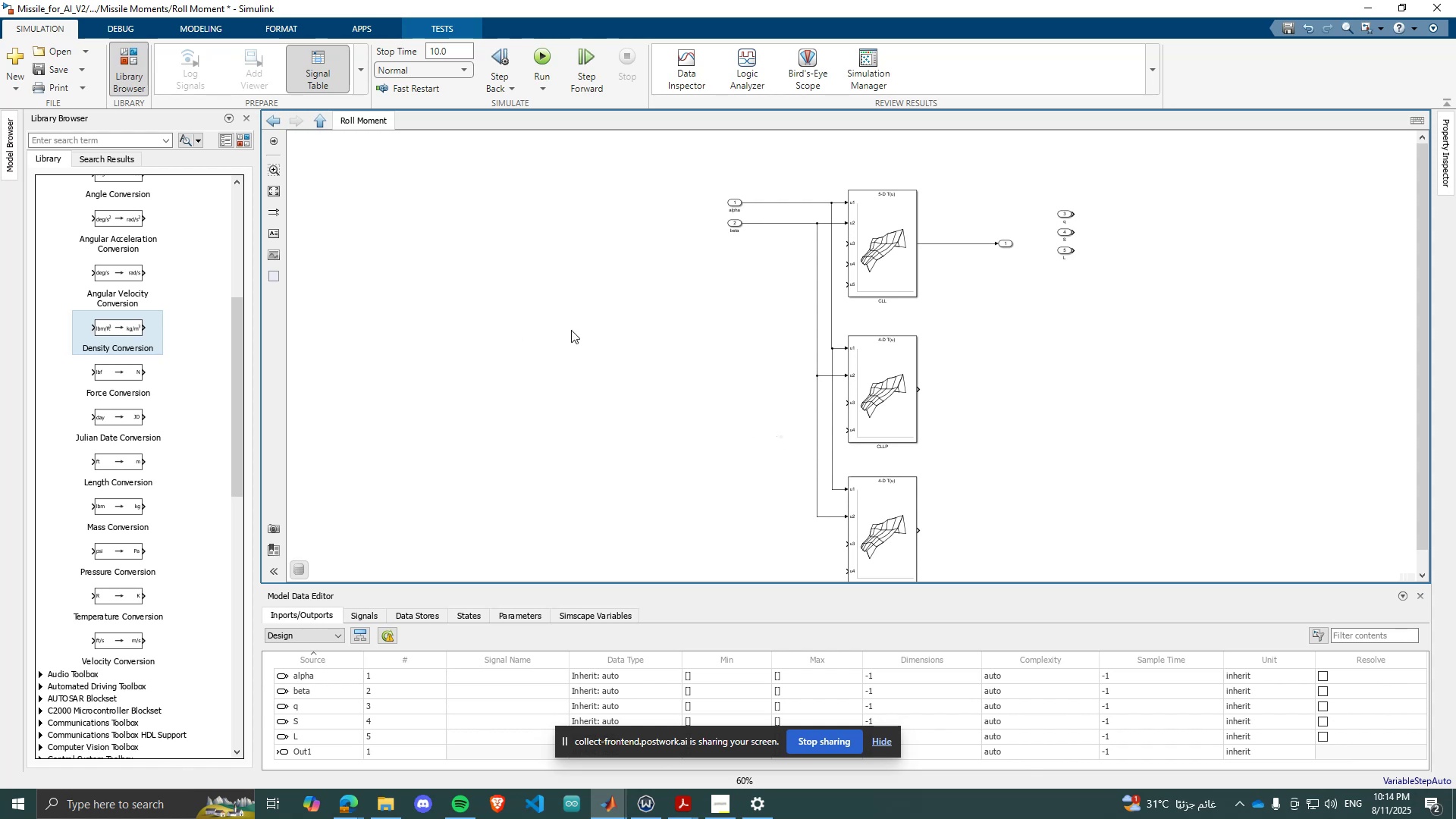 
scroll: coordinate [817, 430], scroll_direction: up, amount: 2.0
 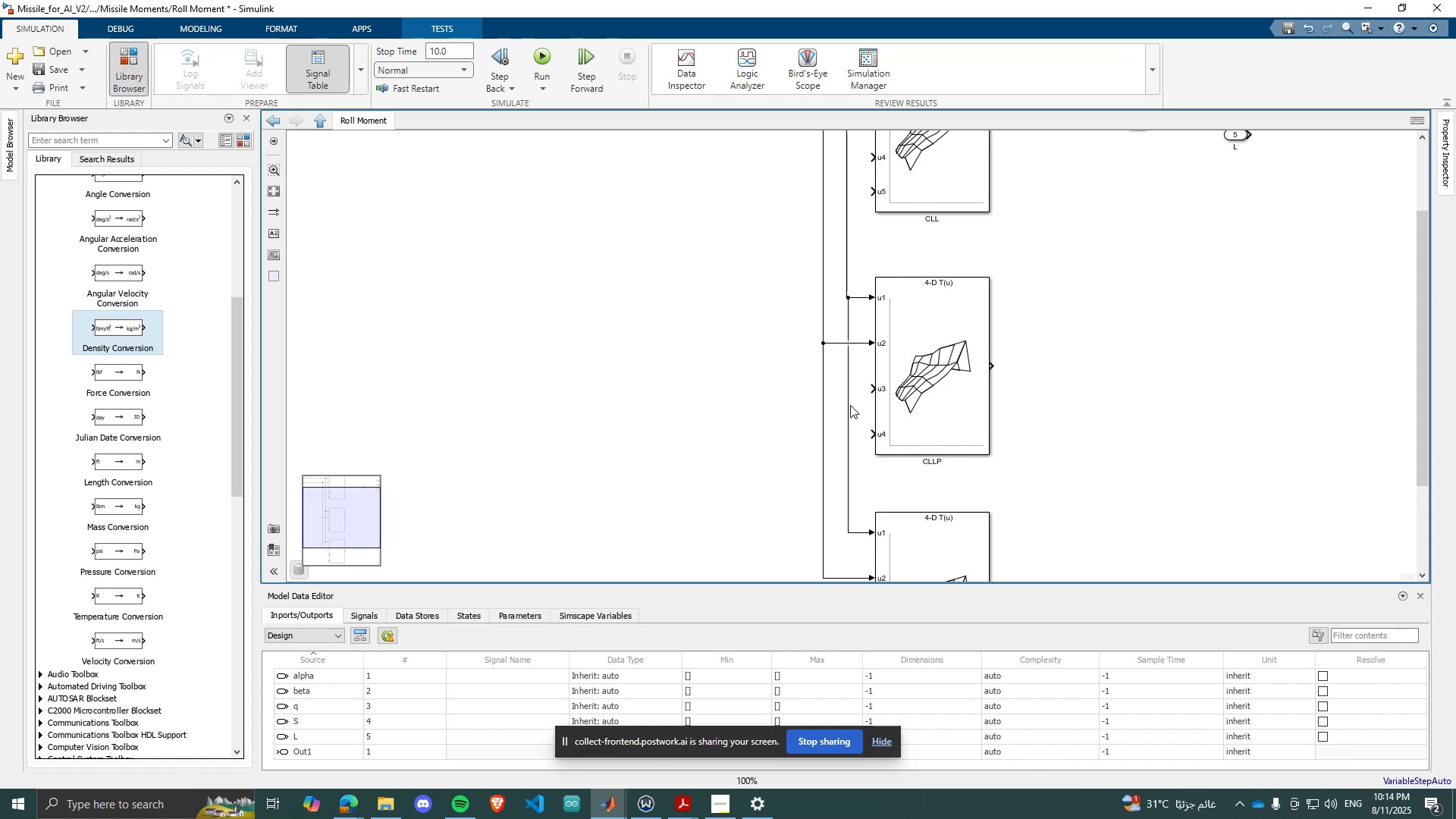 
left_click_drag(start_coordinate=[847, 404], to_coordinate=[843, 402])
 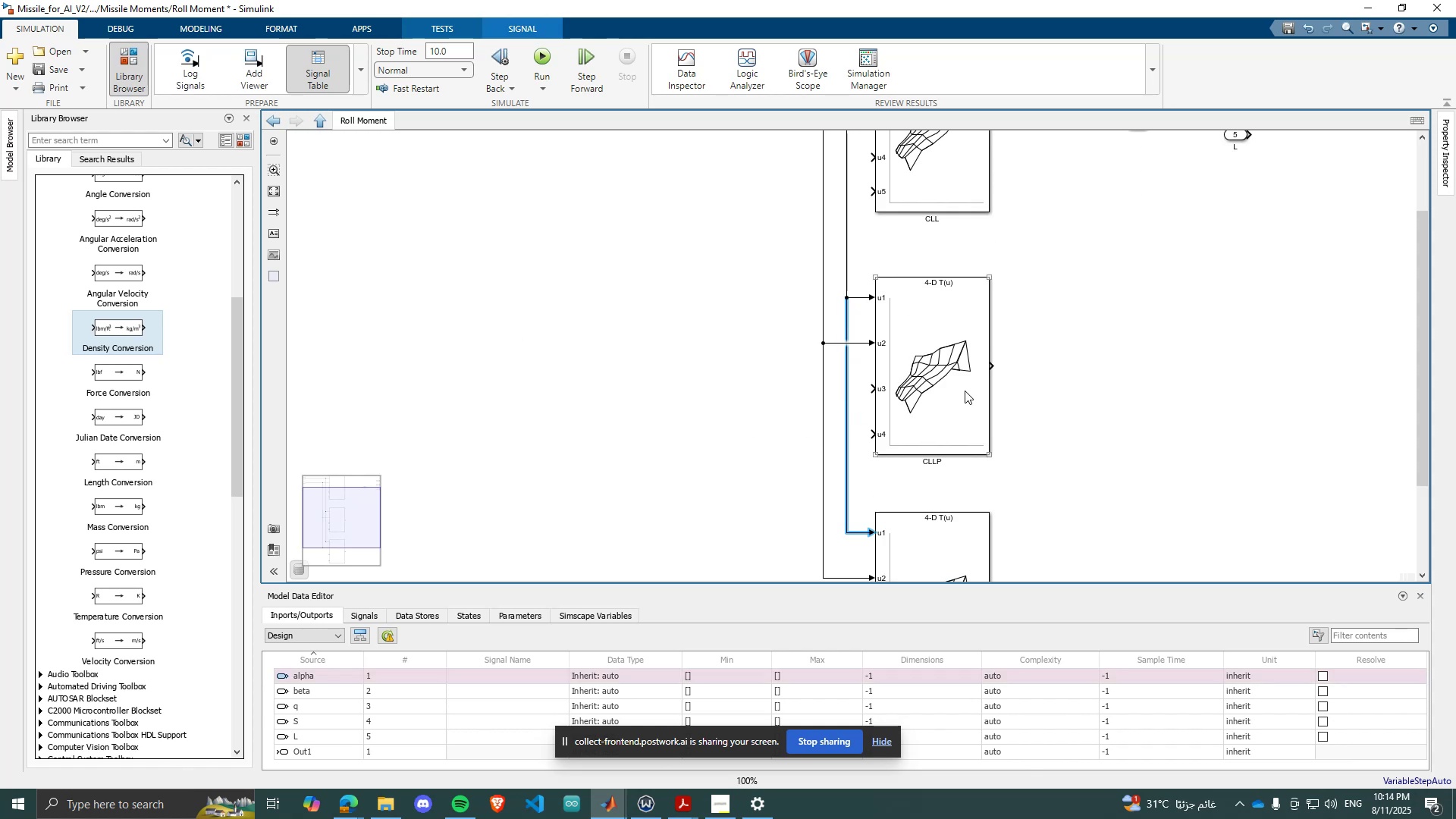 
left_click_drag(start_coordinate=[1103, 375], to_coordinate=[1109, 376])
 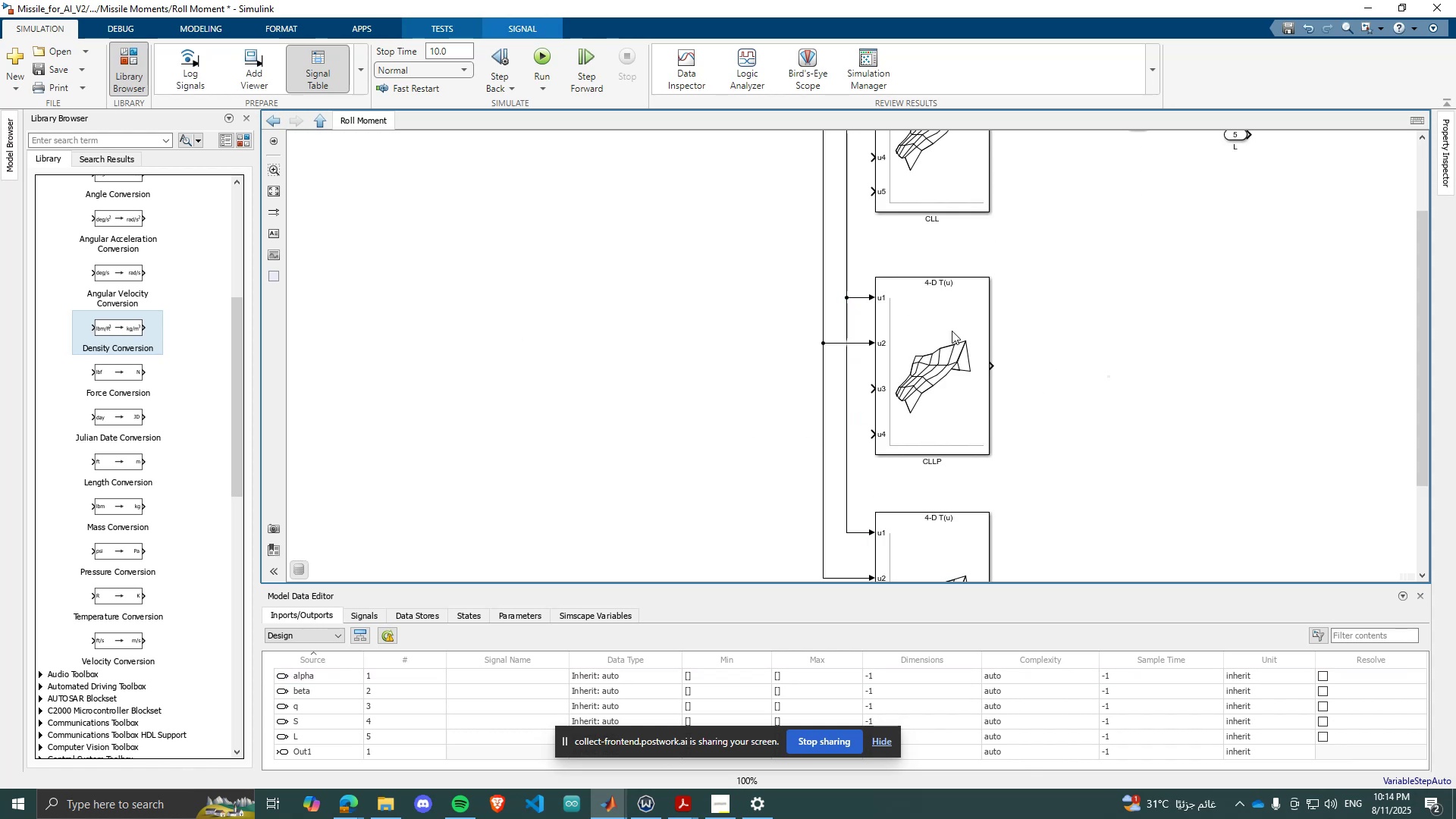 
scroll: coordinate [664, 314], scroll_direction: down, amount: 4.0
 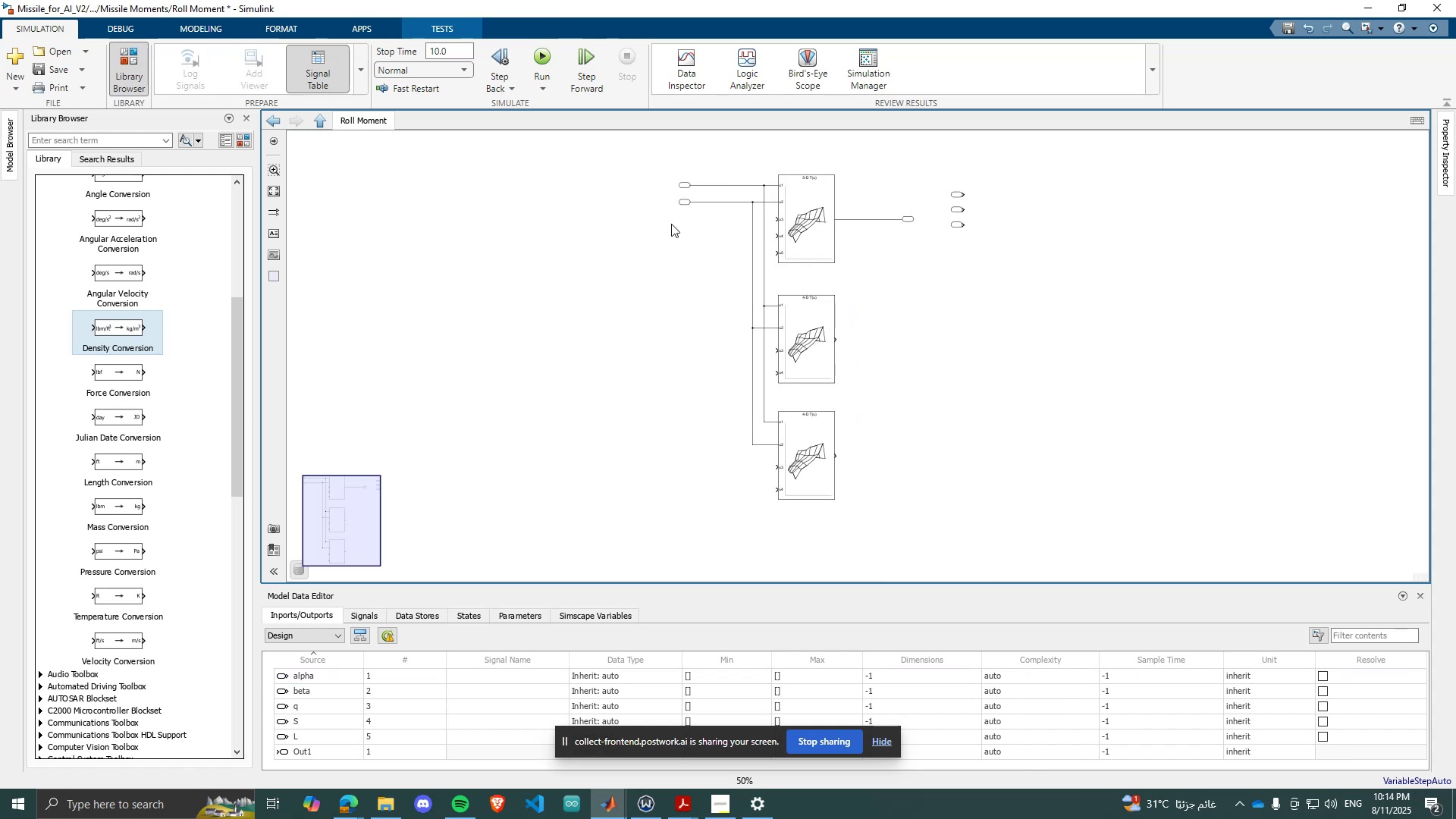 
scroll: coordinate [670, 219], scroll_direction: up, amount: 1.0
 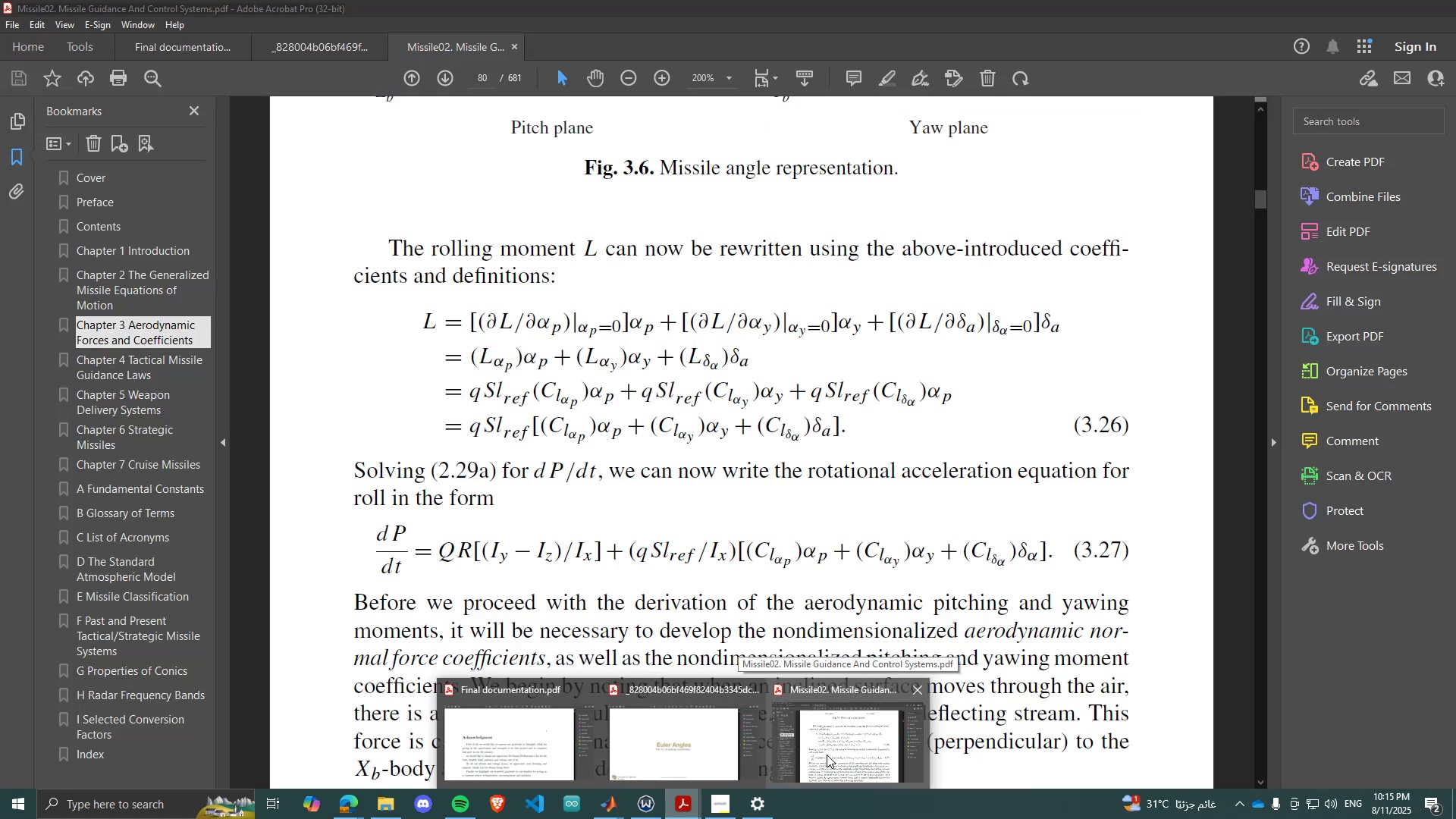 
wait(13.29)
 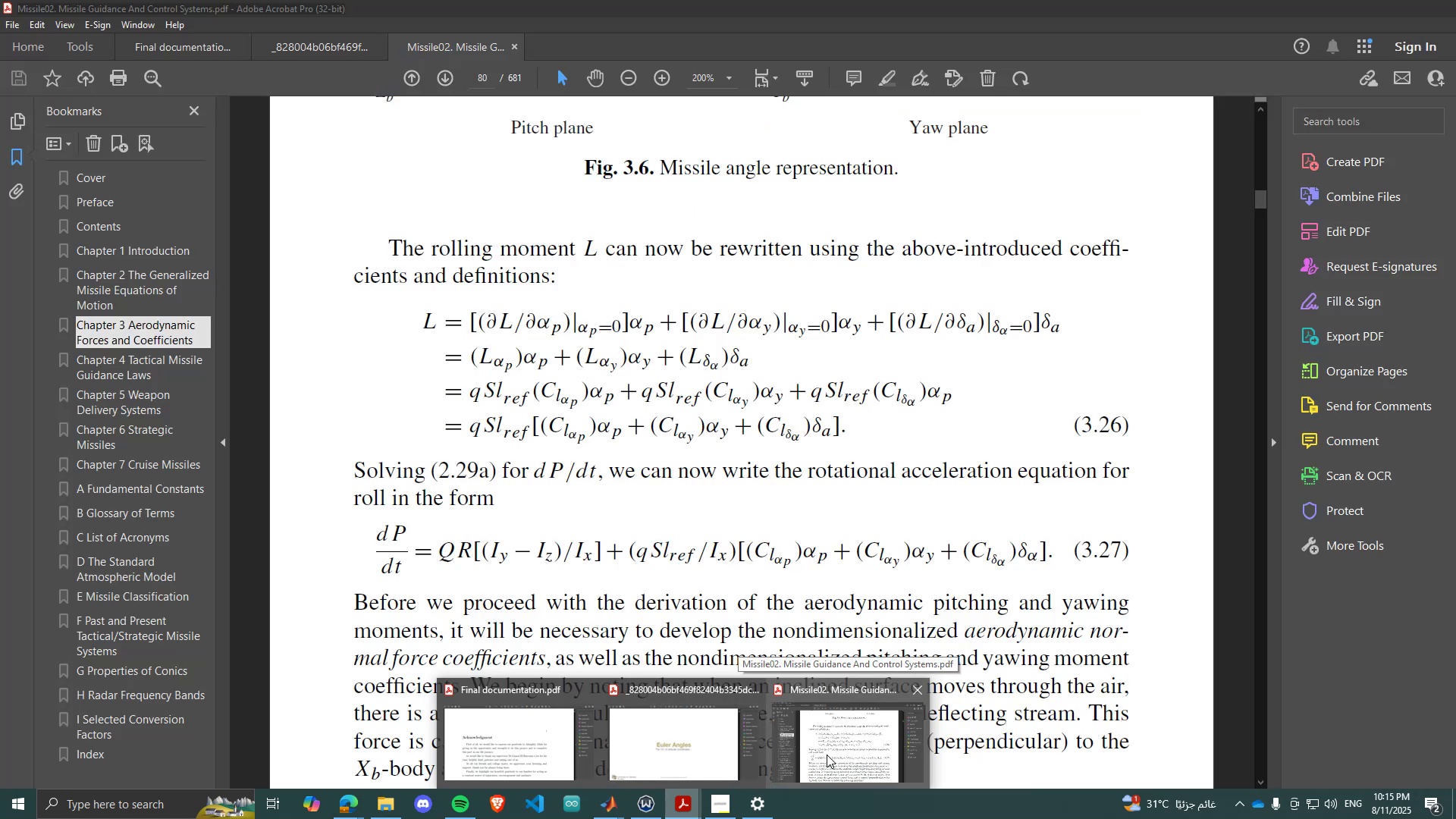 
left_click([839, 752])
 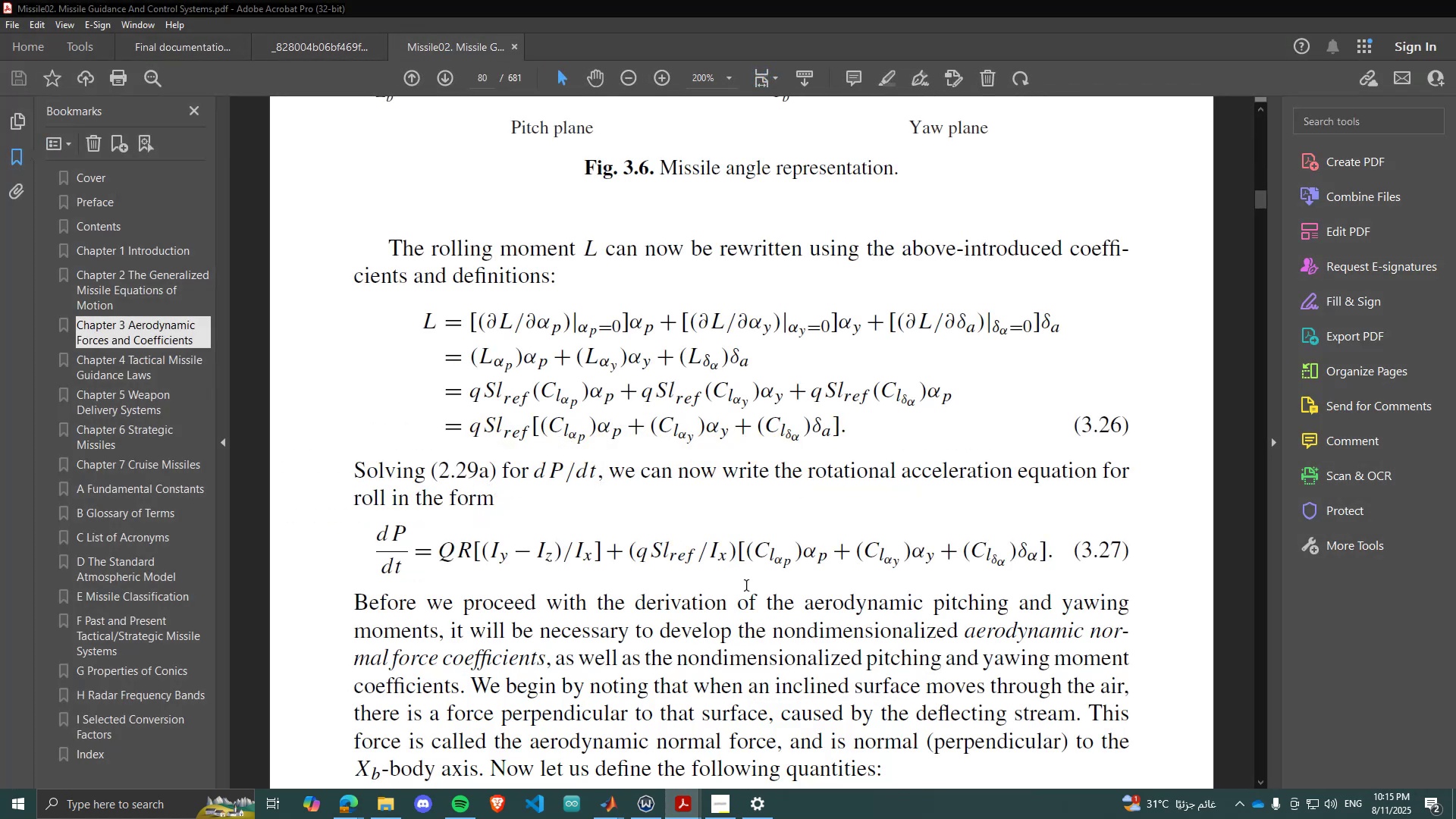 
scroll: coordinate [601, 599], scroll_direction: down, amount: 42.0
 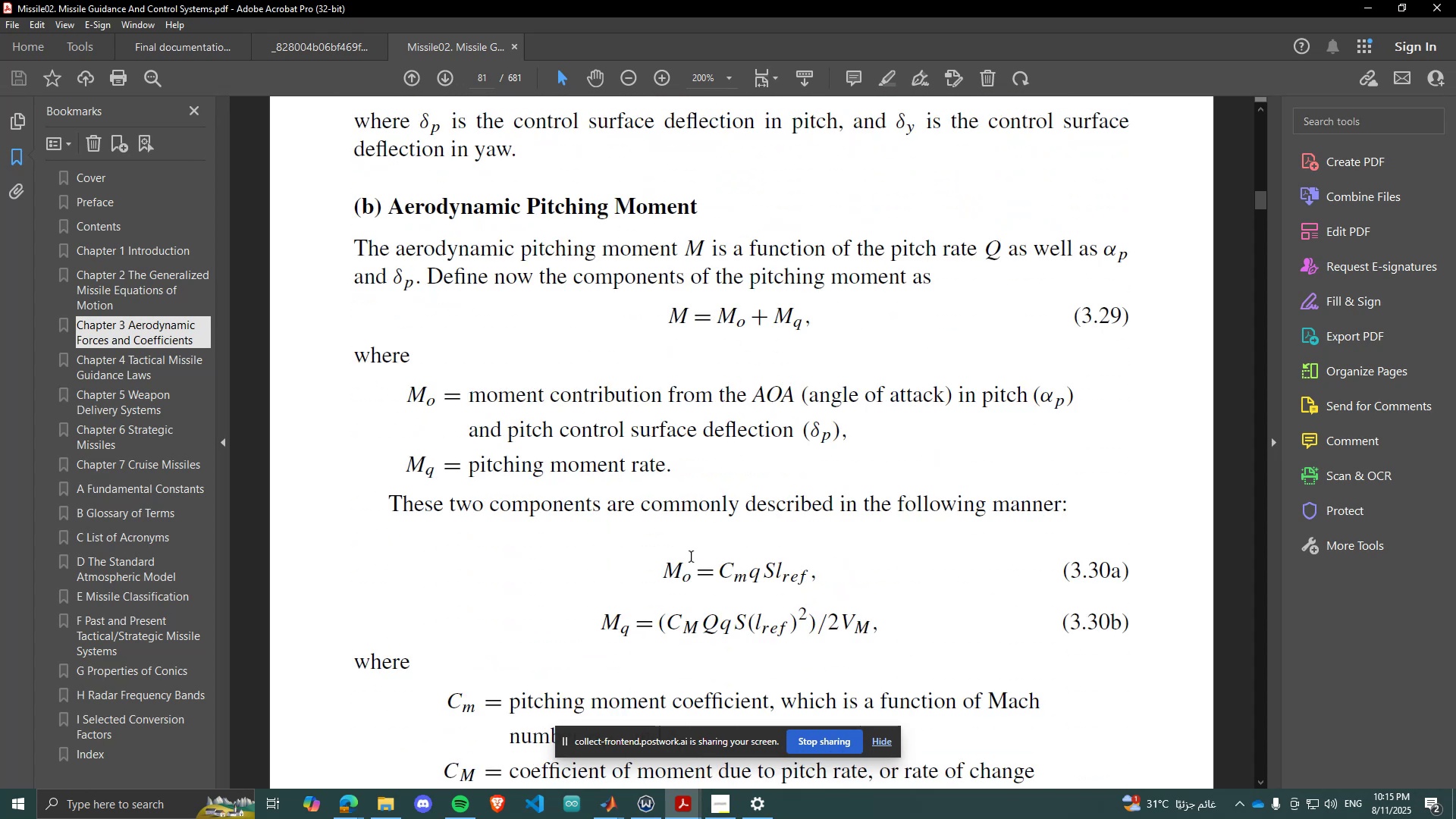 
scroll: coordinate [661, 560], scroll_direction: up, amount: 1.0
 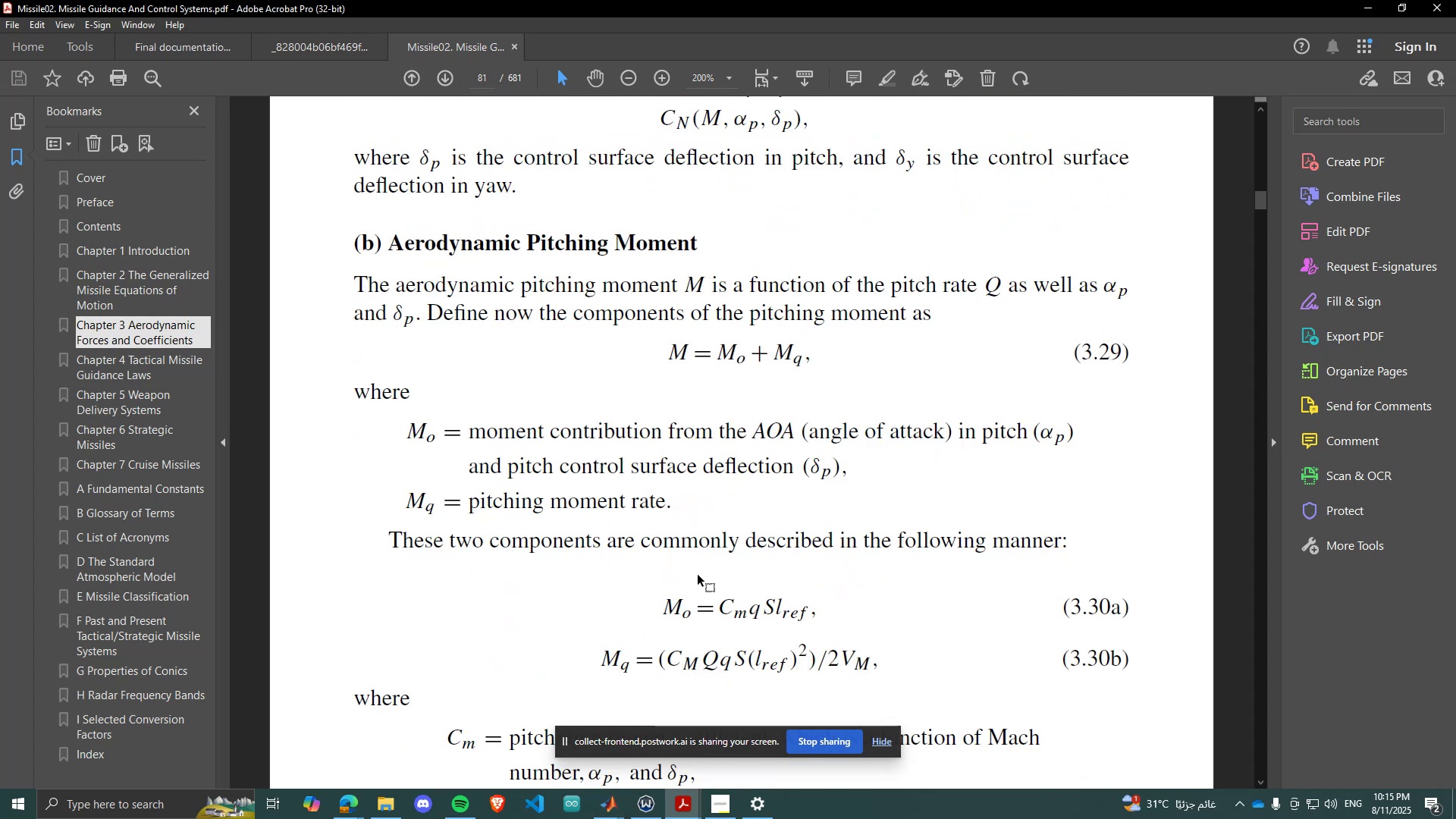 
wait(7.88)
 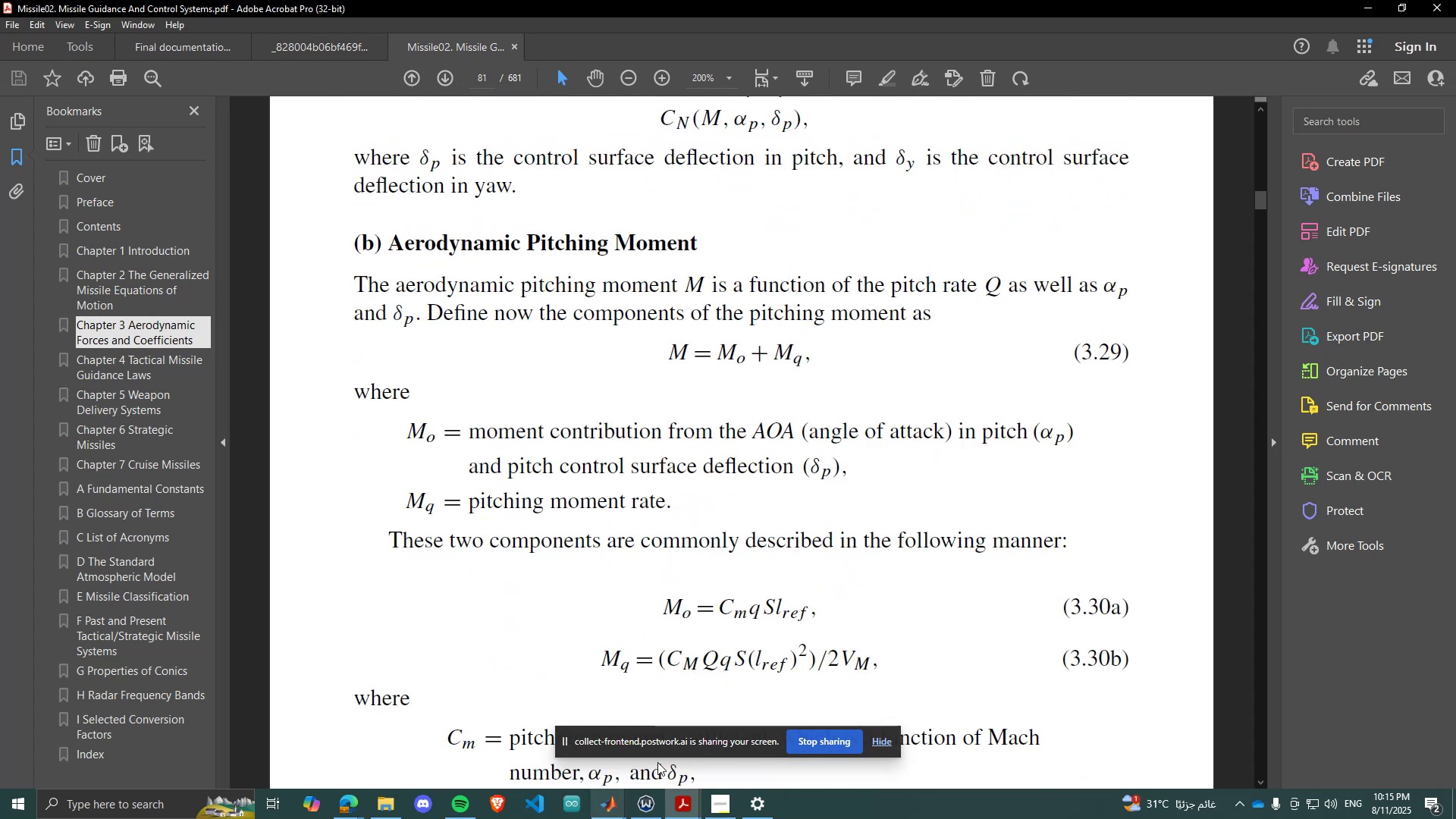 
left_click_drag(start_coordinate=[756, 614], to_coordinate=[797, 610])
 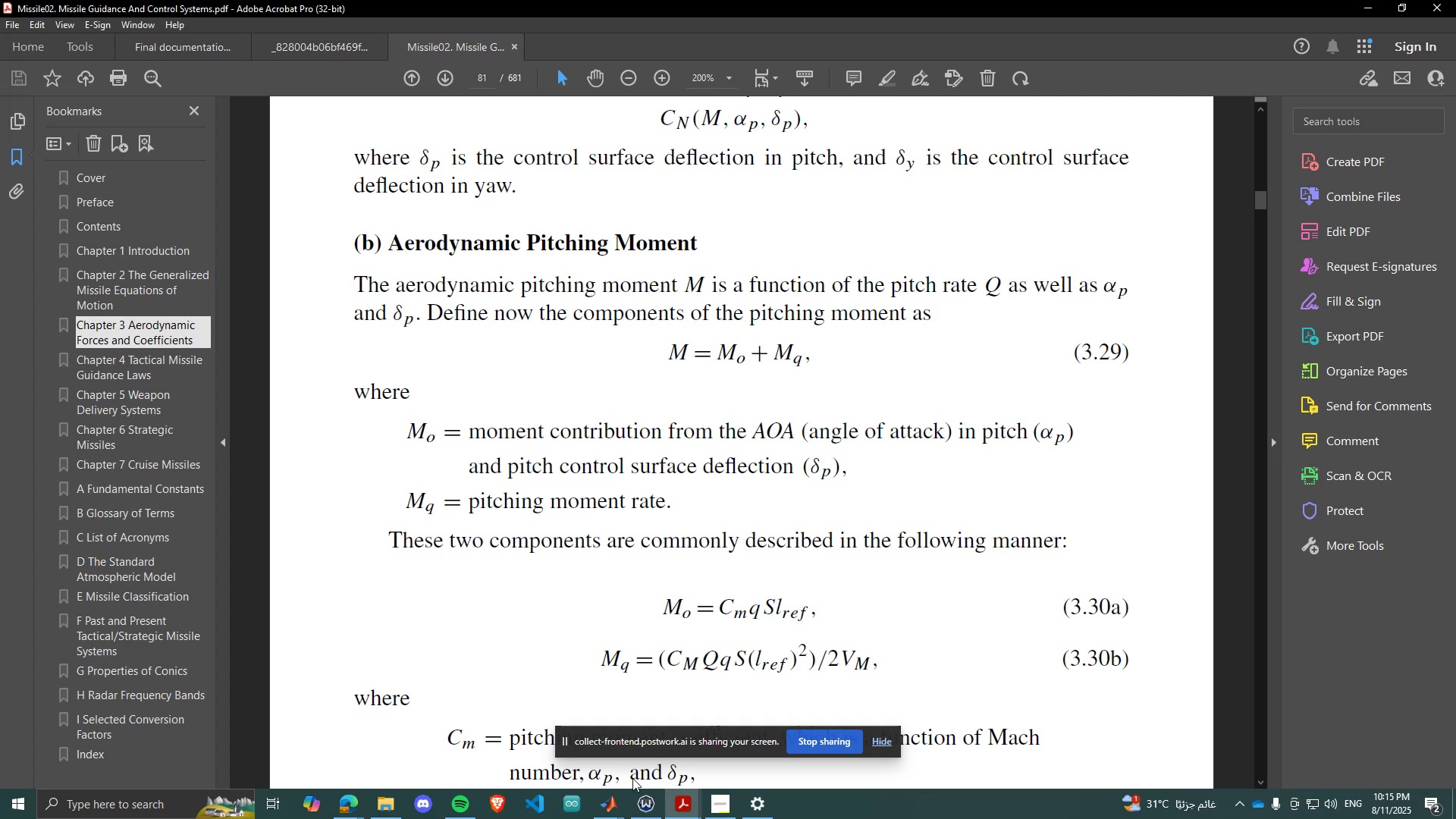 
left_click([620, 802])
 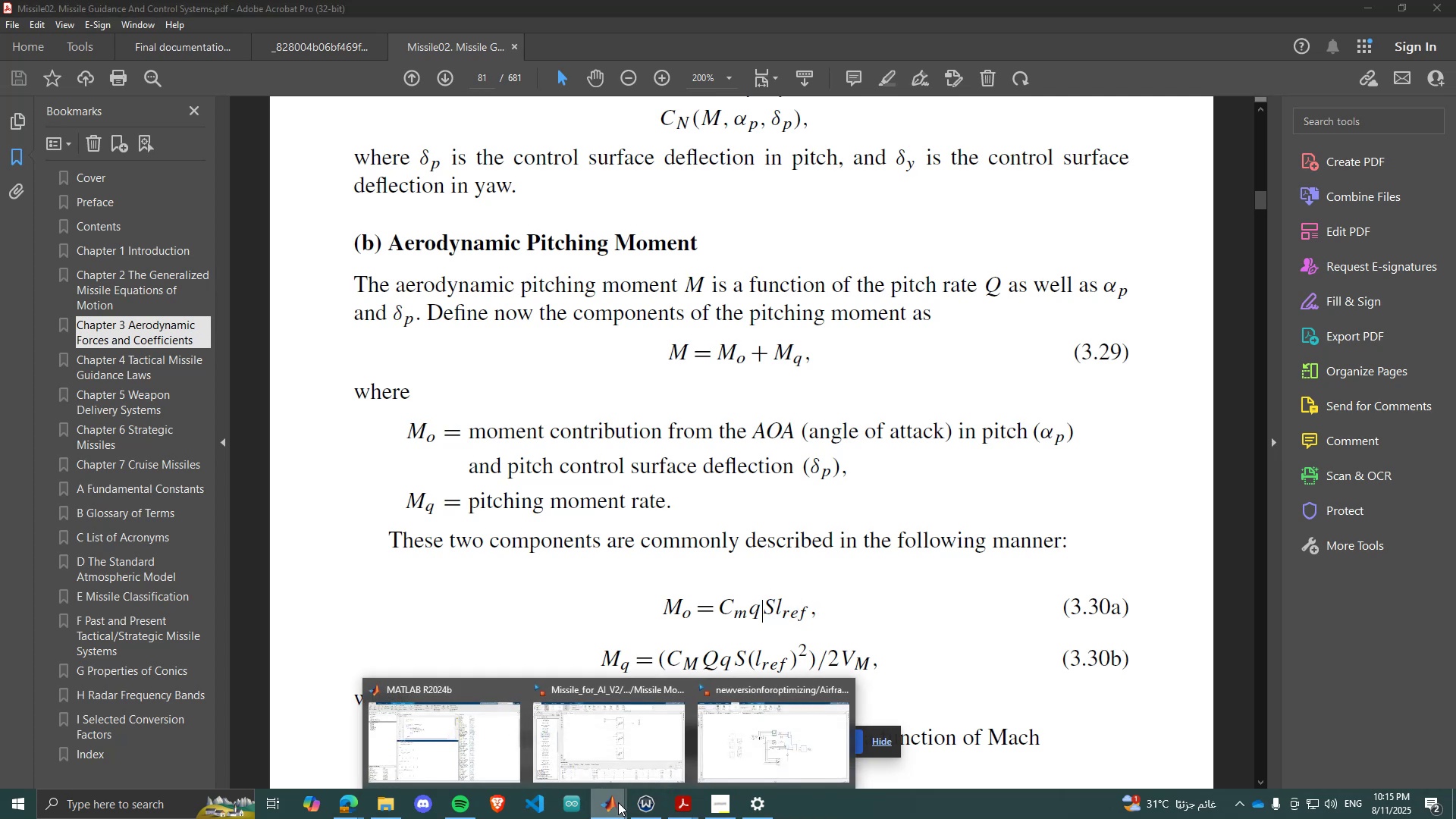 
left_click([615, 769])
 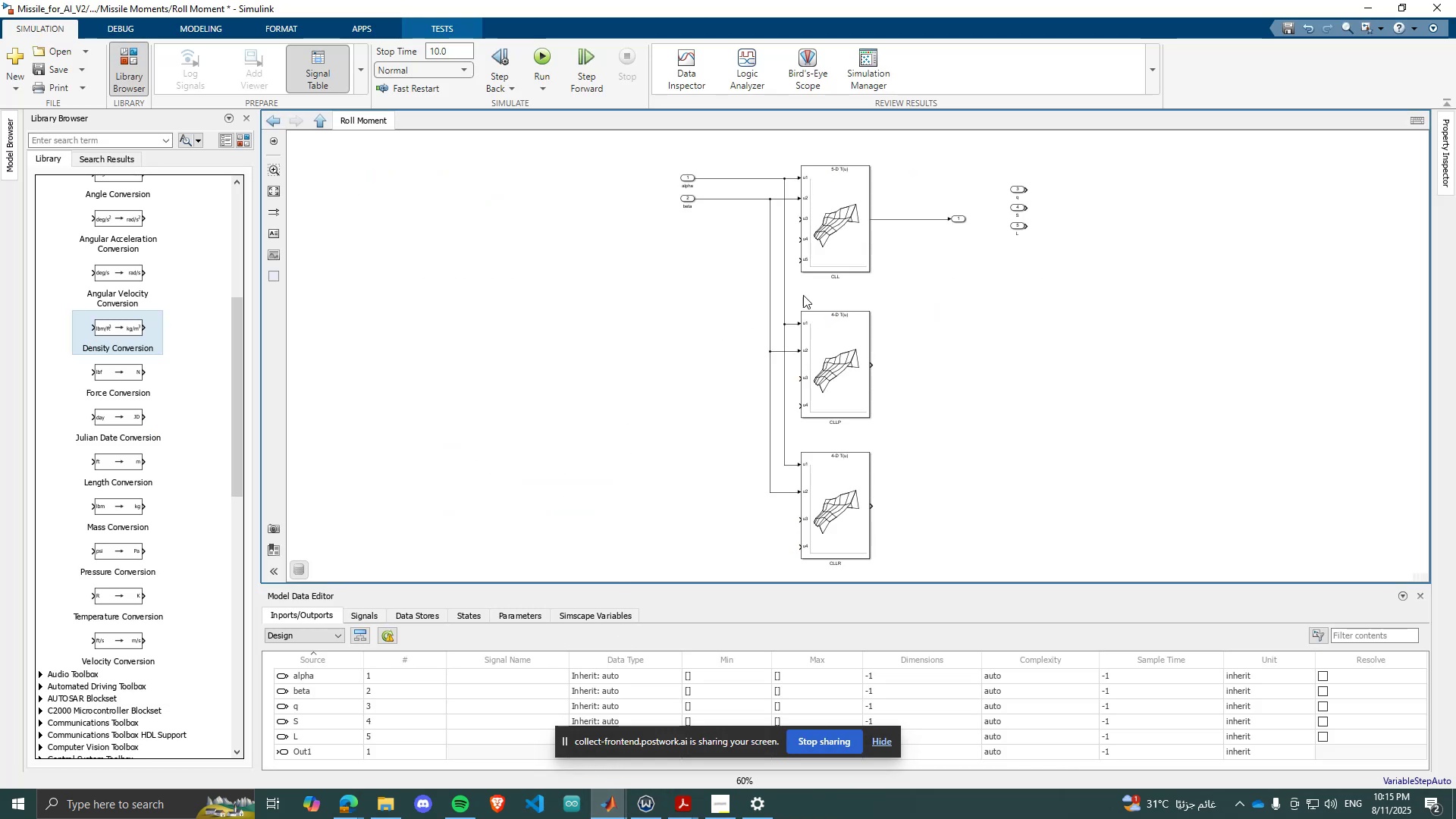 
scroll: coordinate [1031, 185], scroll_direction: up, amount: 5.0
 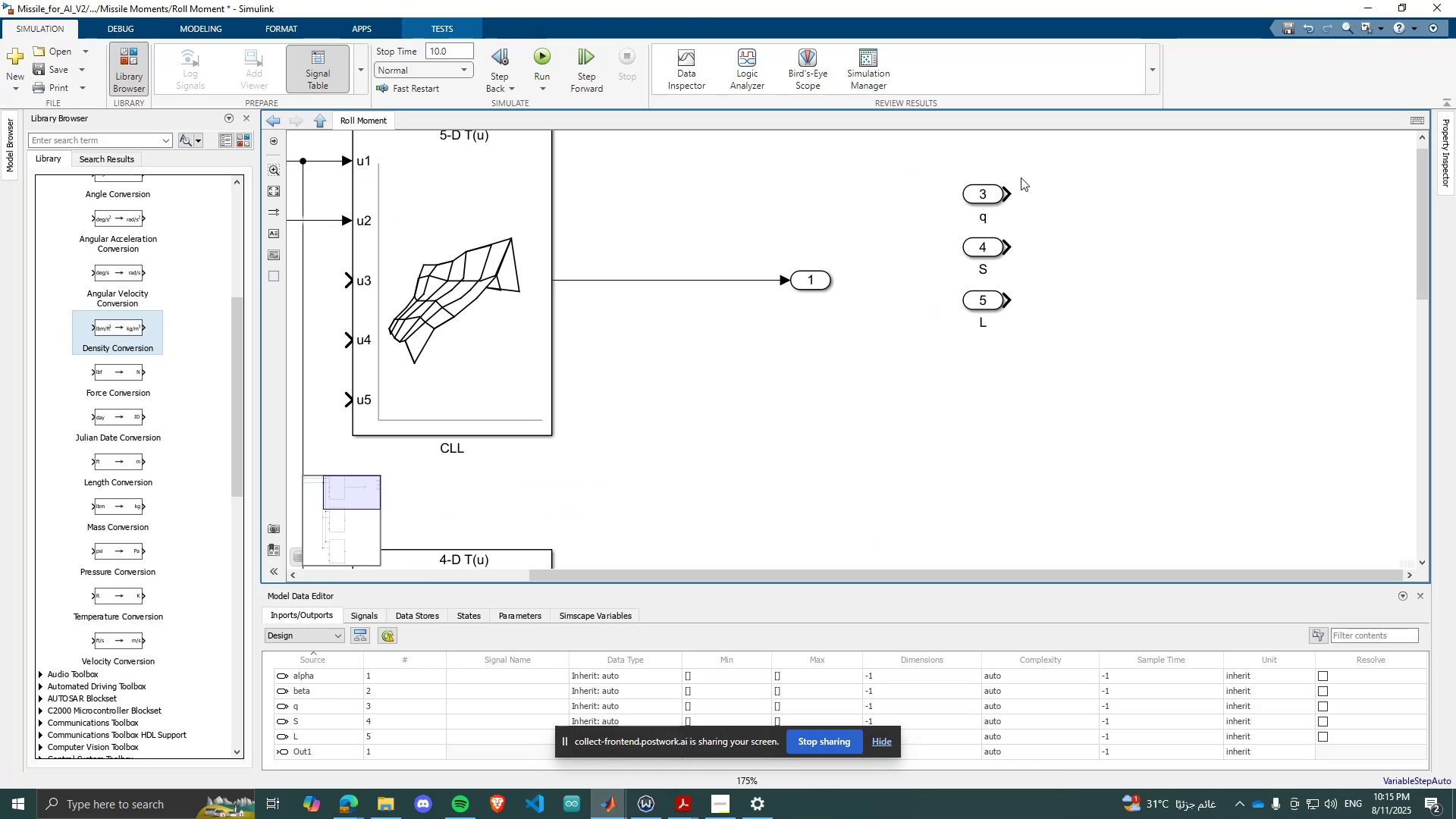 
left_click_drag(start_coordinate=[1009, 170], to_coordinate=[959, 305])
 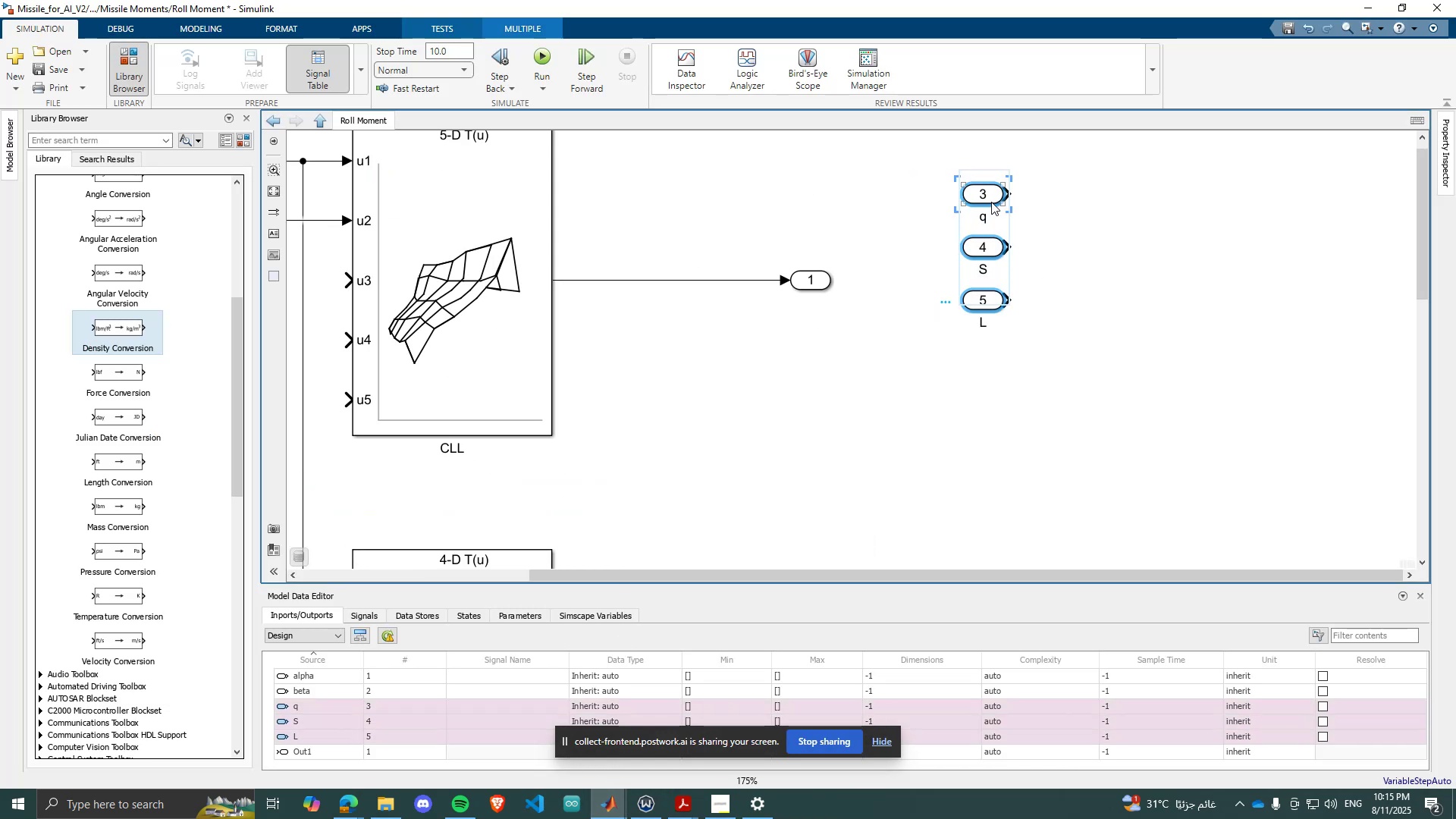 
left_click_drag(start_coordinate=[990, 199], to_coordinate=[884, 385])
 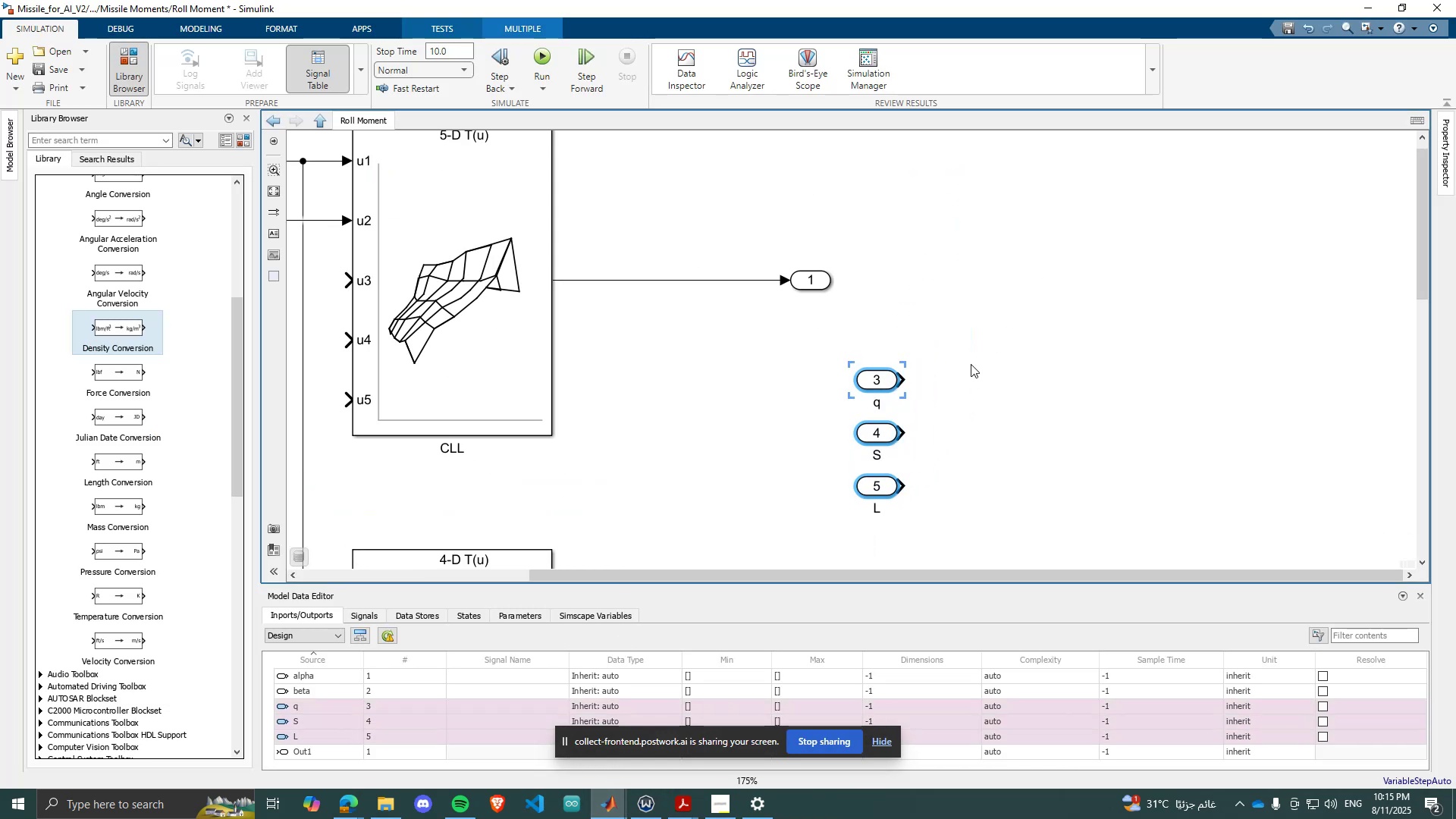 
double_click([971, 364])
 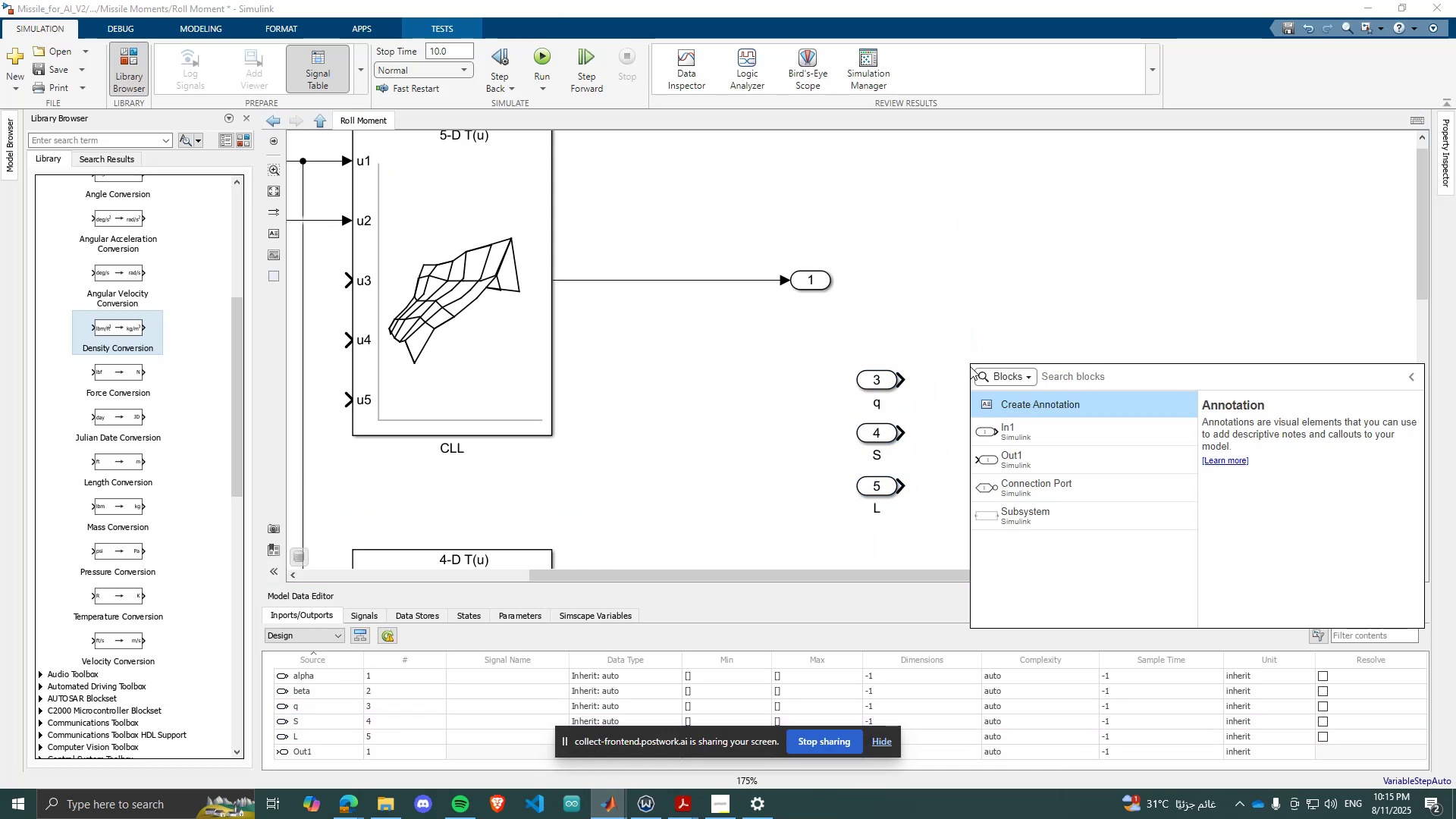 
type(produ)
 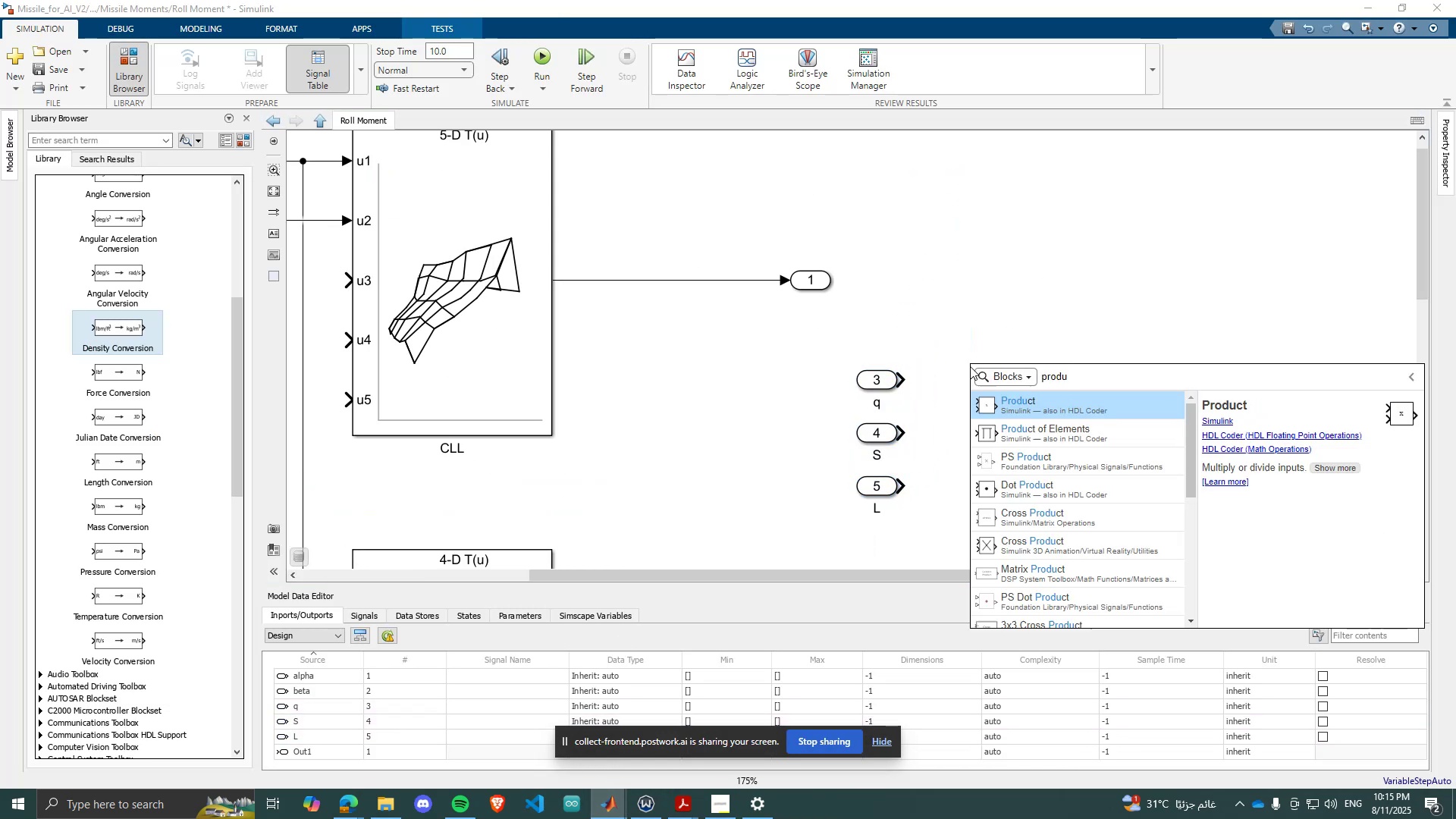 
key(Enter)
 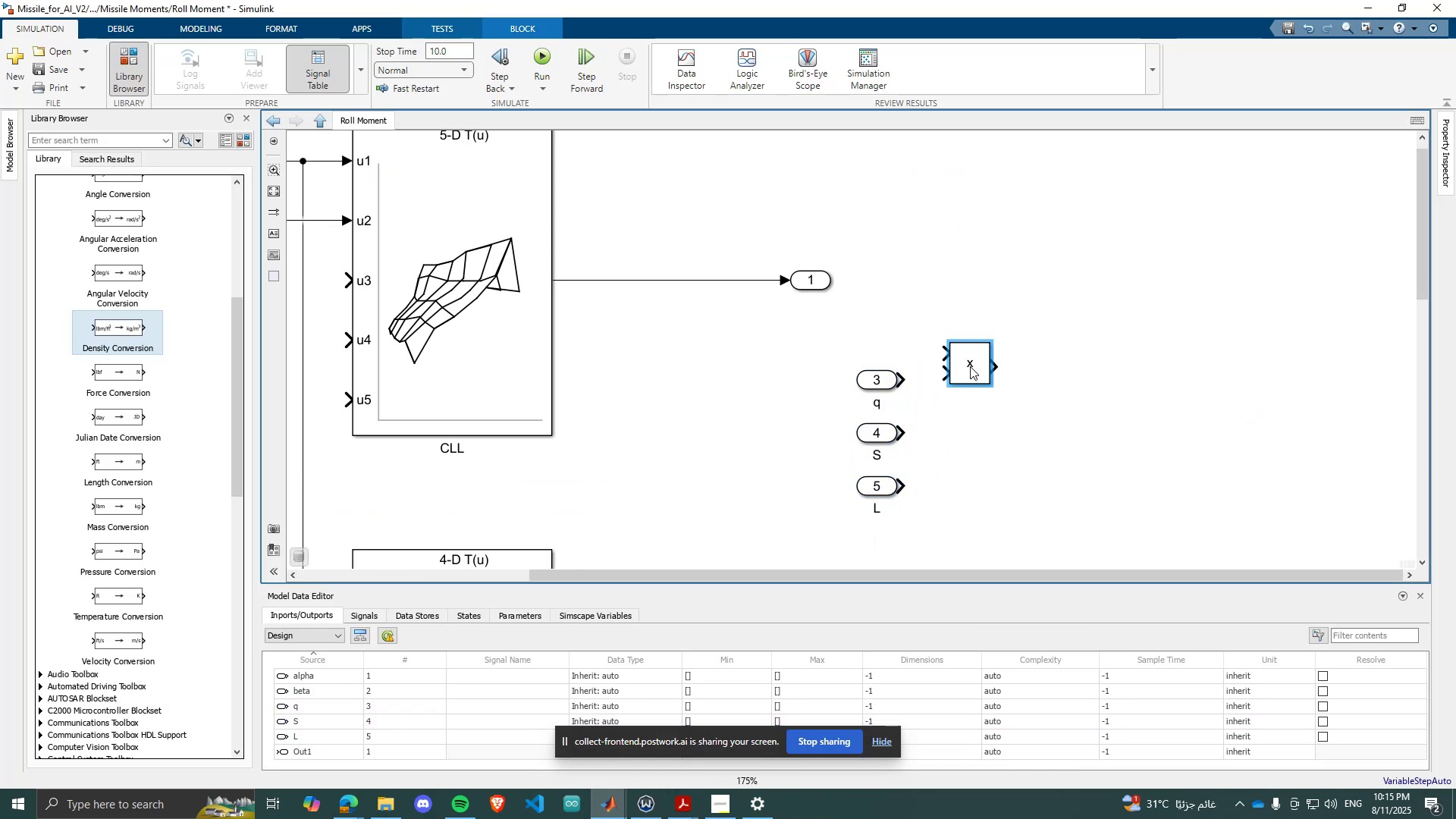 
double_click([970, 366])
 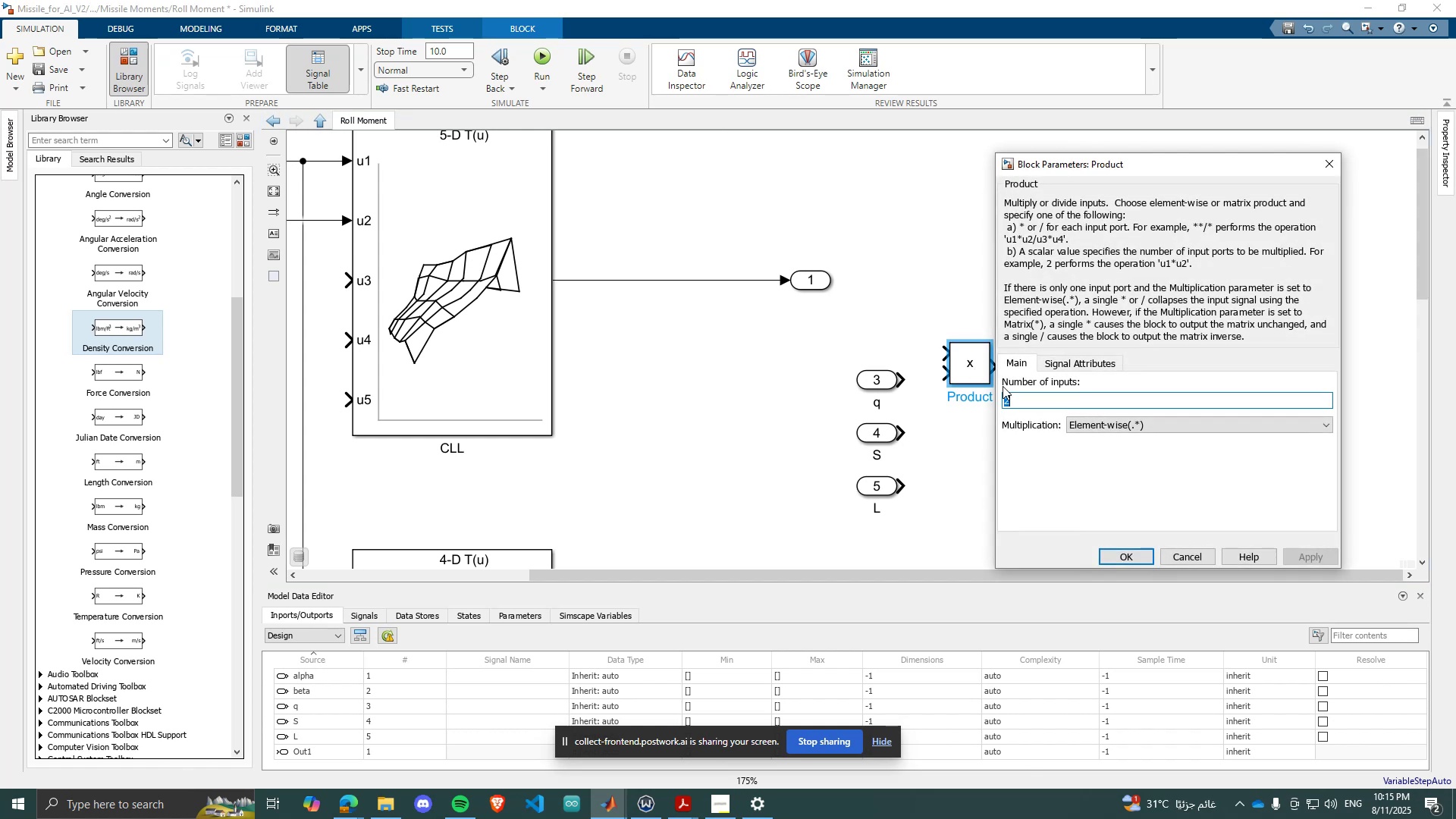 
key(3)
 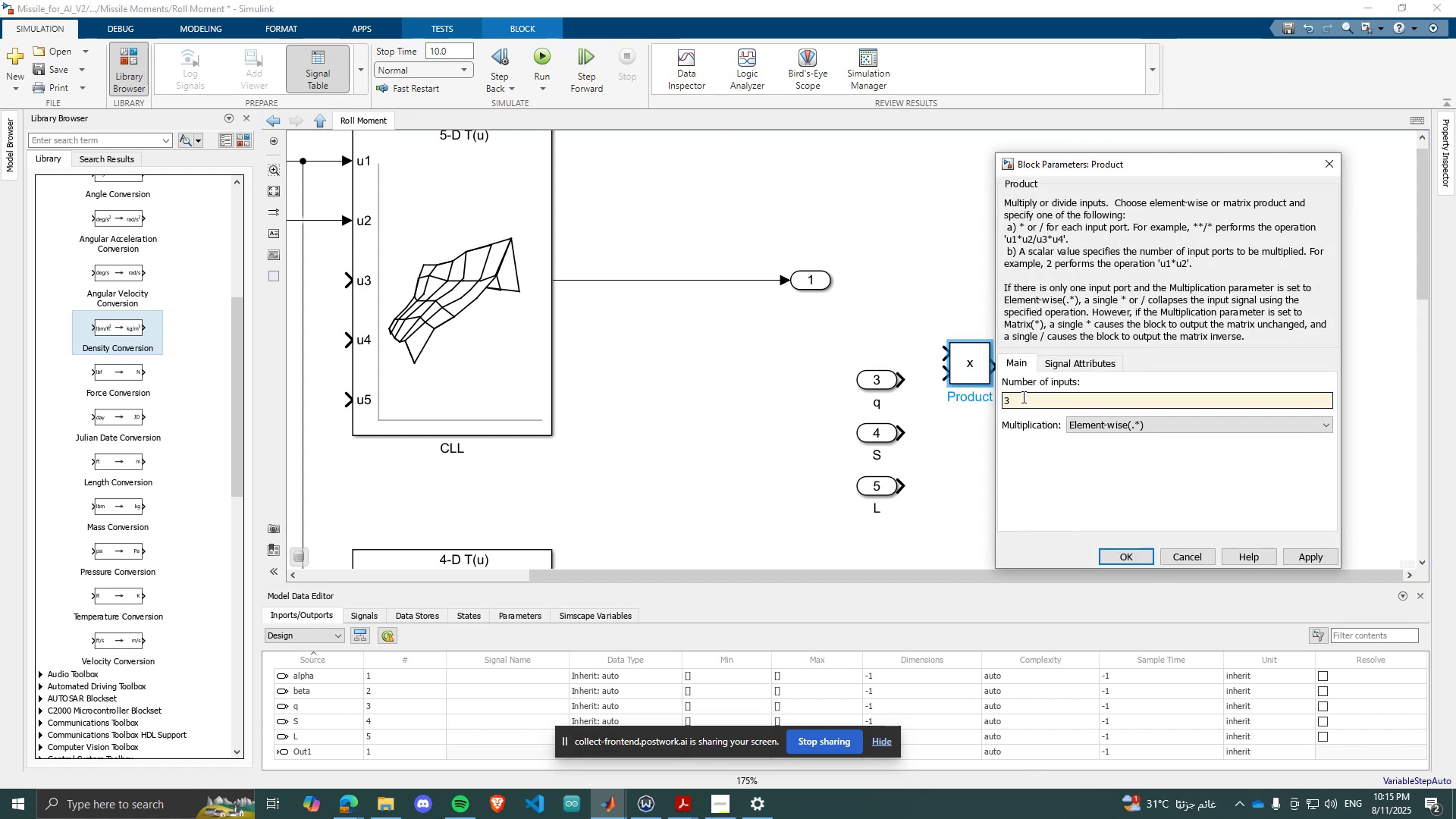 
key(Enter)
 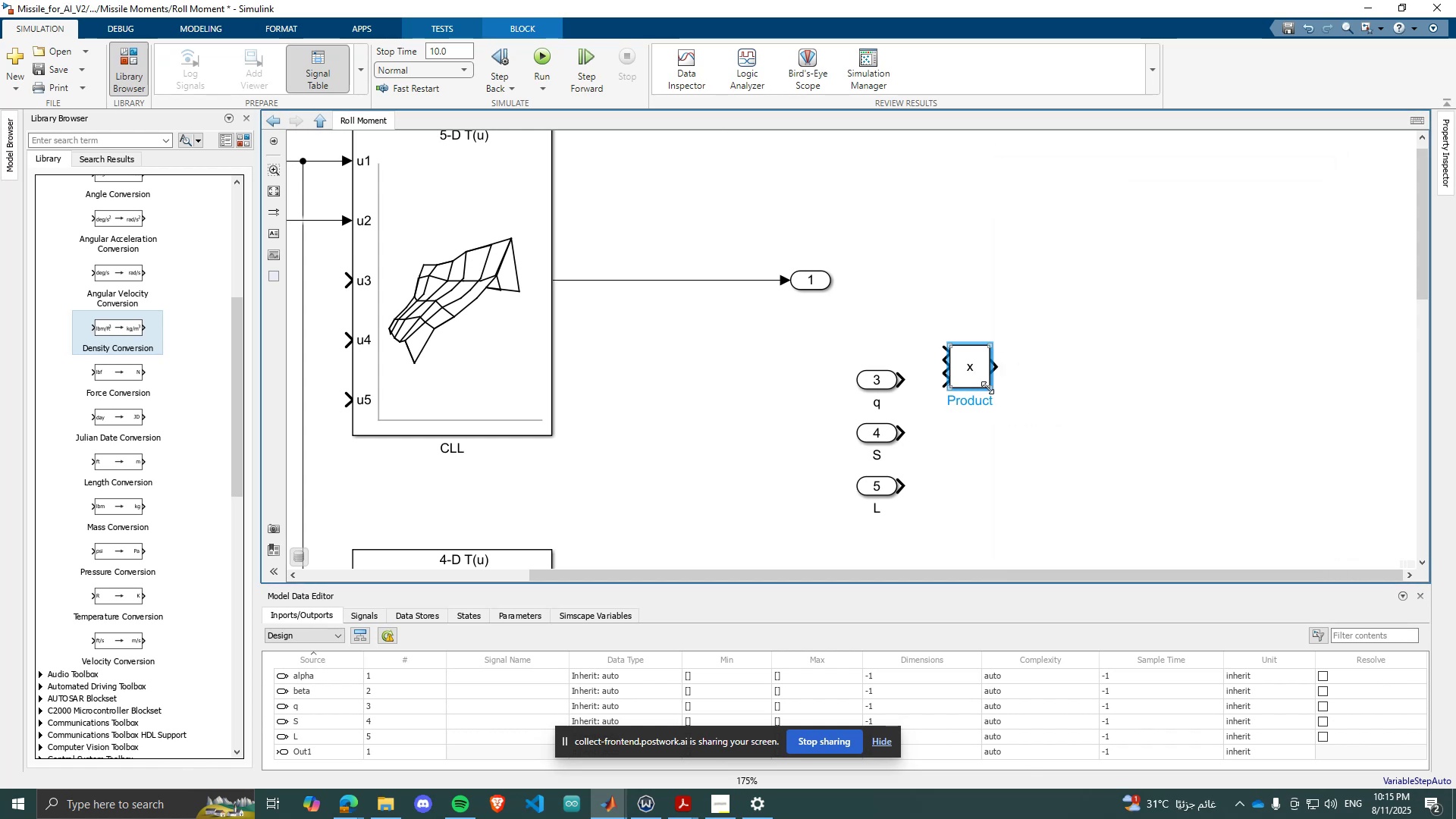 
left_click_drag(start_coordinate=[988, 388], to_coordinate=[1040, 503])
 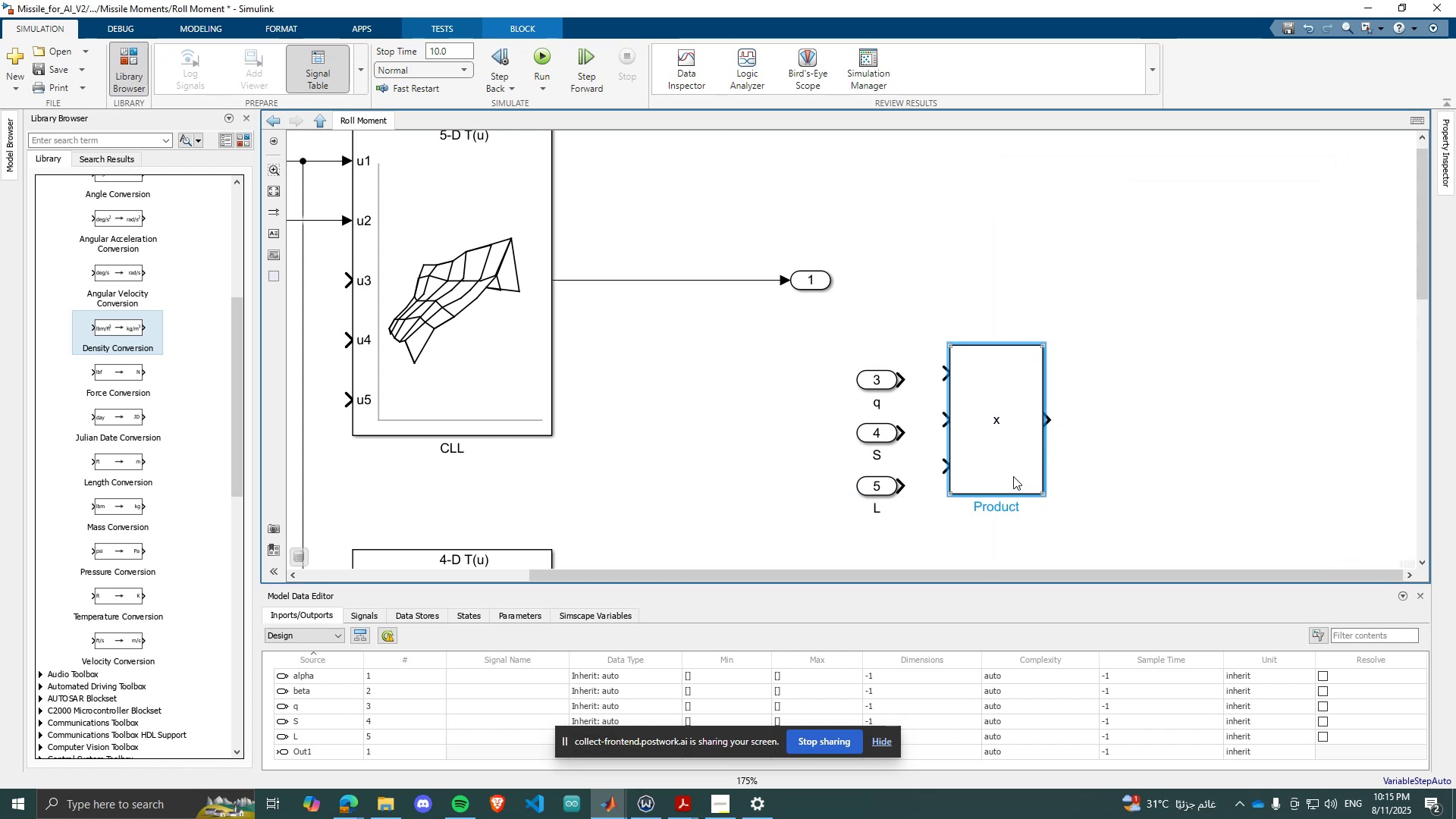 
left_click_drag(start_coordinate=[1006, 469], to_coordinate=[1007, 475])
 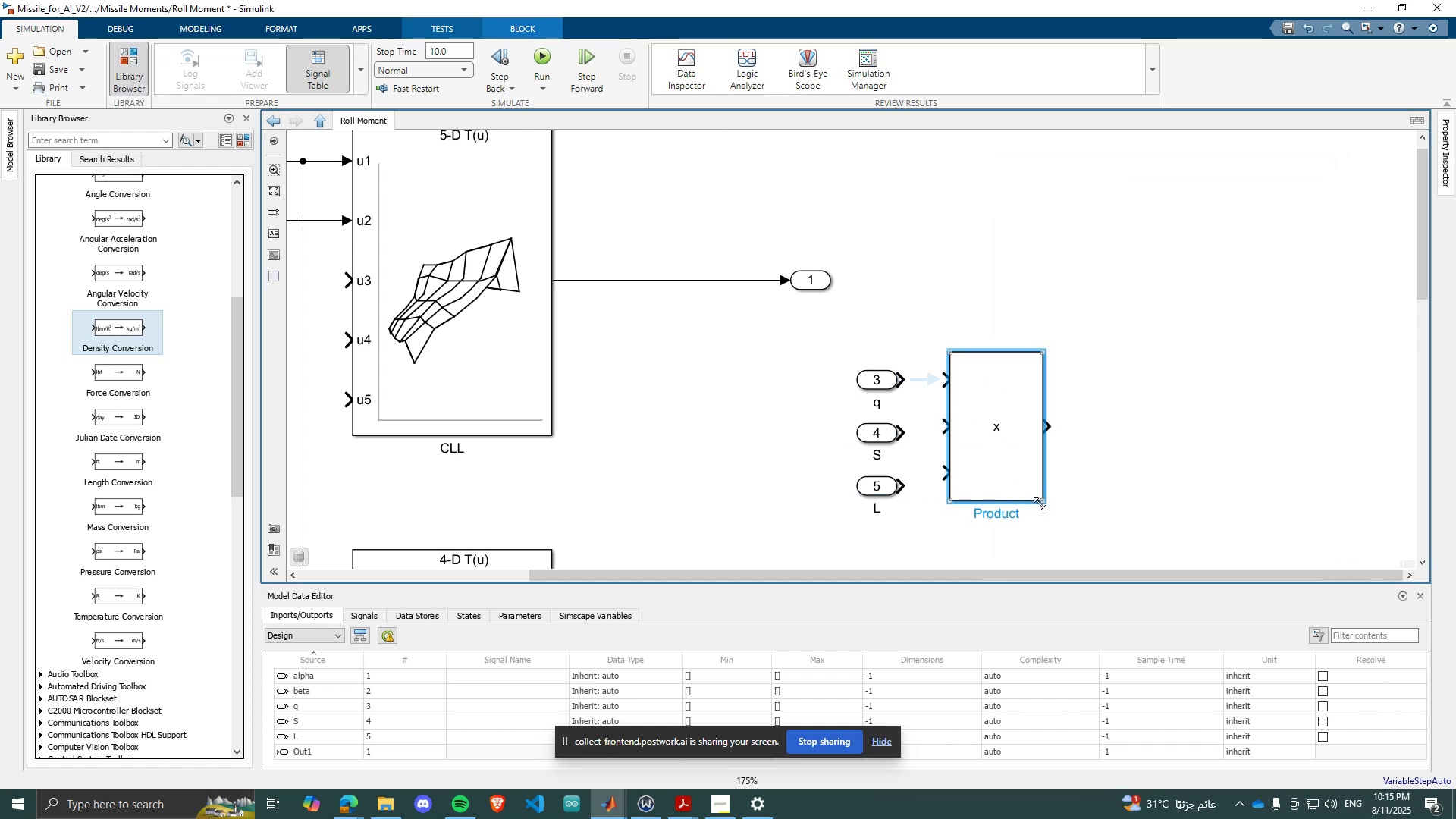 
left_click_drag(start_coordinate=[1040, 504], to_coordinate=[1051, 509])
 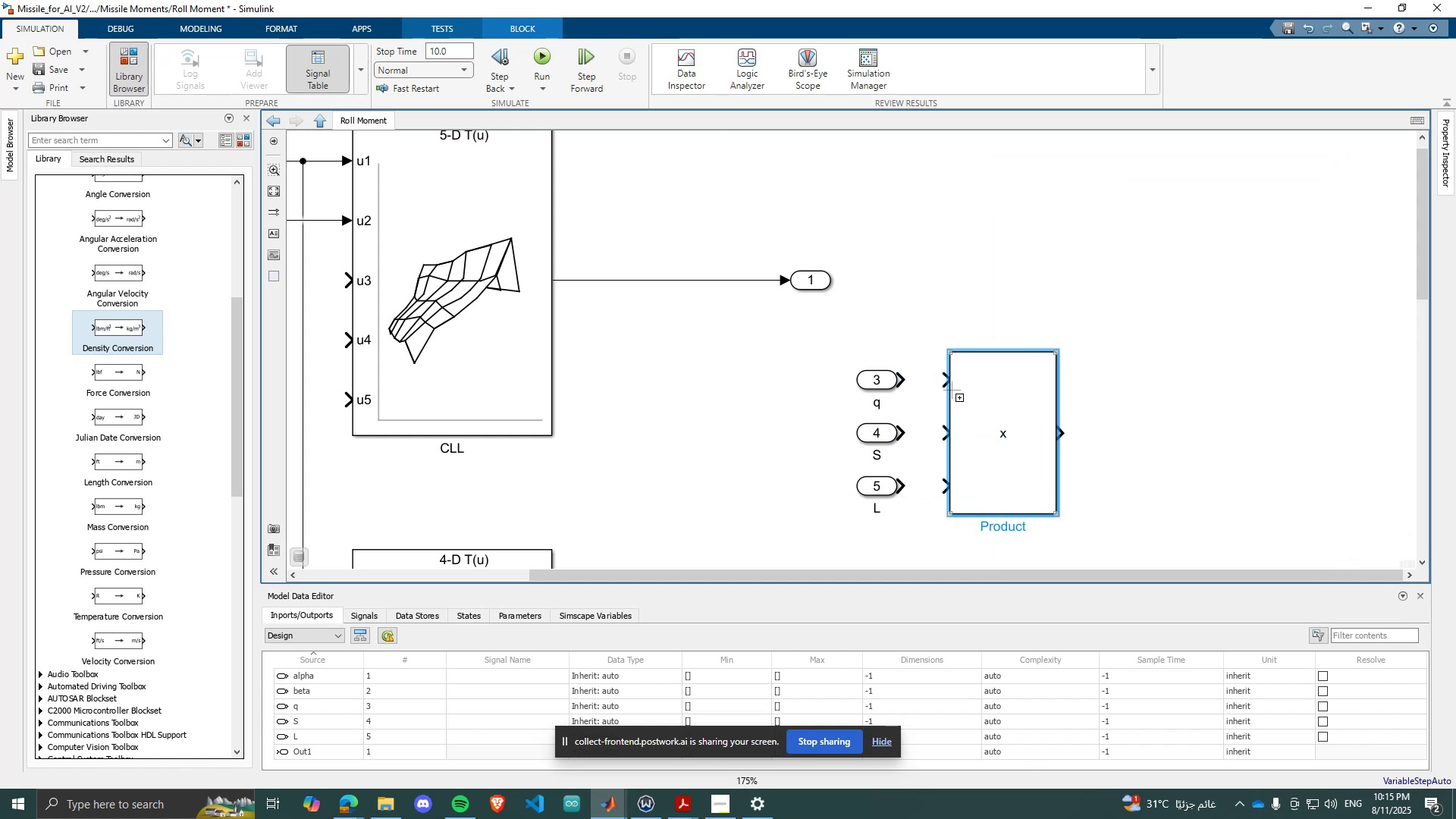 
left_click_drag(start_coordinate=[950, 388], to_coordinate=[1004, 390])
 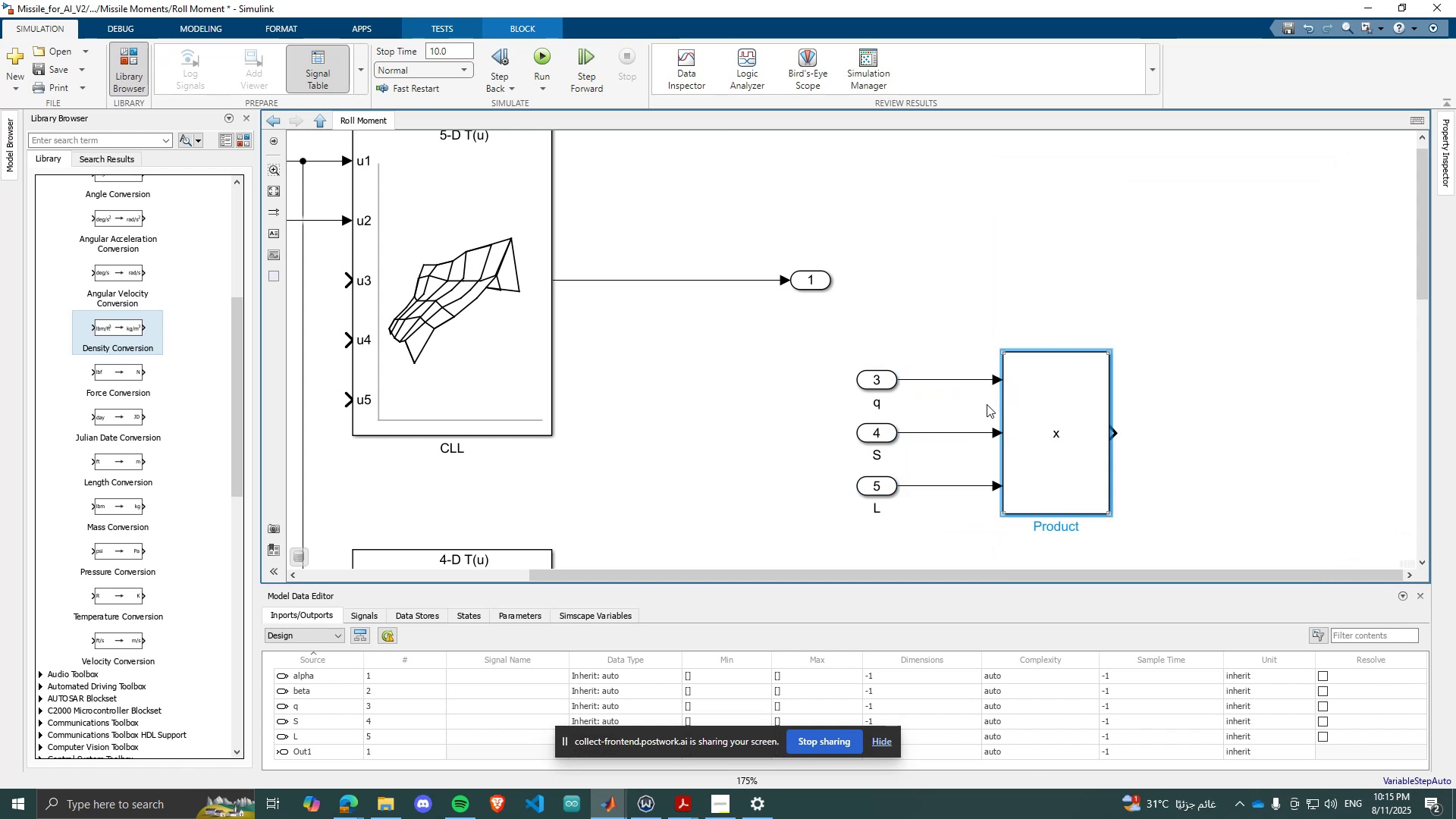 
scroll: coordinate [805, 459], scroll_direction: down, amount: 7.0
 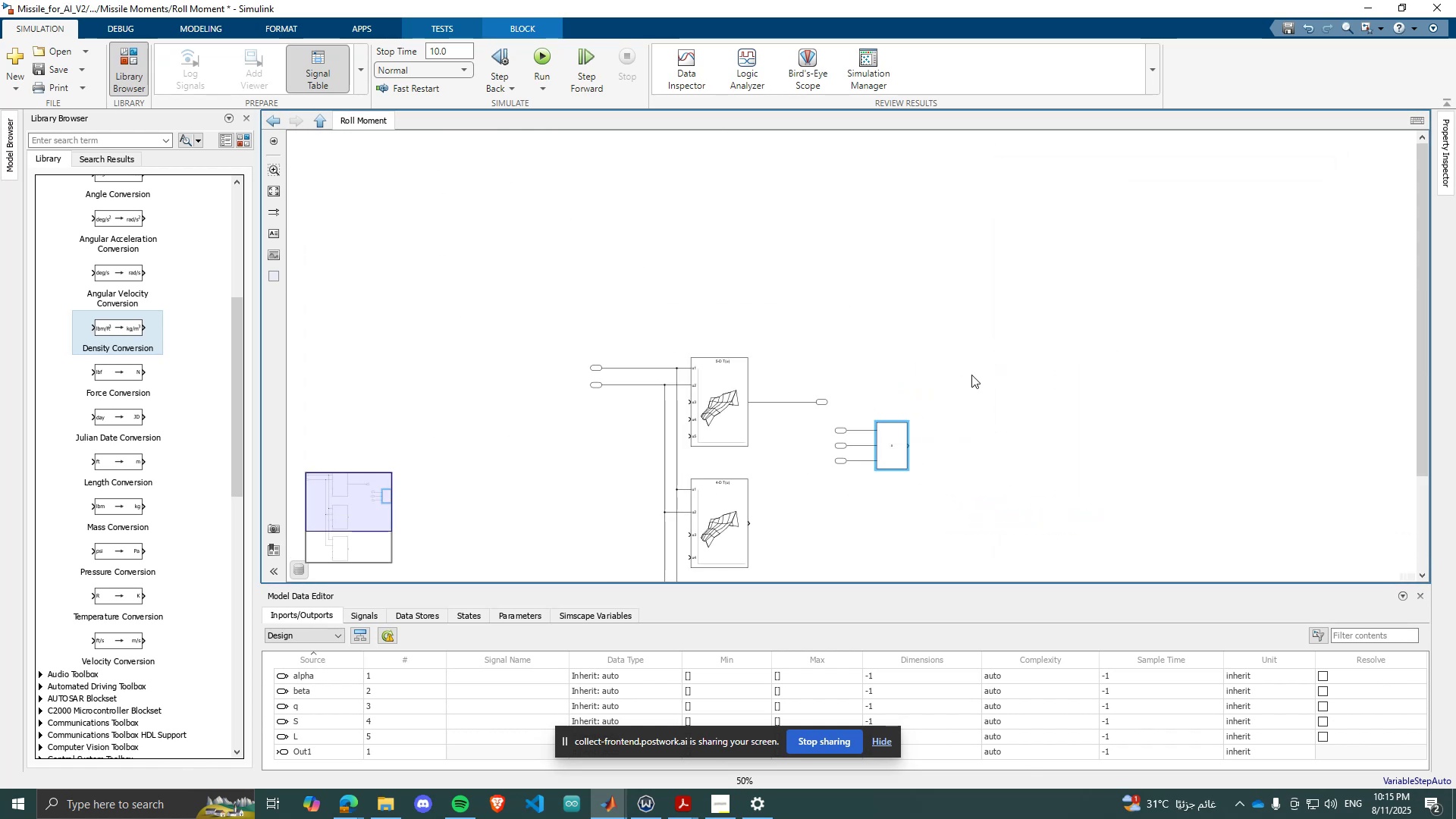 
scroll: coordinate [974, 402], scroll_direction: up, amount: 3.0
 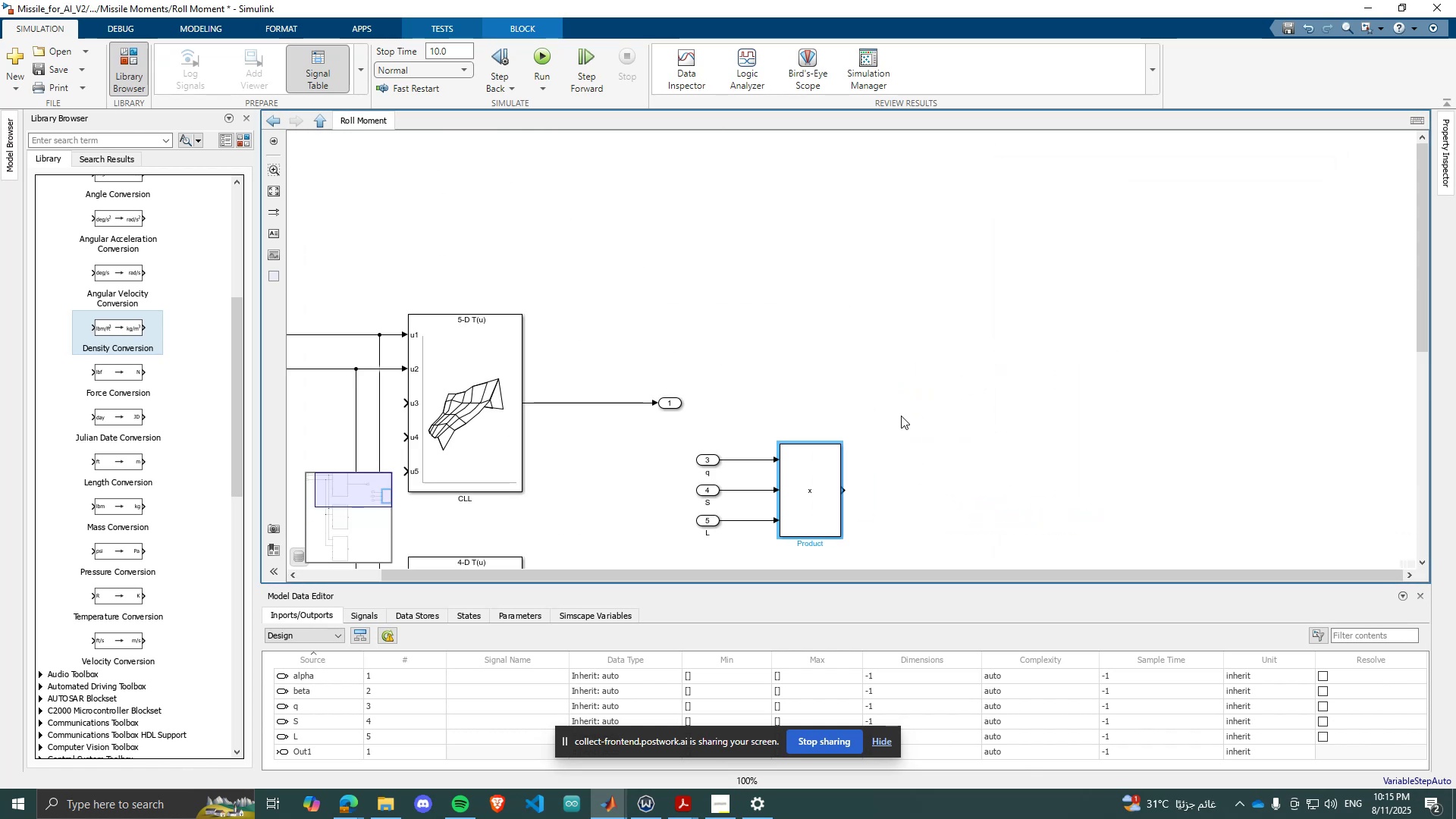 
left_click_drag(start_coordinate=[883, 421], to_coordinate=[695, 534])
 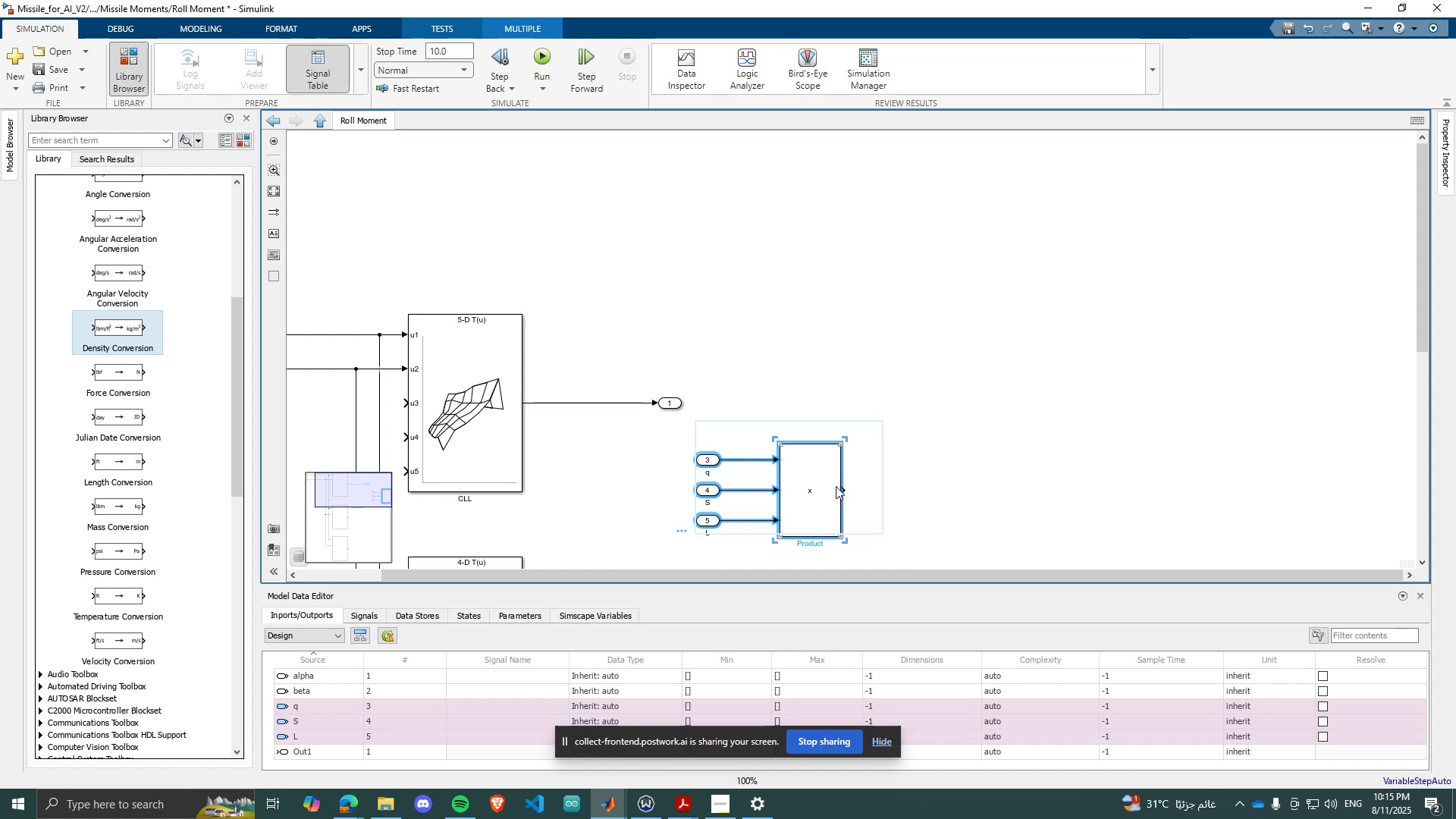 
left_click_drag(start_coordinate=[836, 482], to_coordinate=[875, 240])
 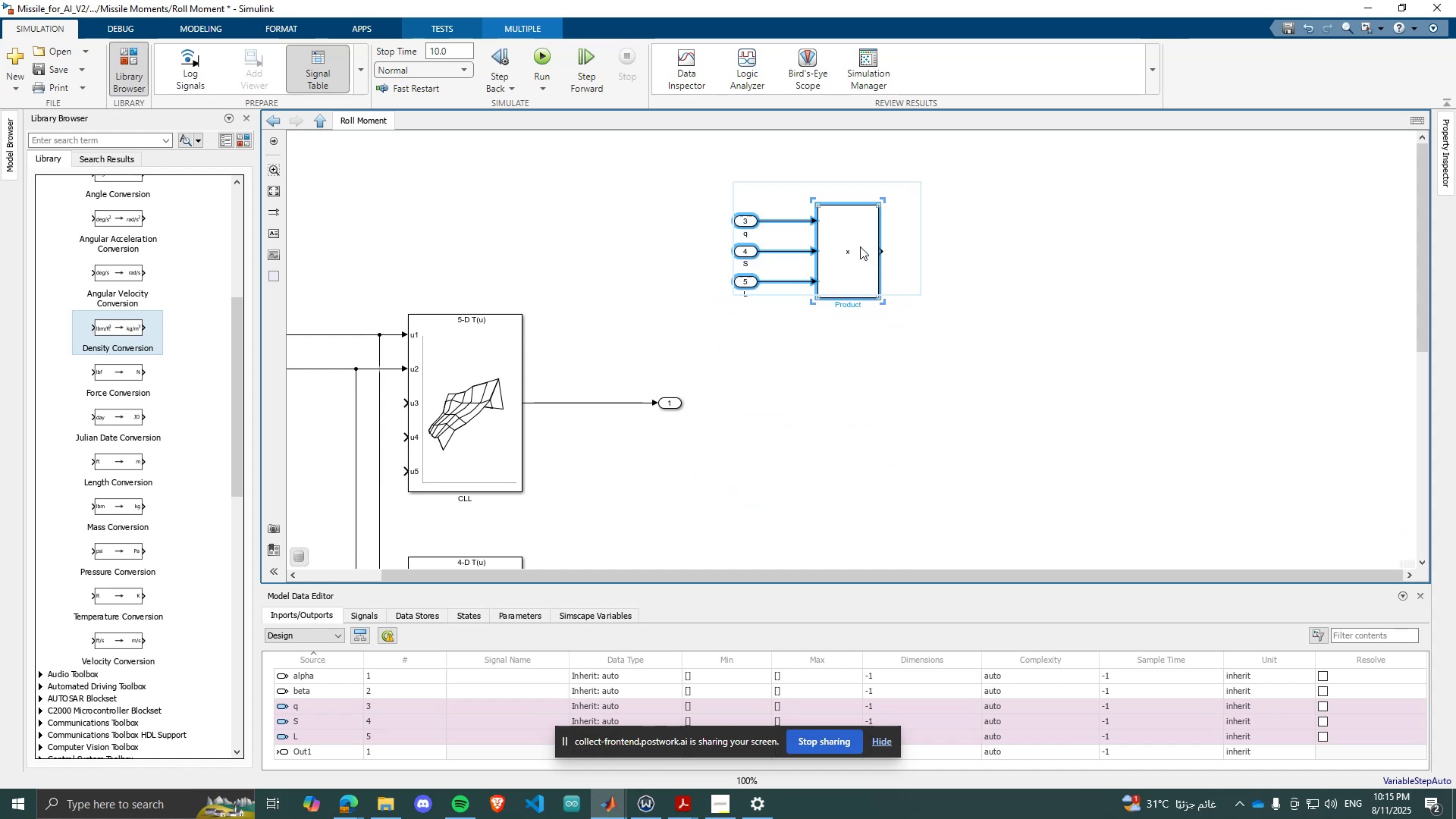 
left_click_drag(start_coordinate=[855, 226], to_coordinate=[810, 211])
 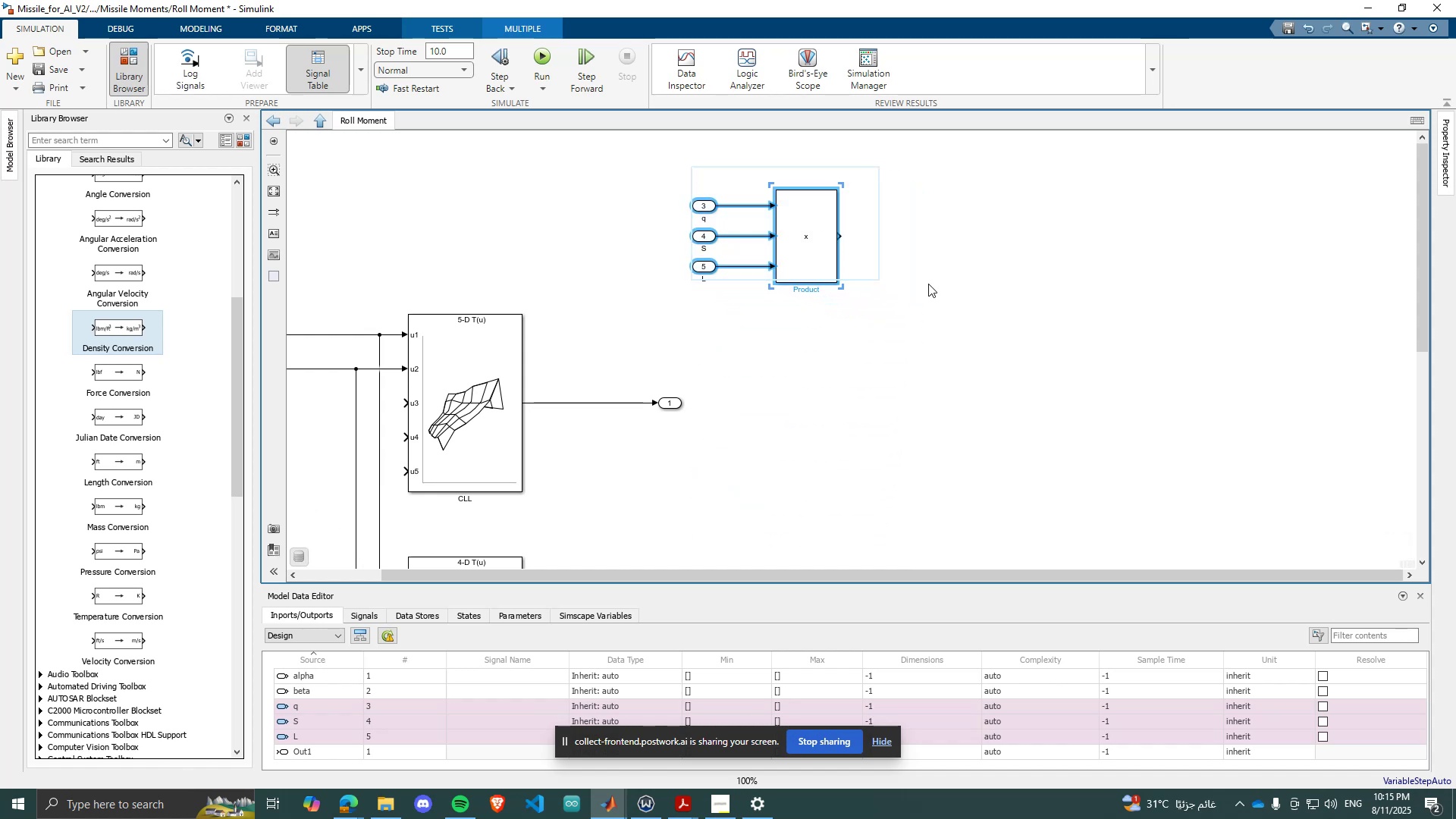 
left_click([928, 284])
 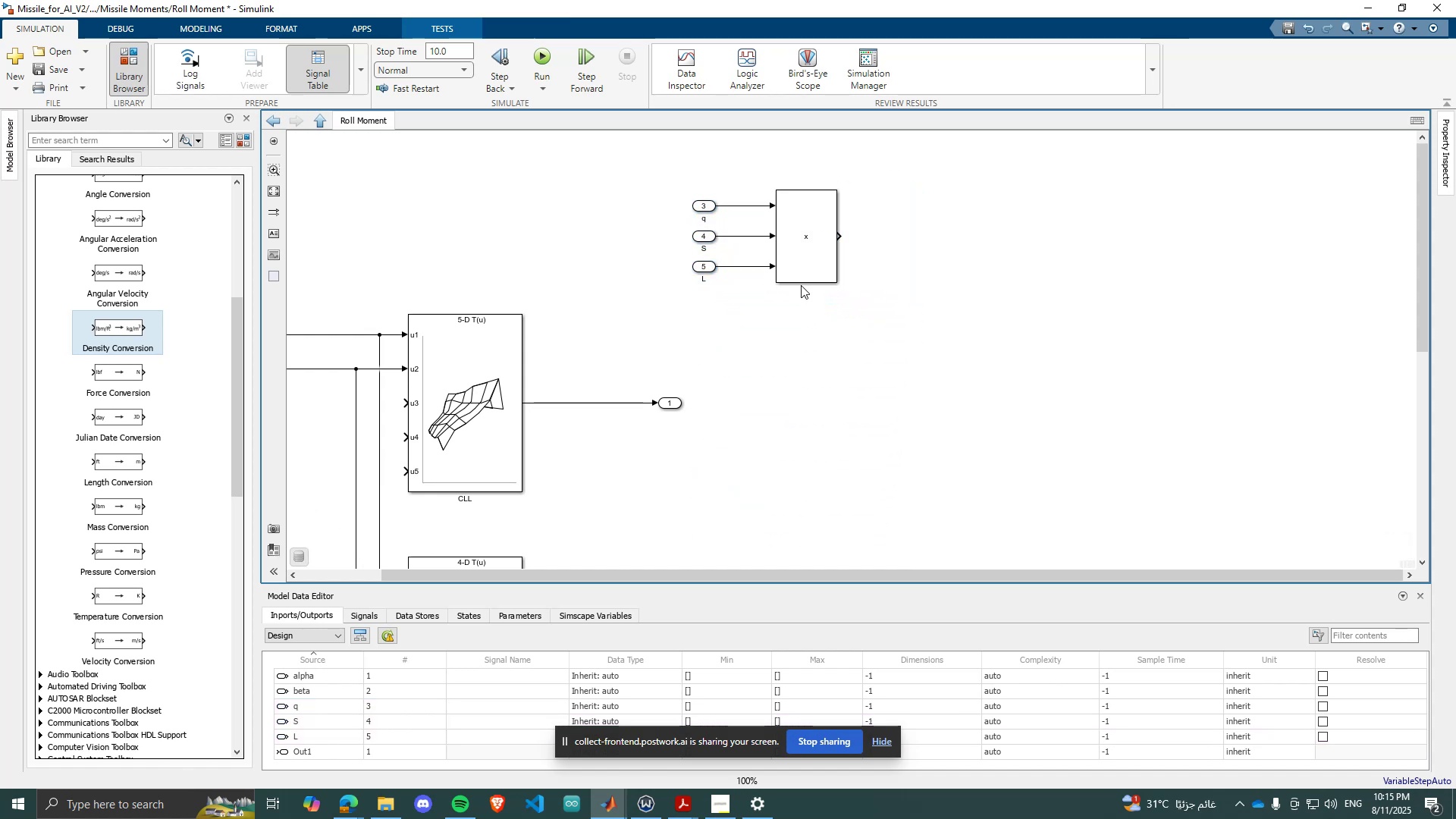 
left_click([805, 266])
 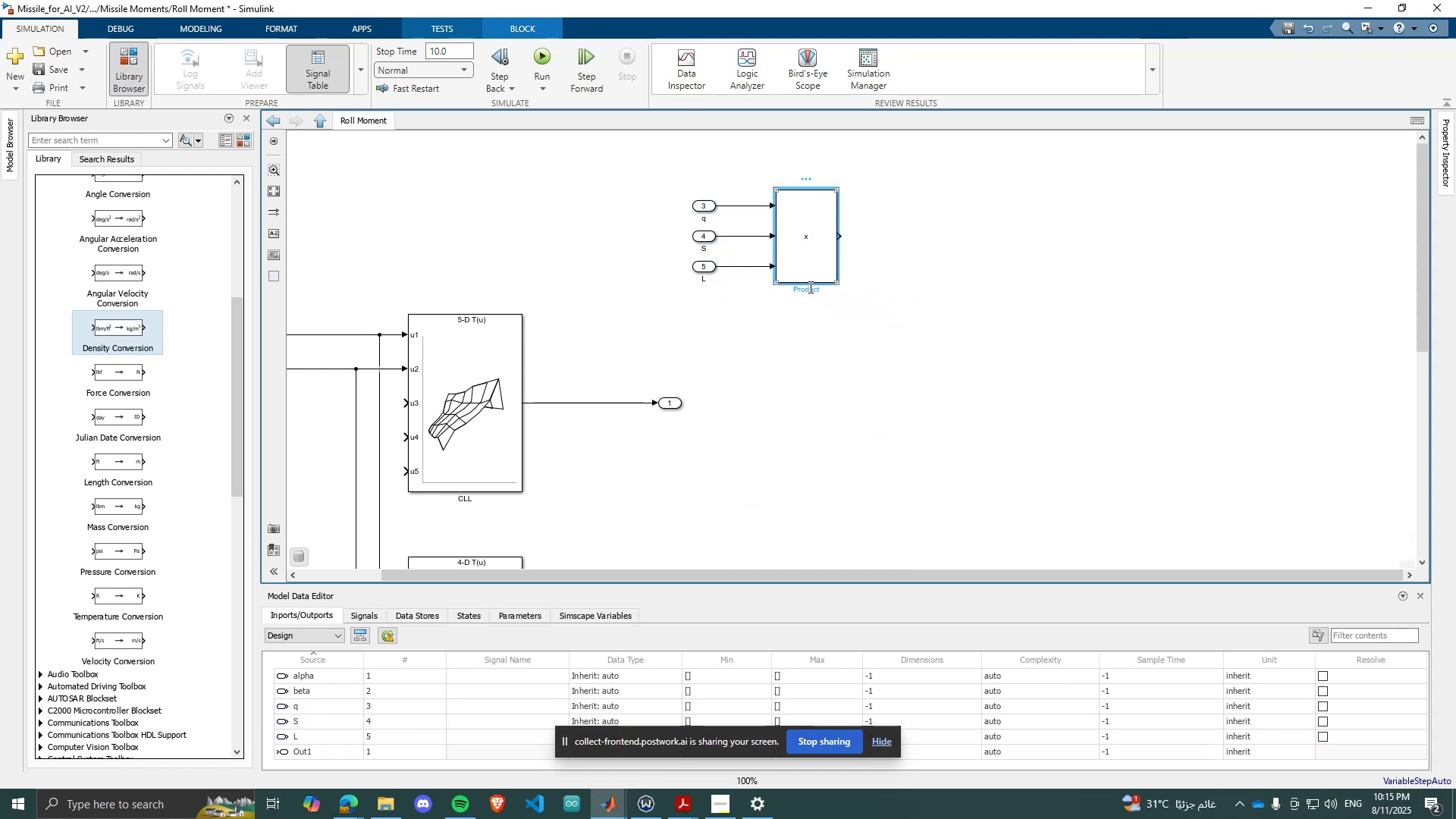 
double_click([809, 287])
 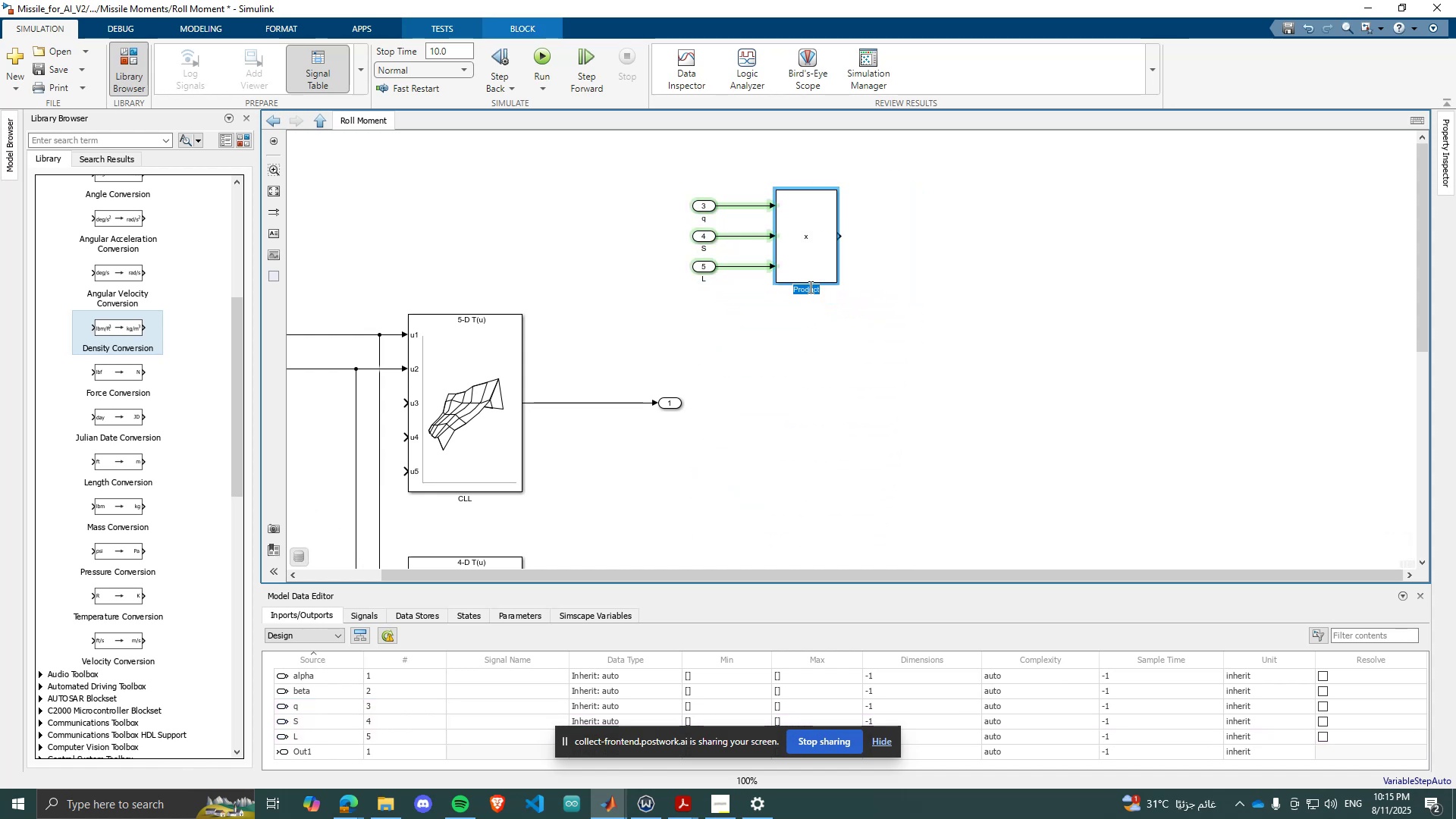 
type(qsl)
 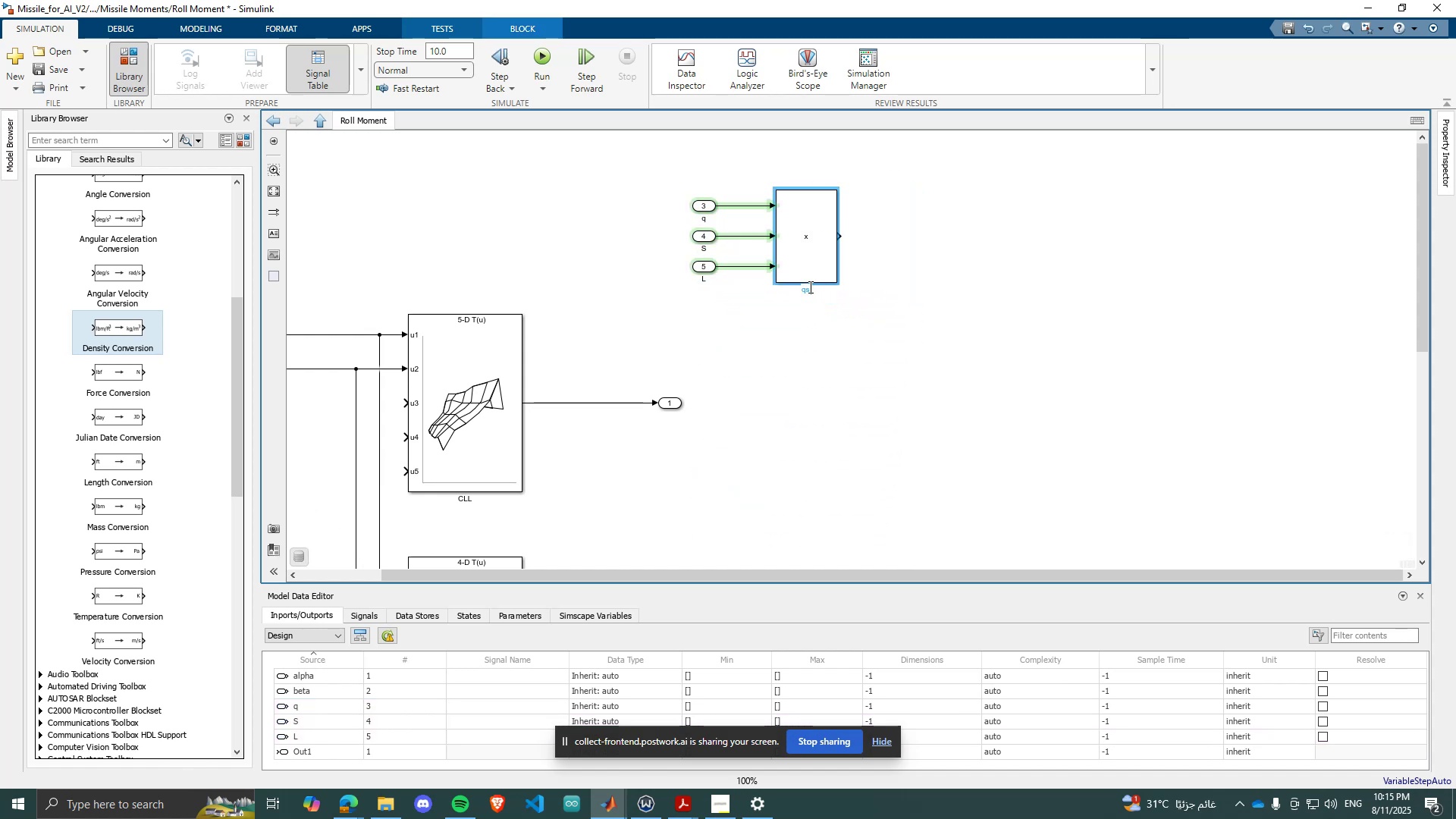 
key(Enter)
 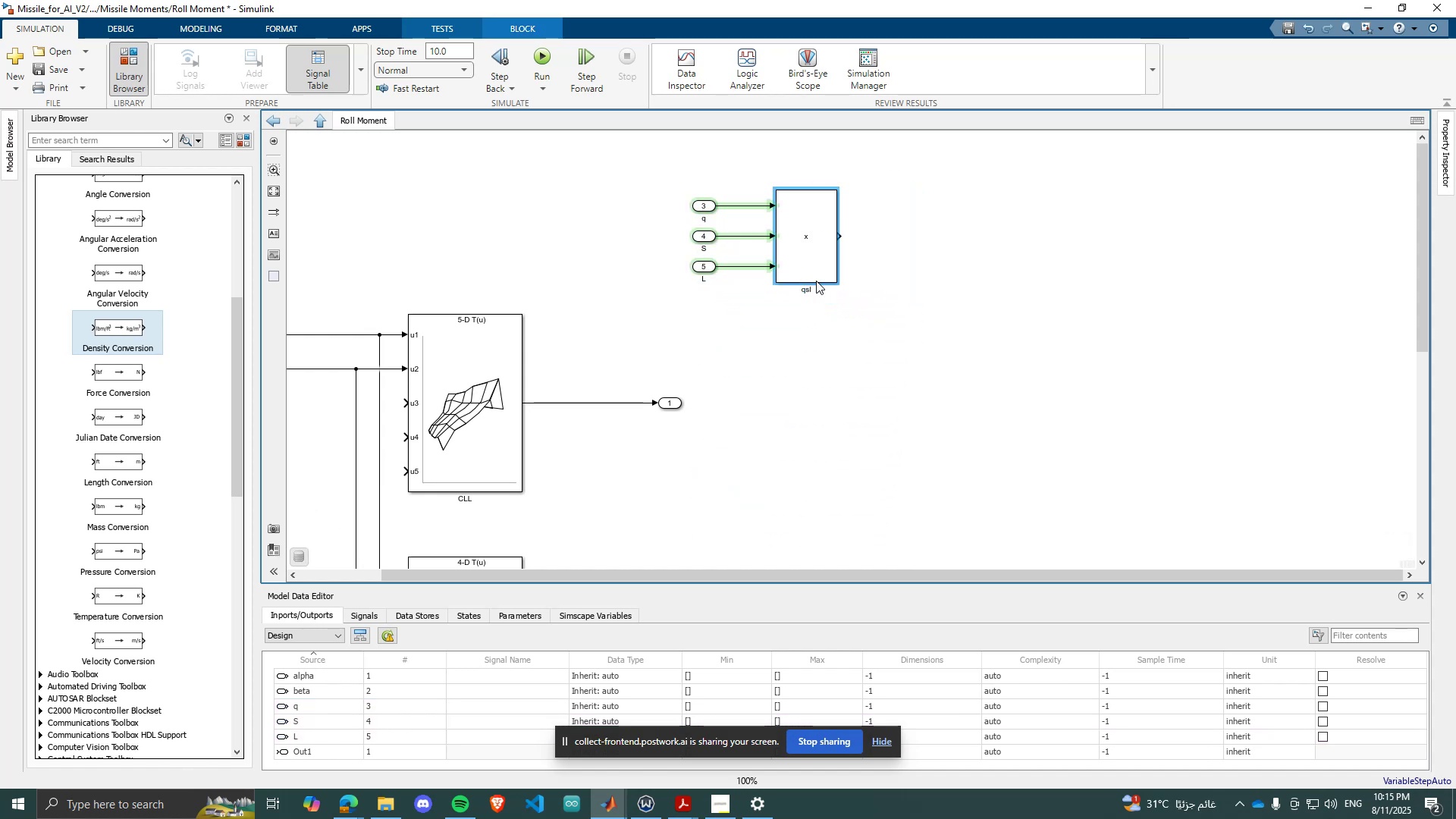 
scroll: coordinate [743, 456], scroll_direction: down, amount: 1.0
 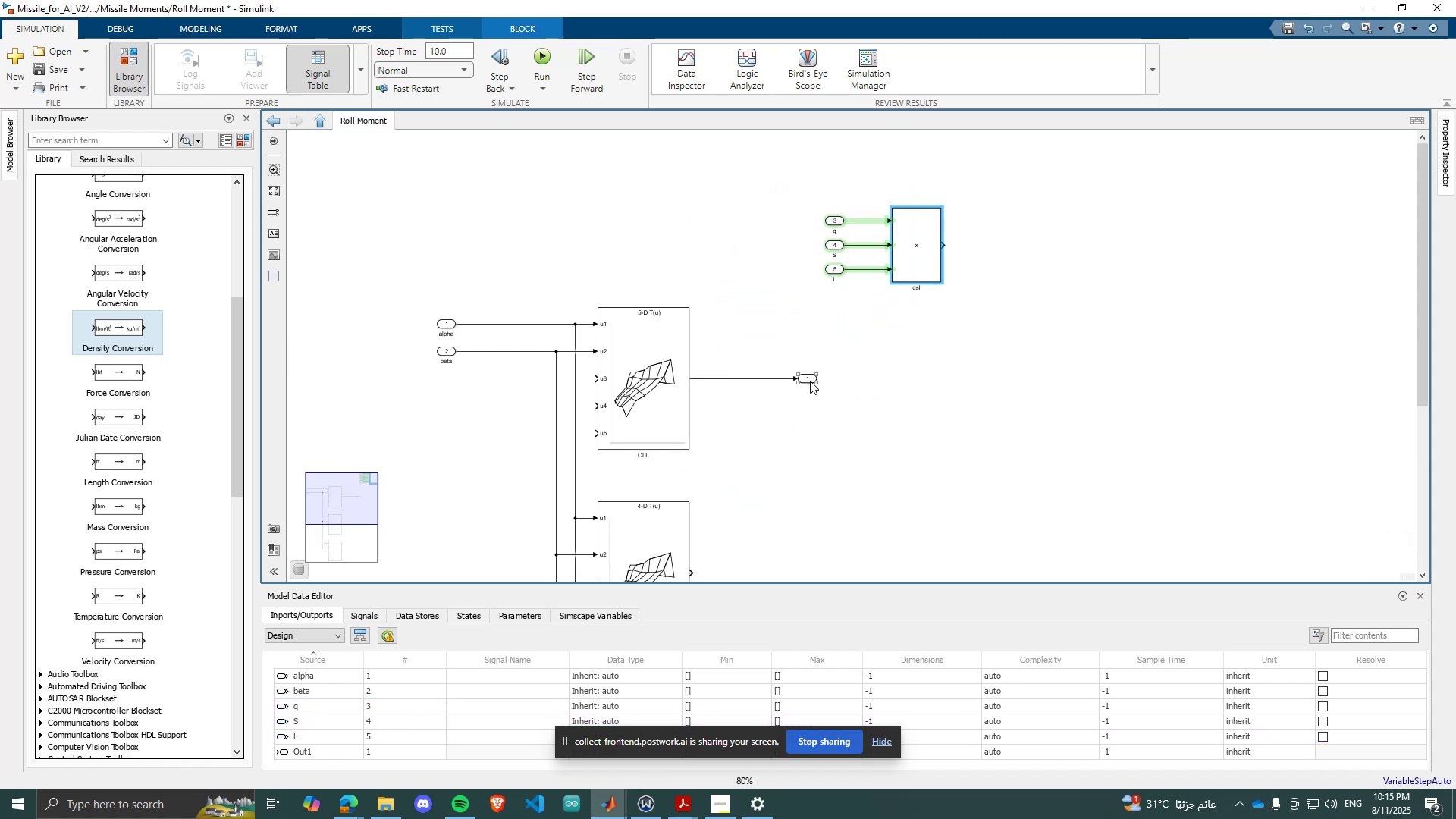 
left_click([811, 378])
 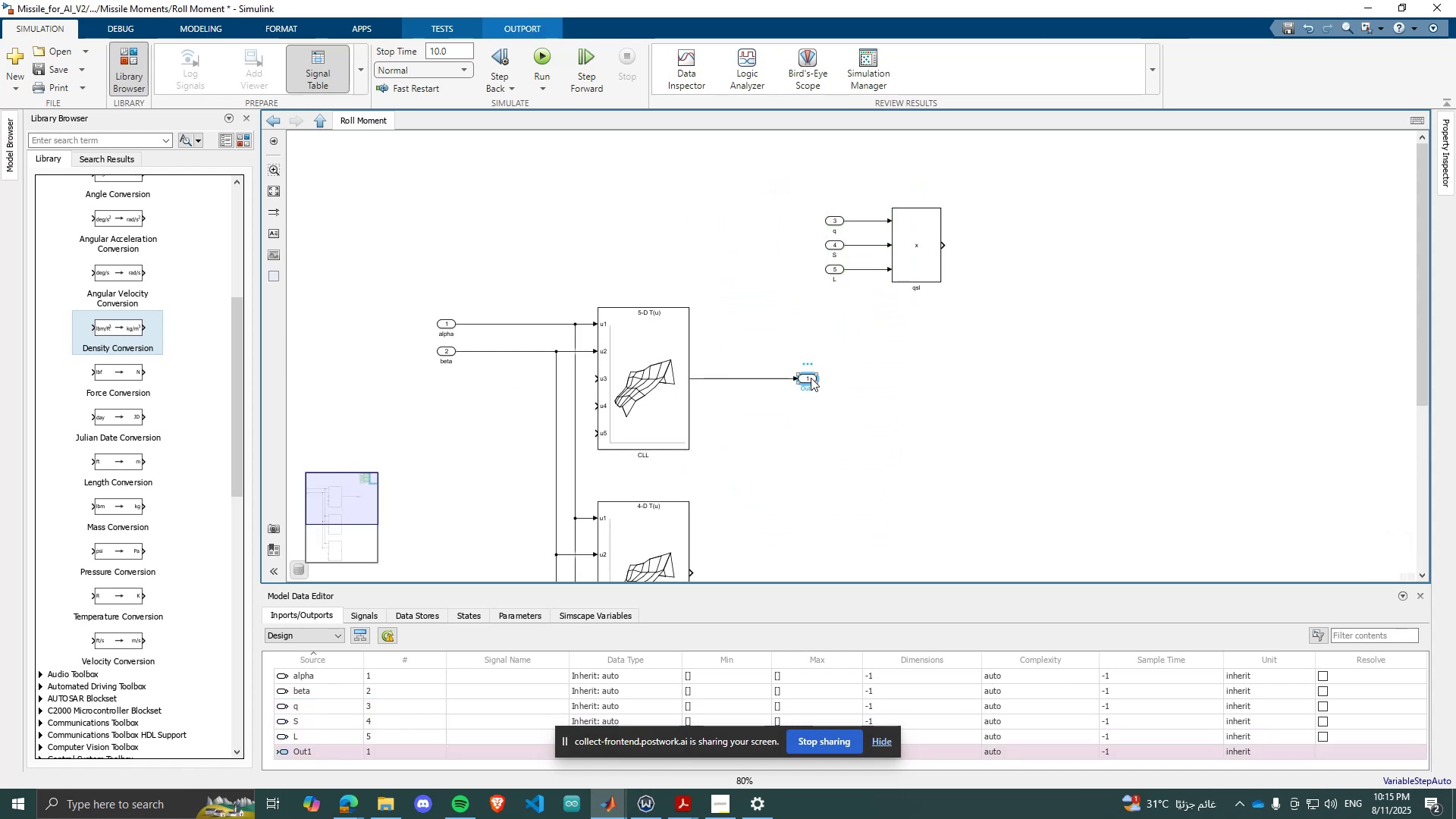 
key(Delete)
 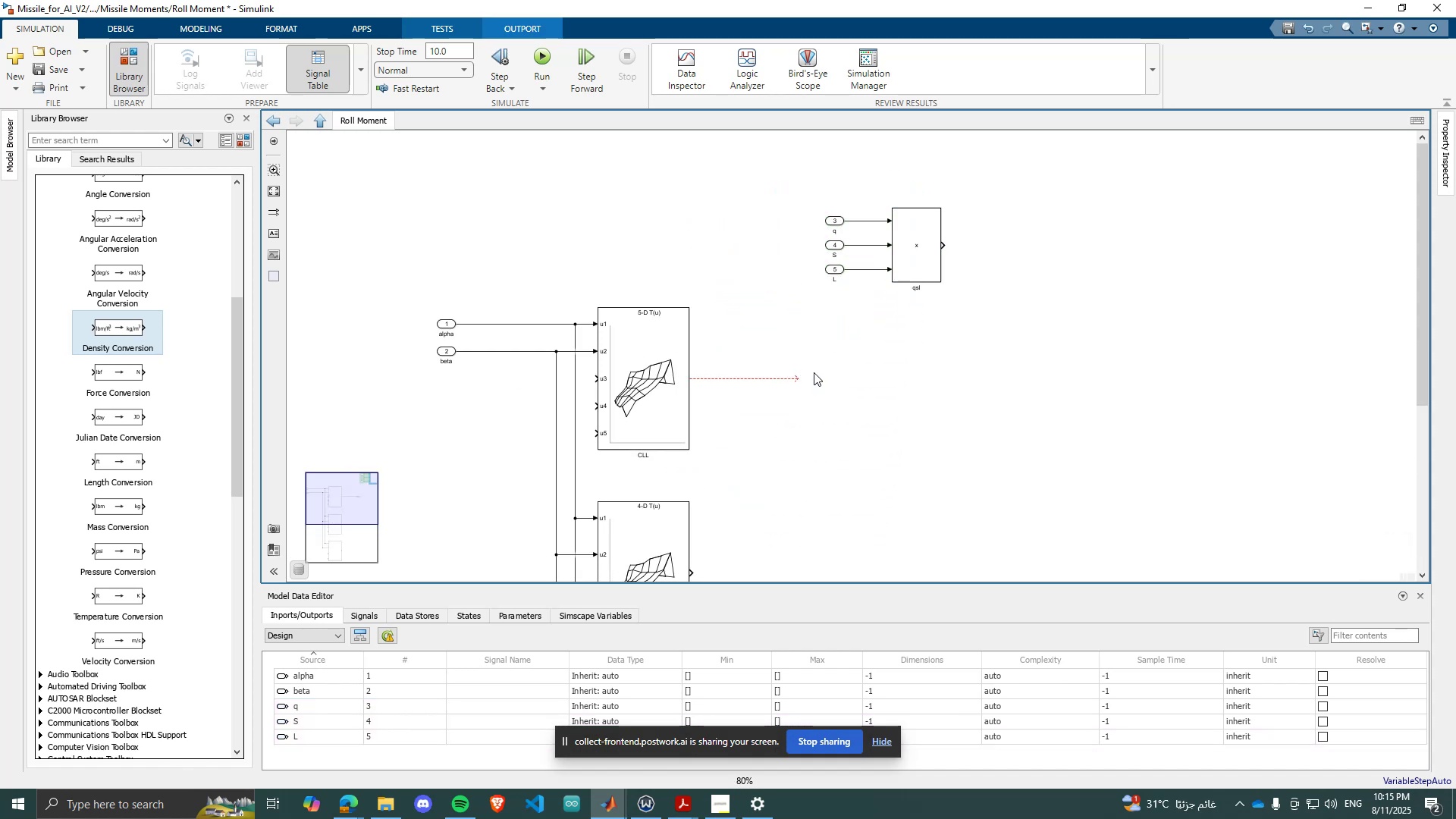 
scroll: coordinate [892, 388], scroll_direction: down, amount: 3.0
 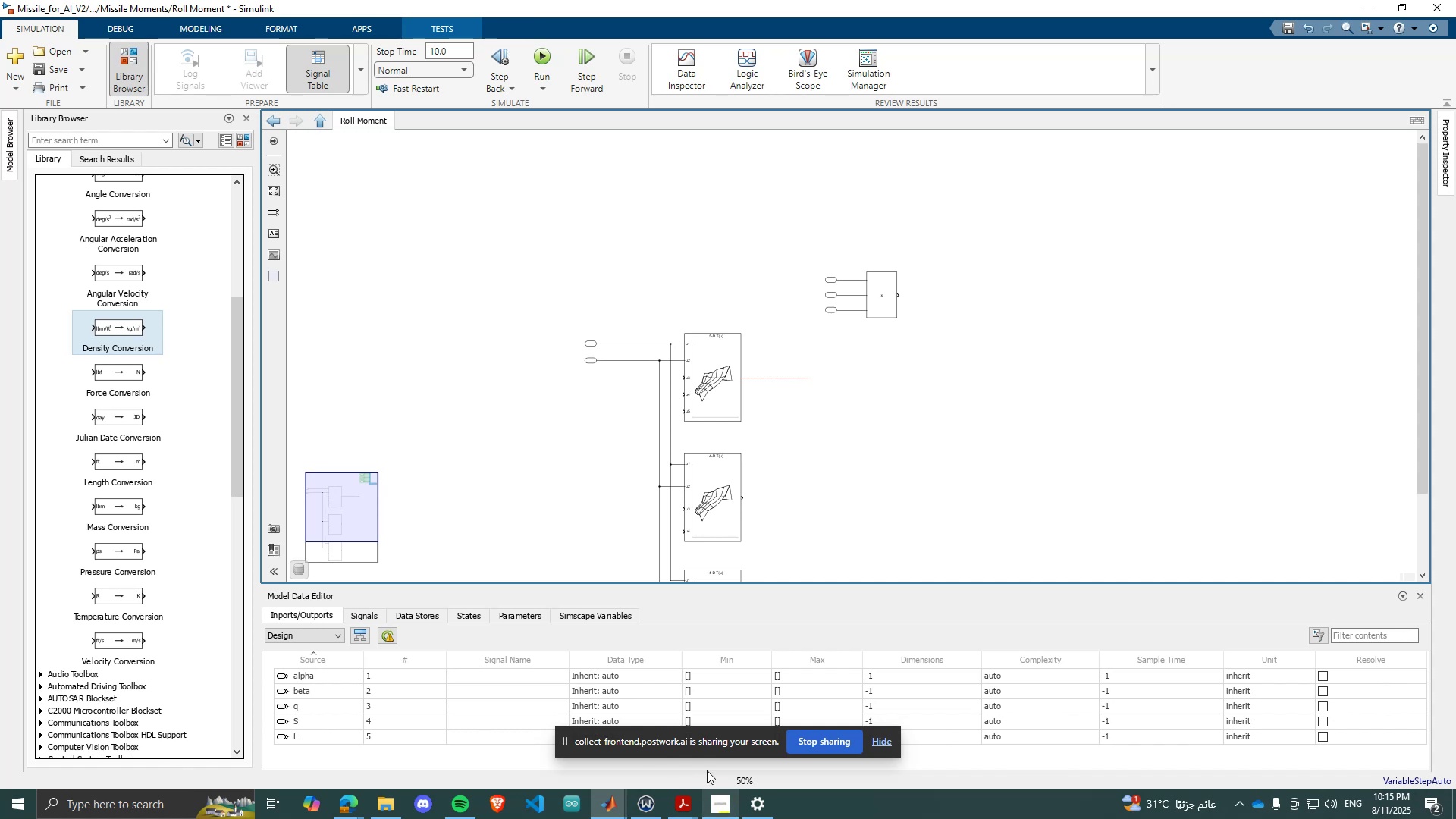 
scroll: coordinate [926, 425], scroll_direction: up, amount: 2.0
 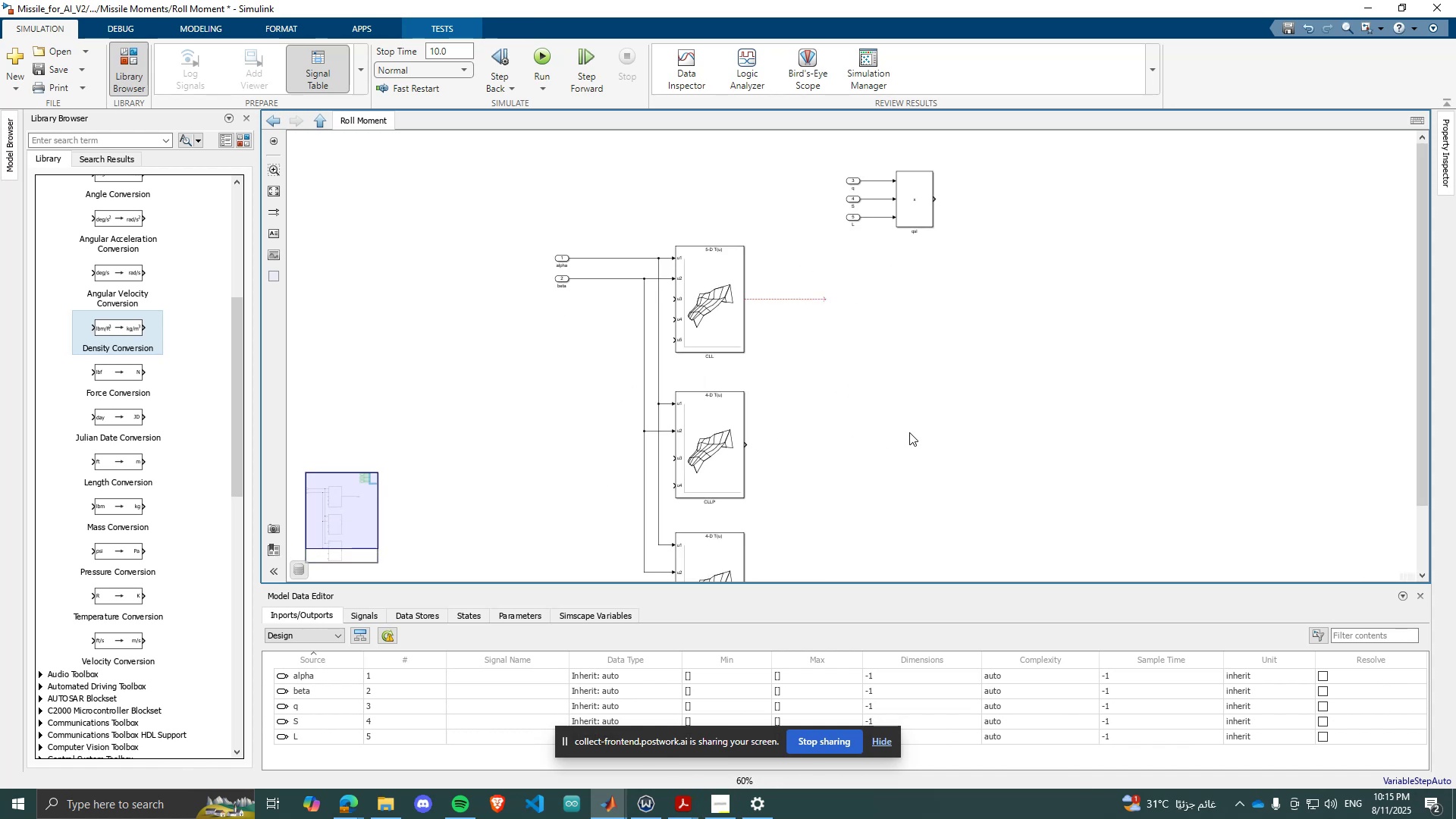 
scroll: coordinate [907, 432], scroll_direction: down, amount: 1.0
 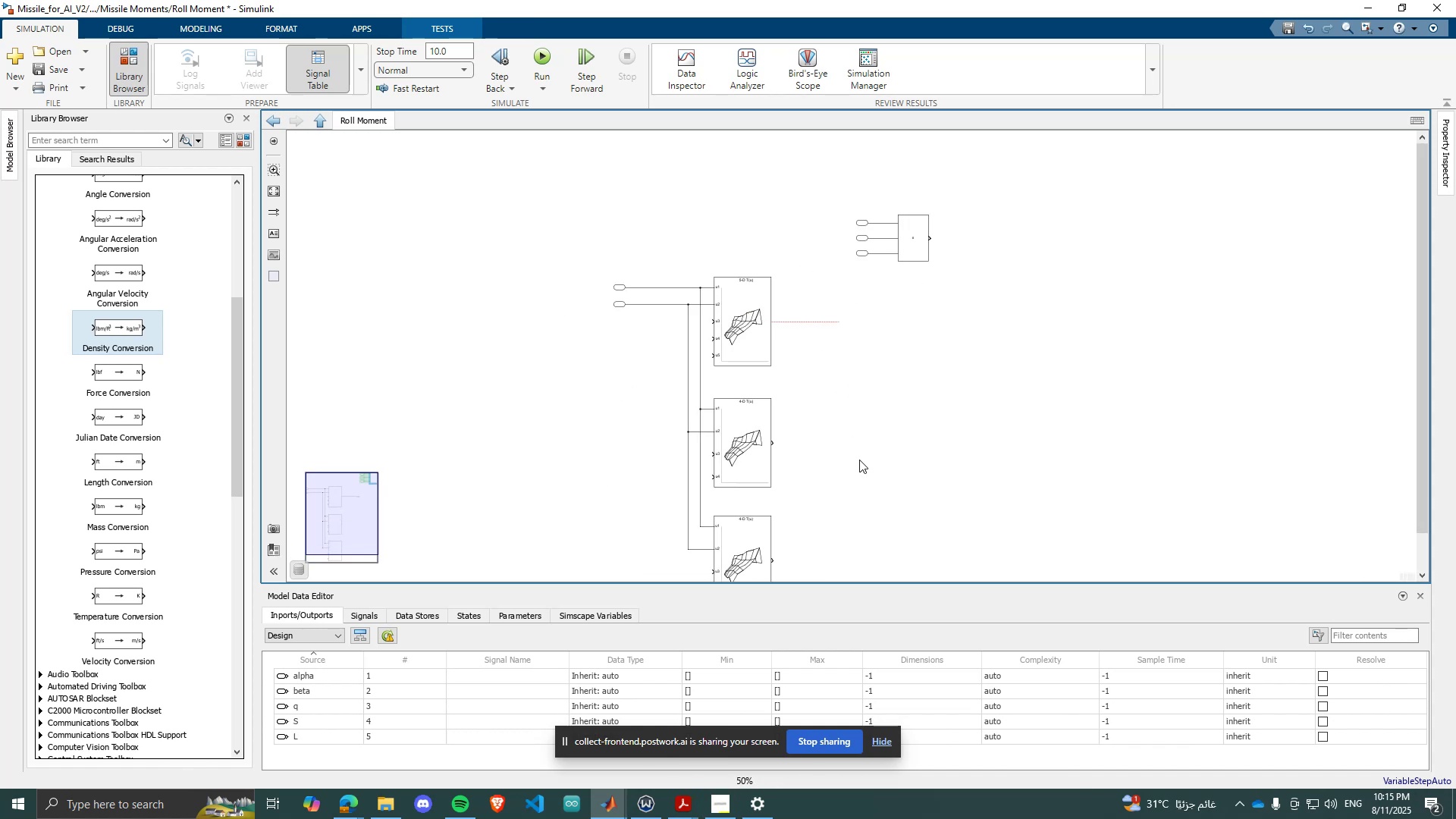 
scroll: coordinate [876, 487], scroll_direction: up, amount: 2.0
 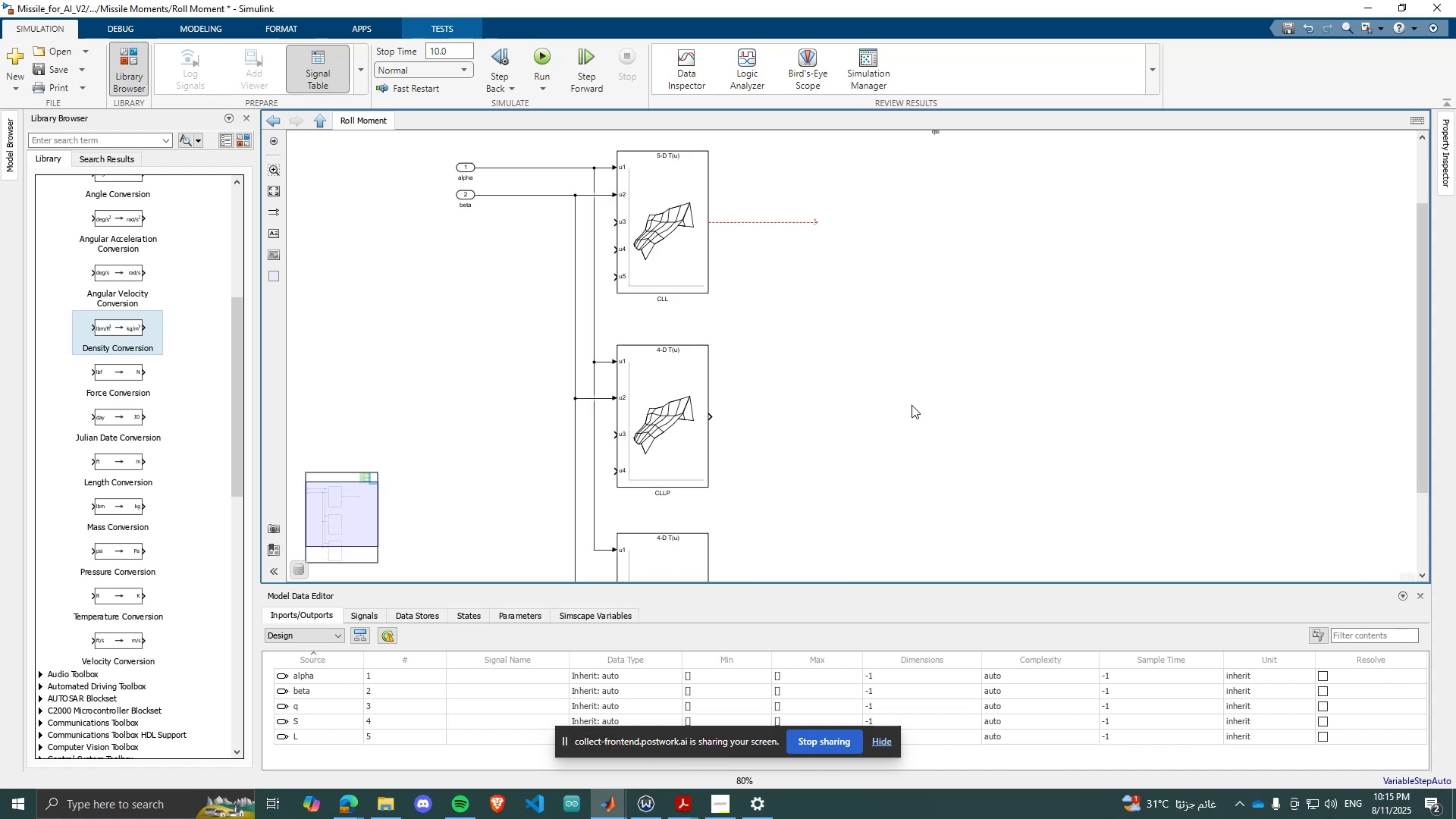 
double_click([912, 405])
 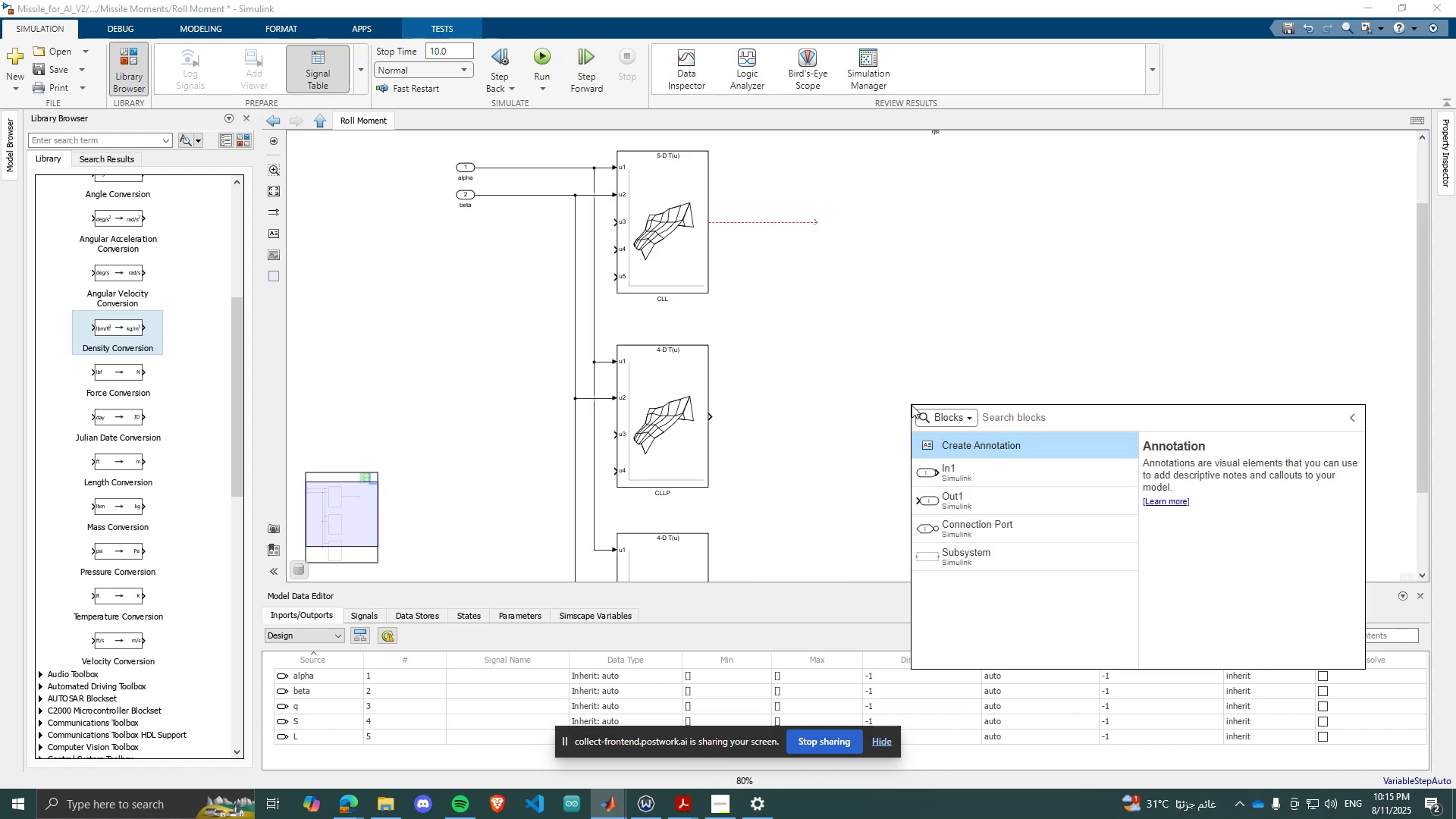 
type(pro)
 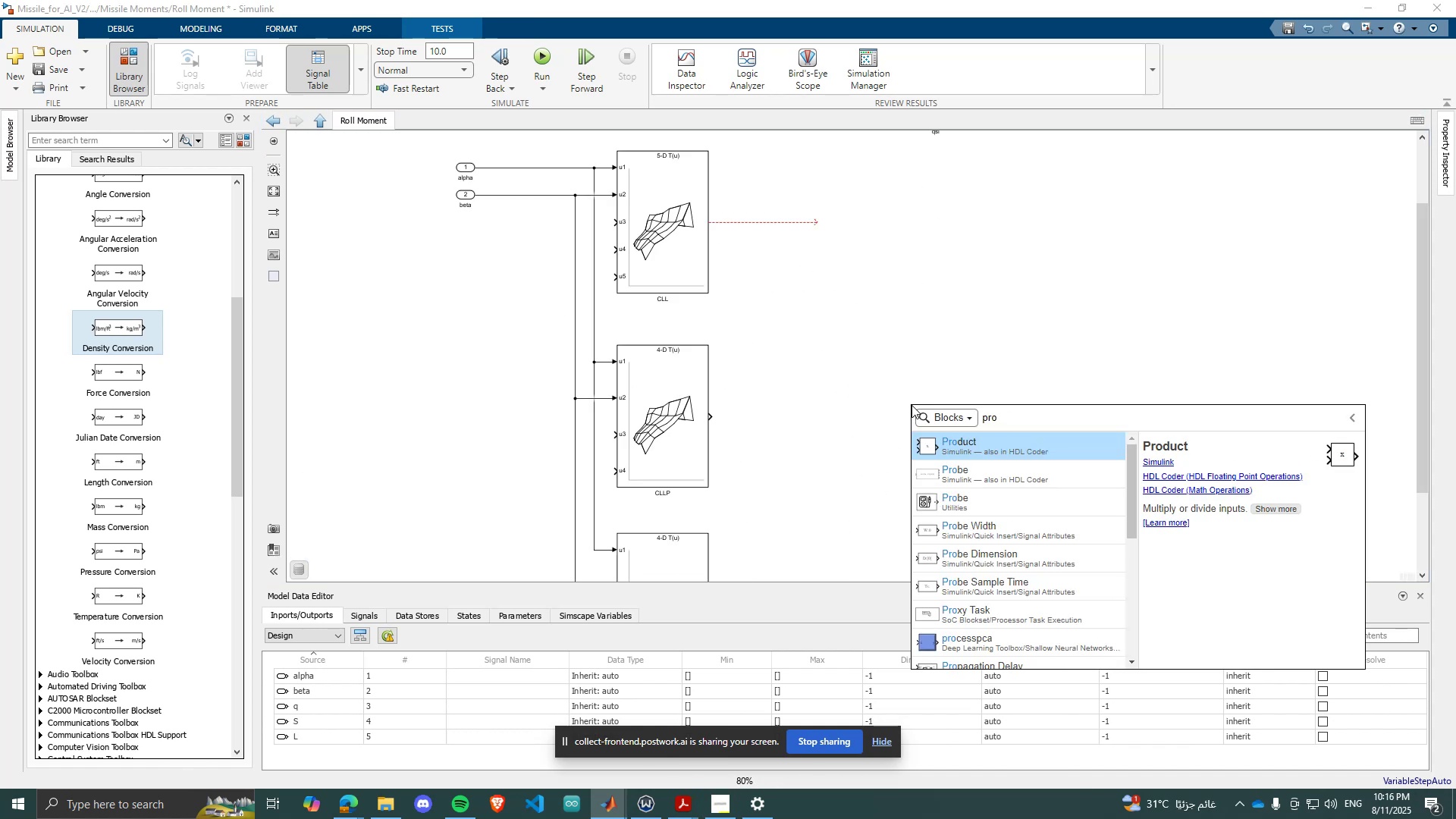 
key(Enter)
 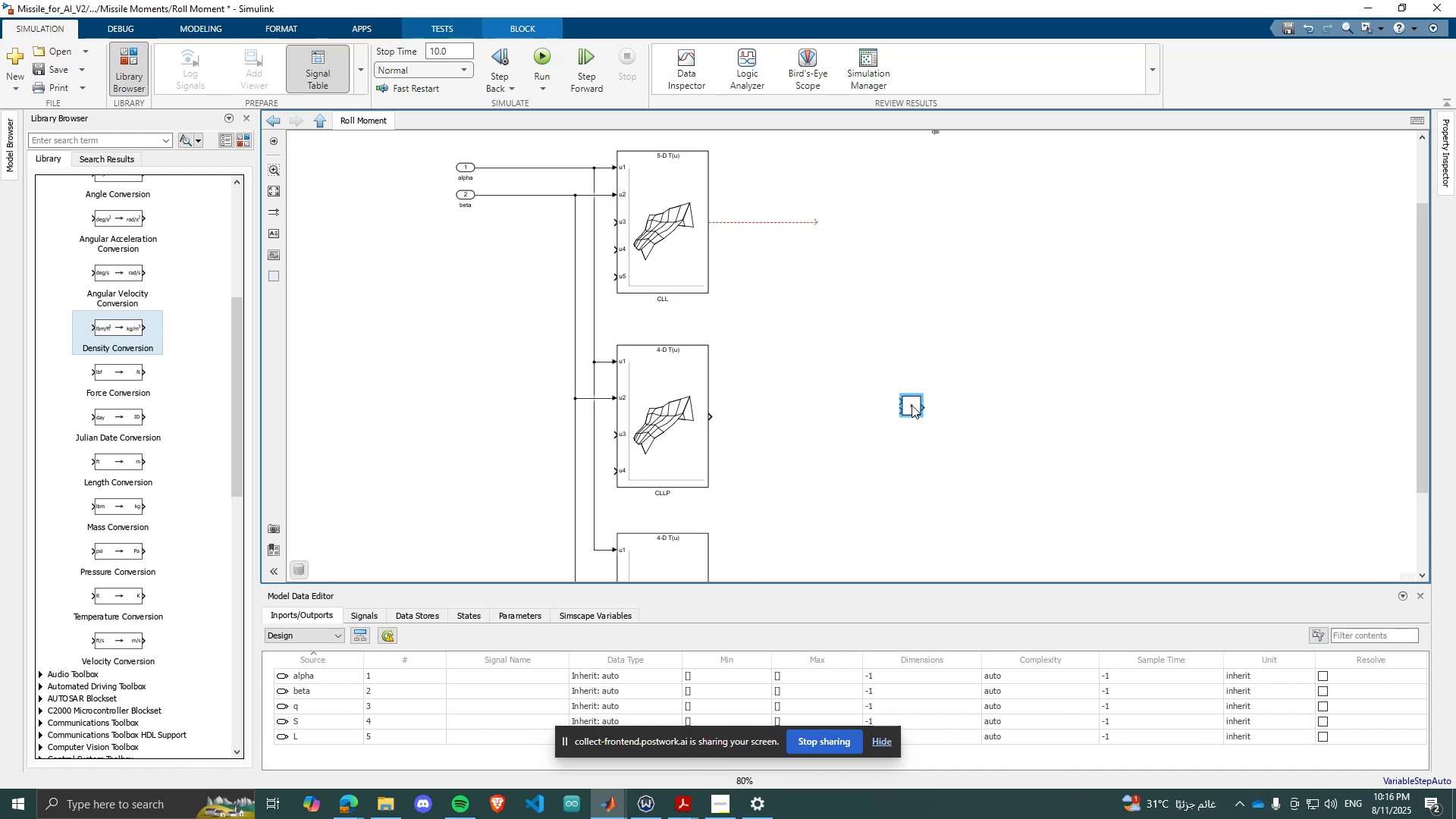 
scroll: coordinate [1058, 308], scroll_direction: down, amount: 3.0
 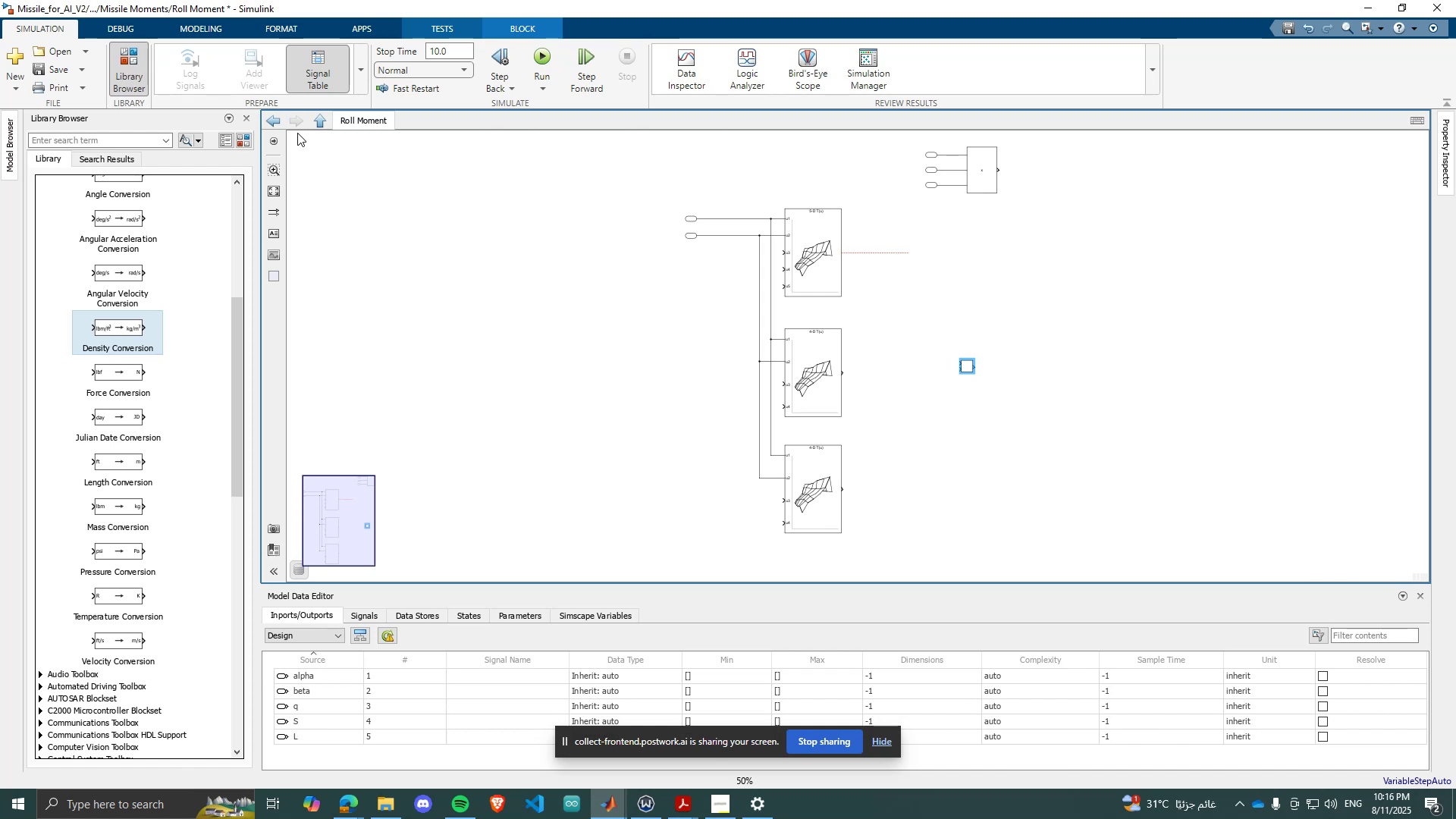 
left_click([323, 127])
 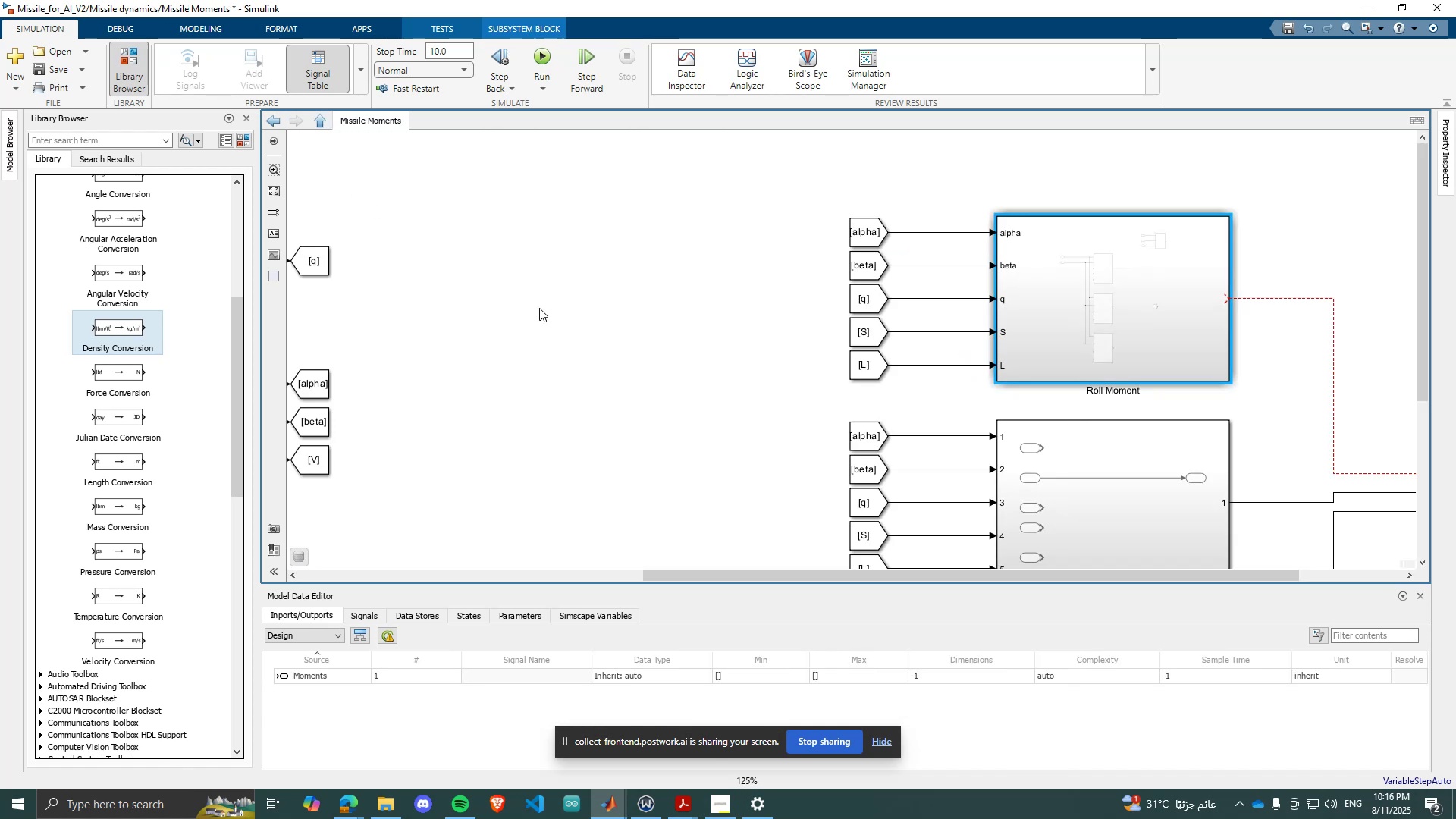 
scroll: coordinate [683, 439], scroll_direction: down, amount: 5.0
 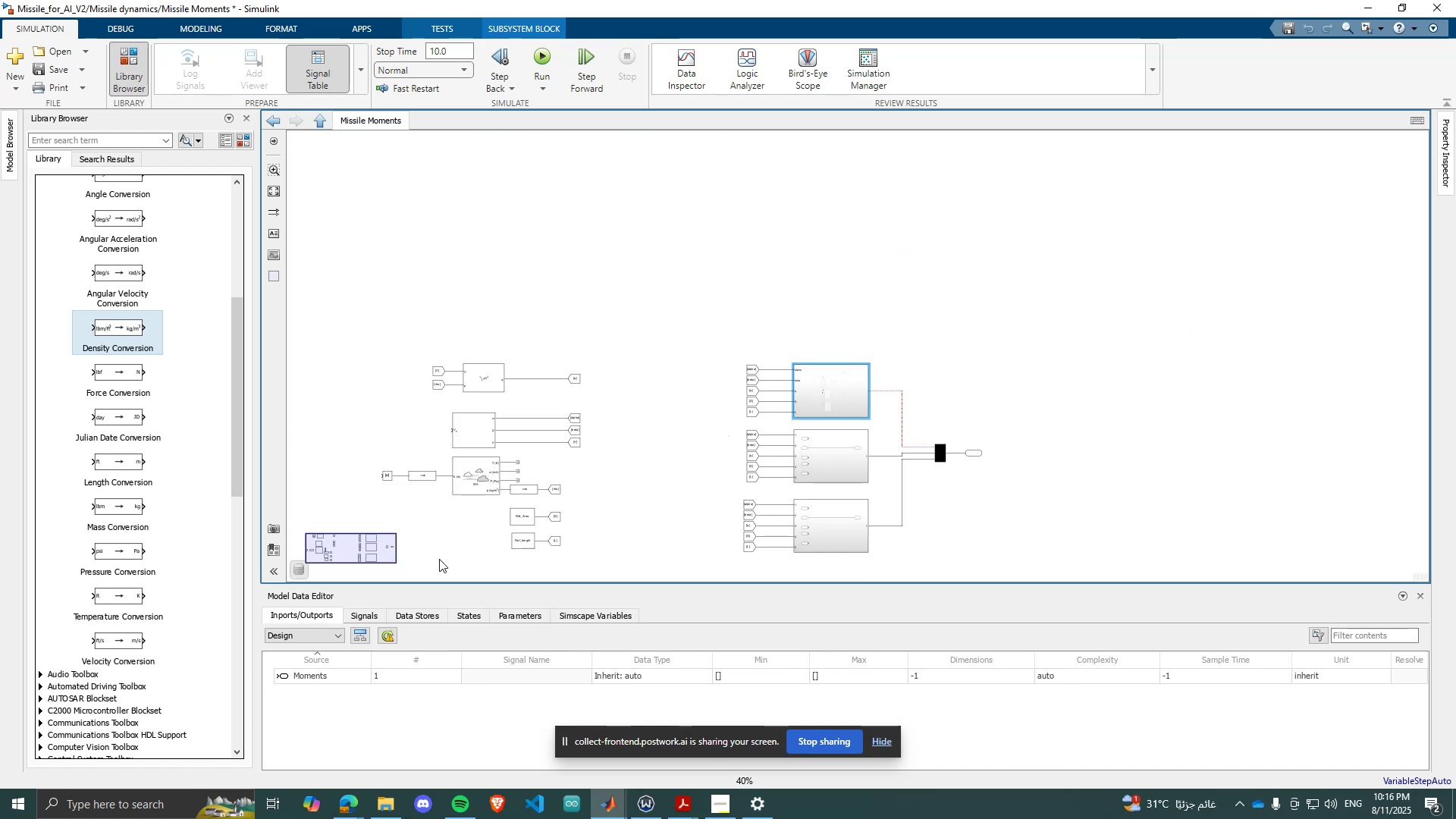 
scroll: coordinate [510, 395], scroll_direction: up, amount: 5.0
 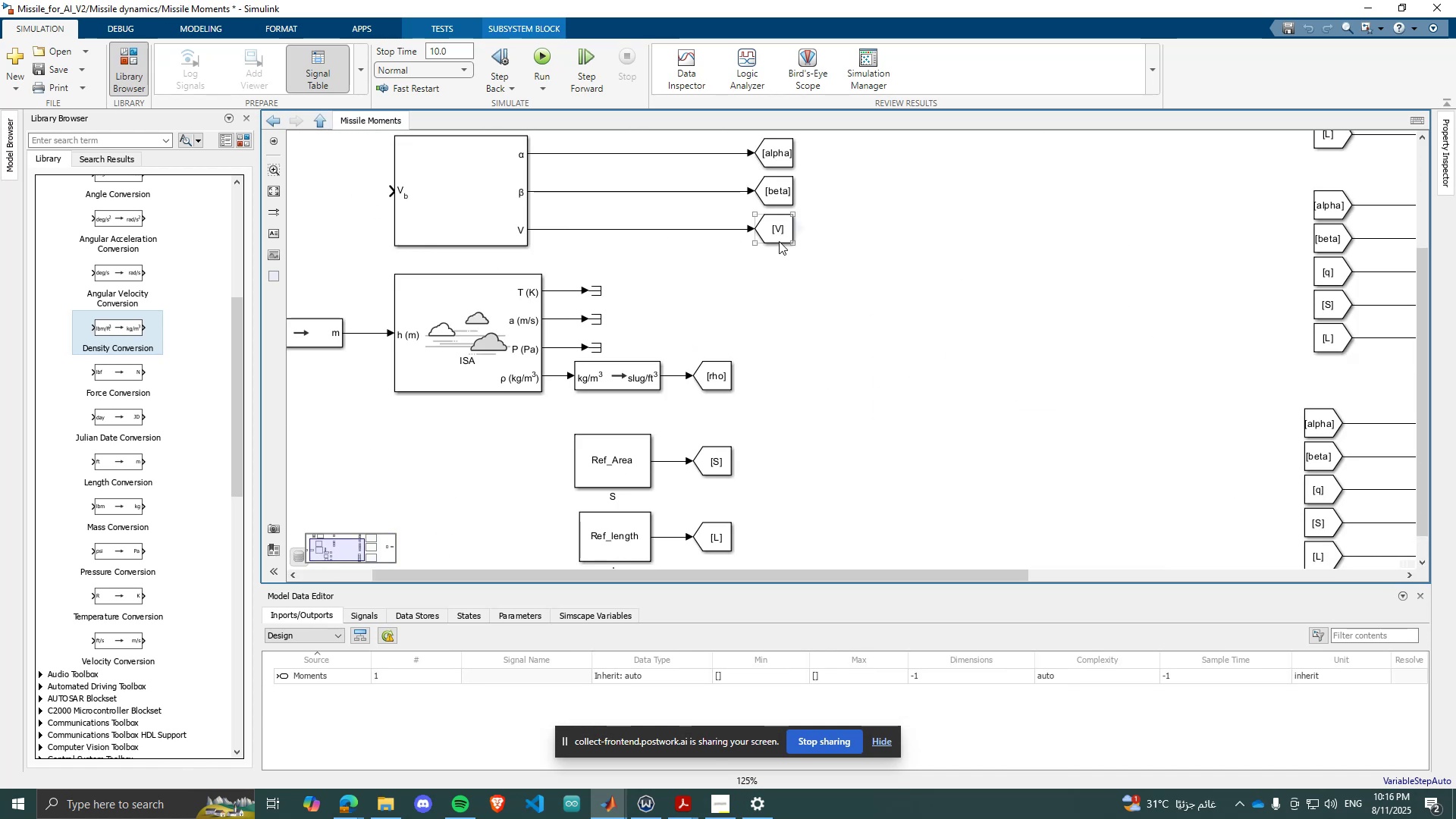 
double_click([780, 241])
 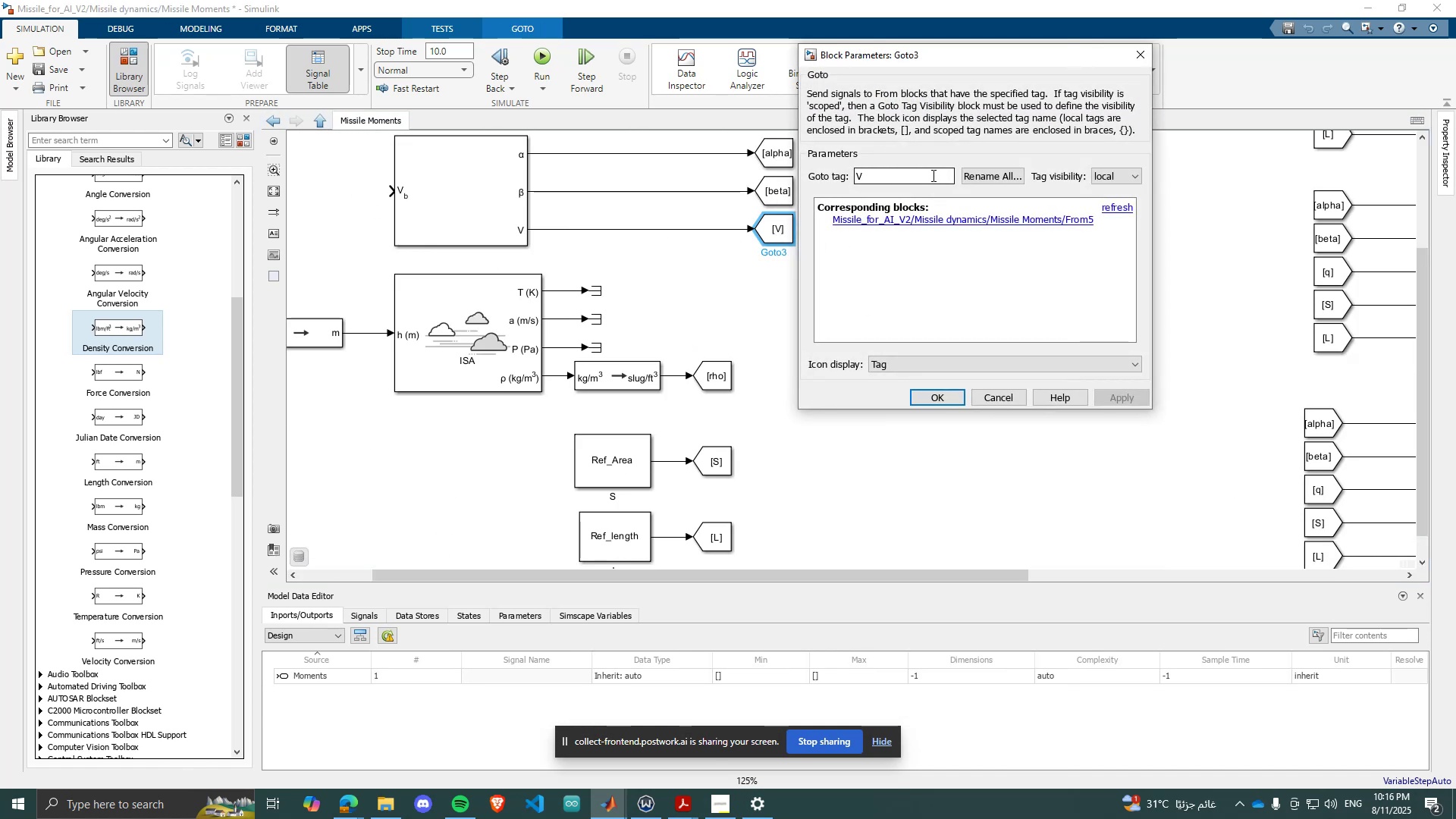 
double_click([931, 175])
 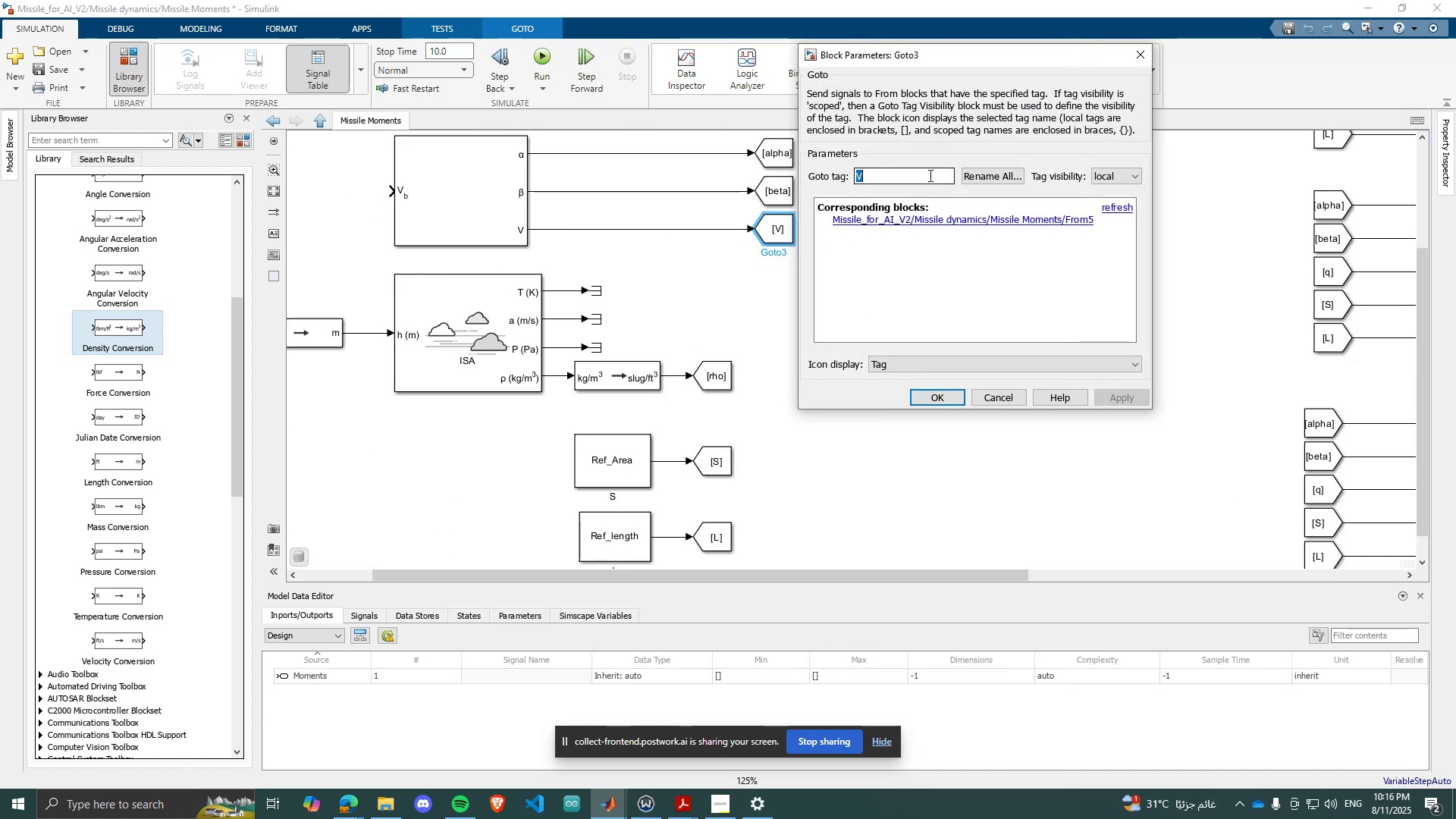 
double_click([929, 175])
 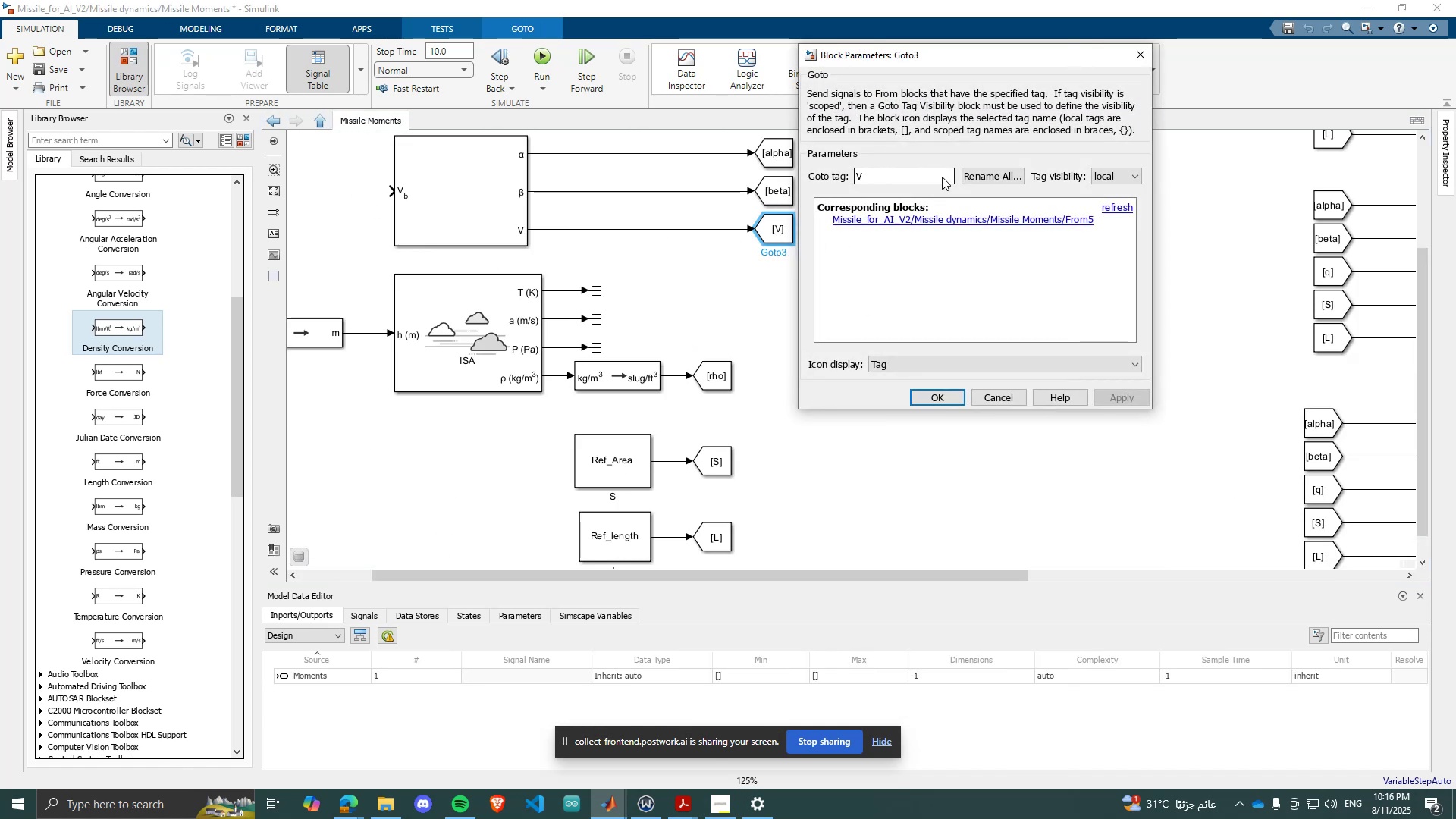 
key(M)
 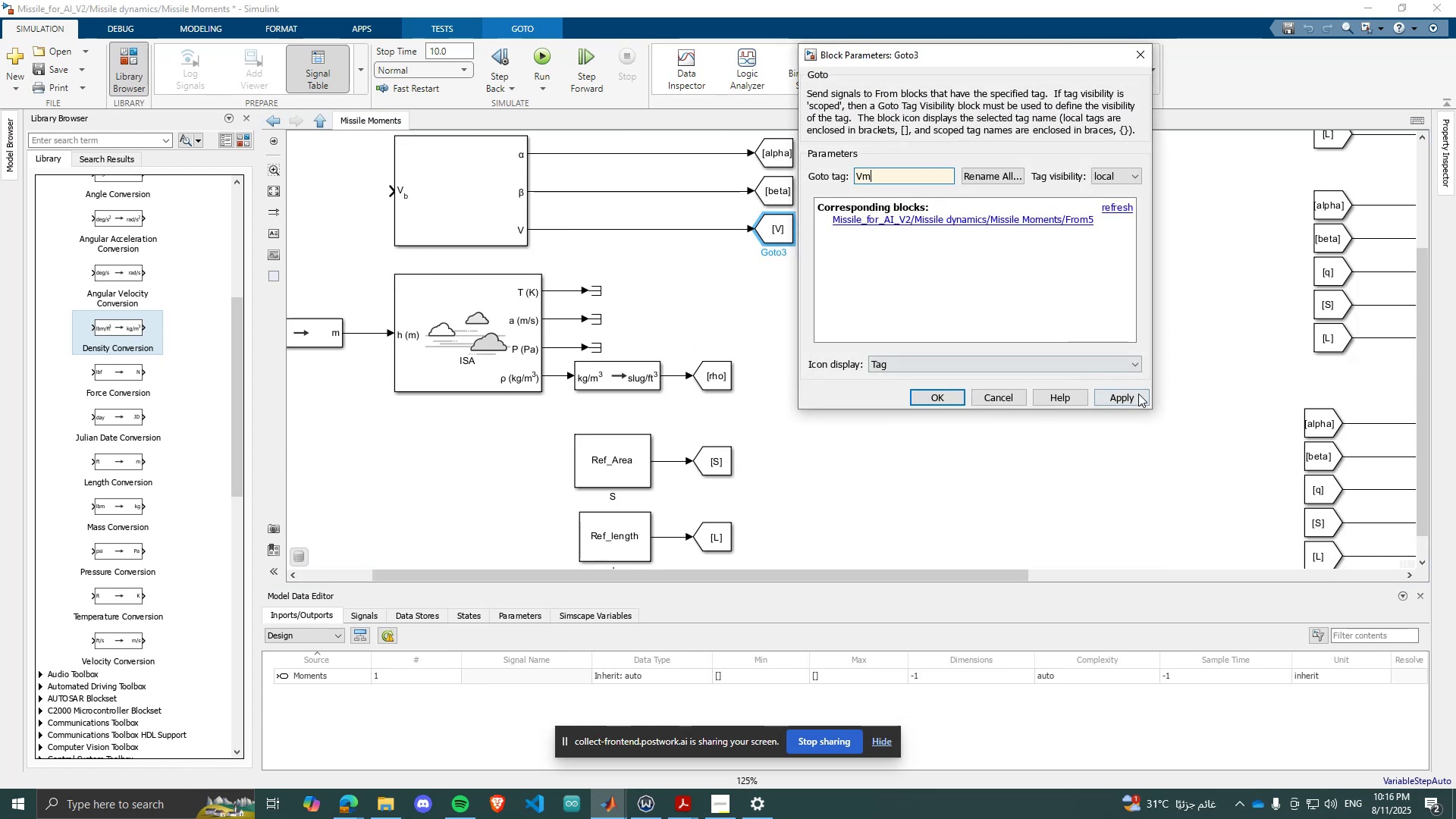 
left_click([1139, 394])
 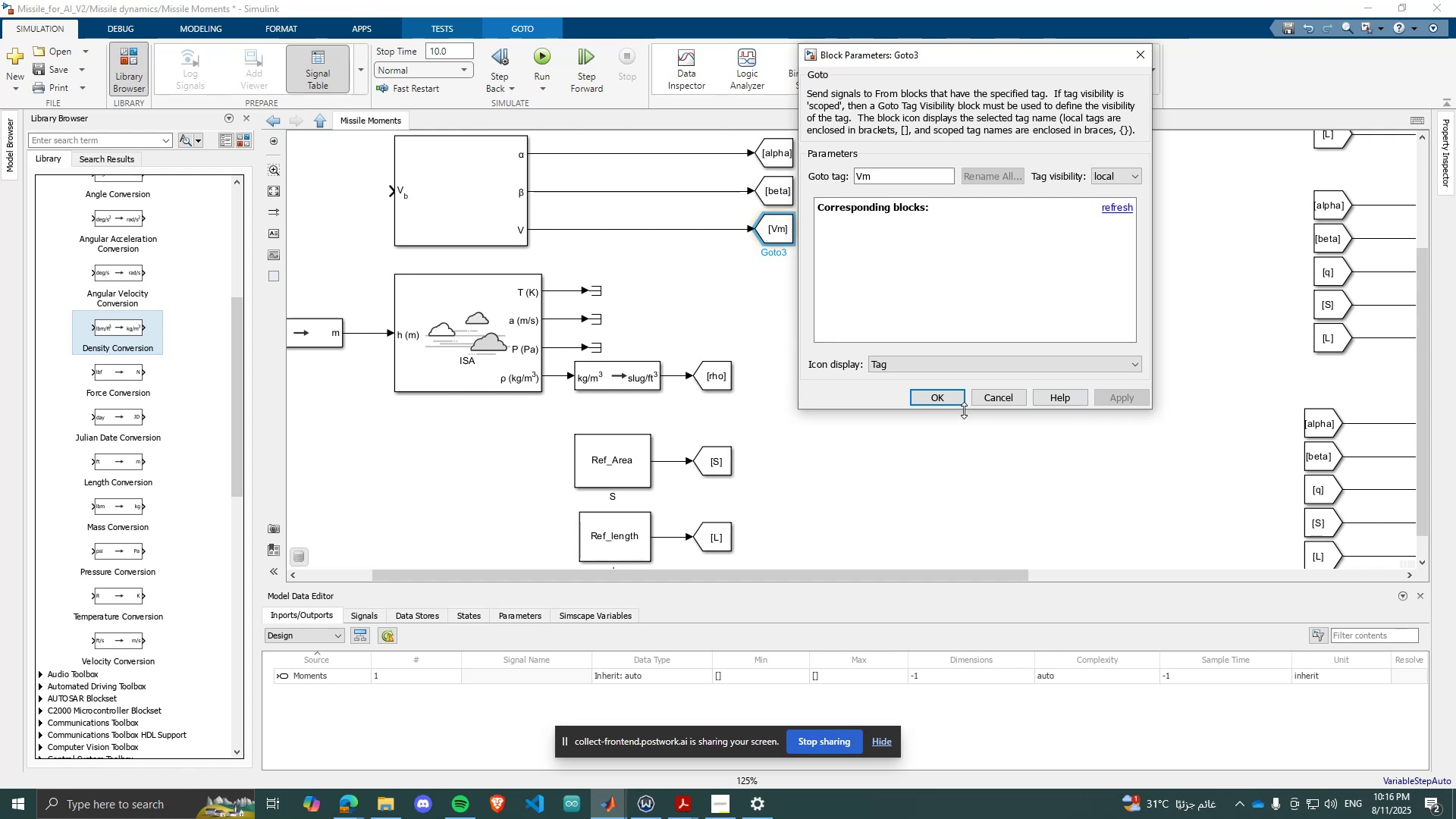 
left_click([959, 406])
 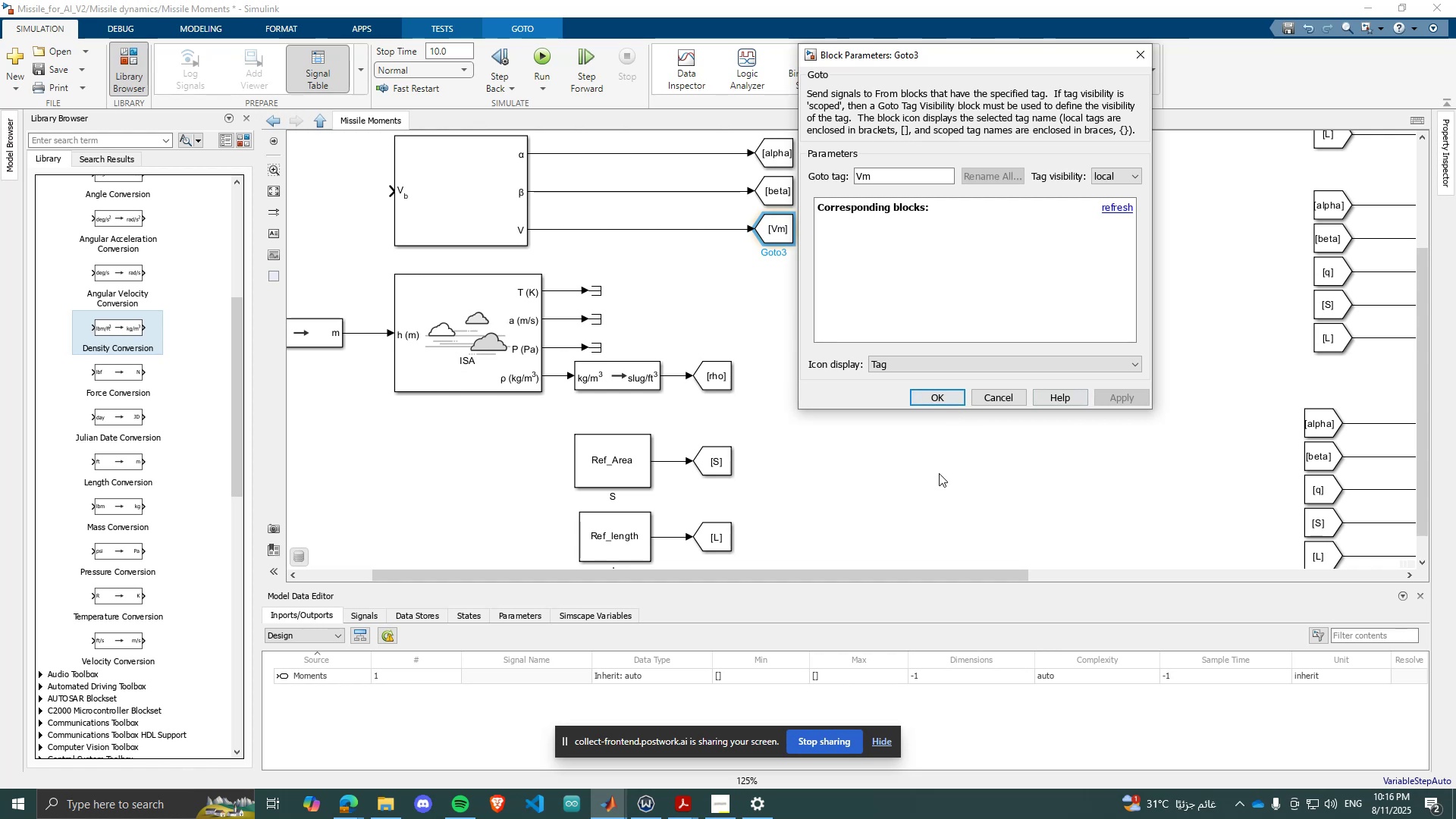 
scroll: coordinate [937, 488], scroll_direction: down, amount: 4.0
 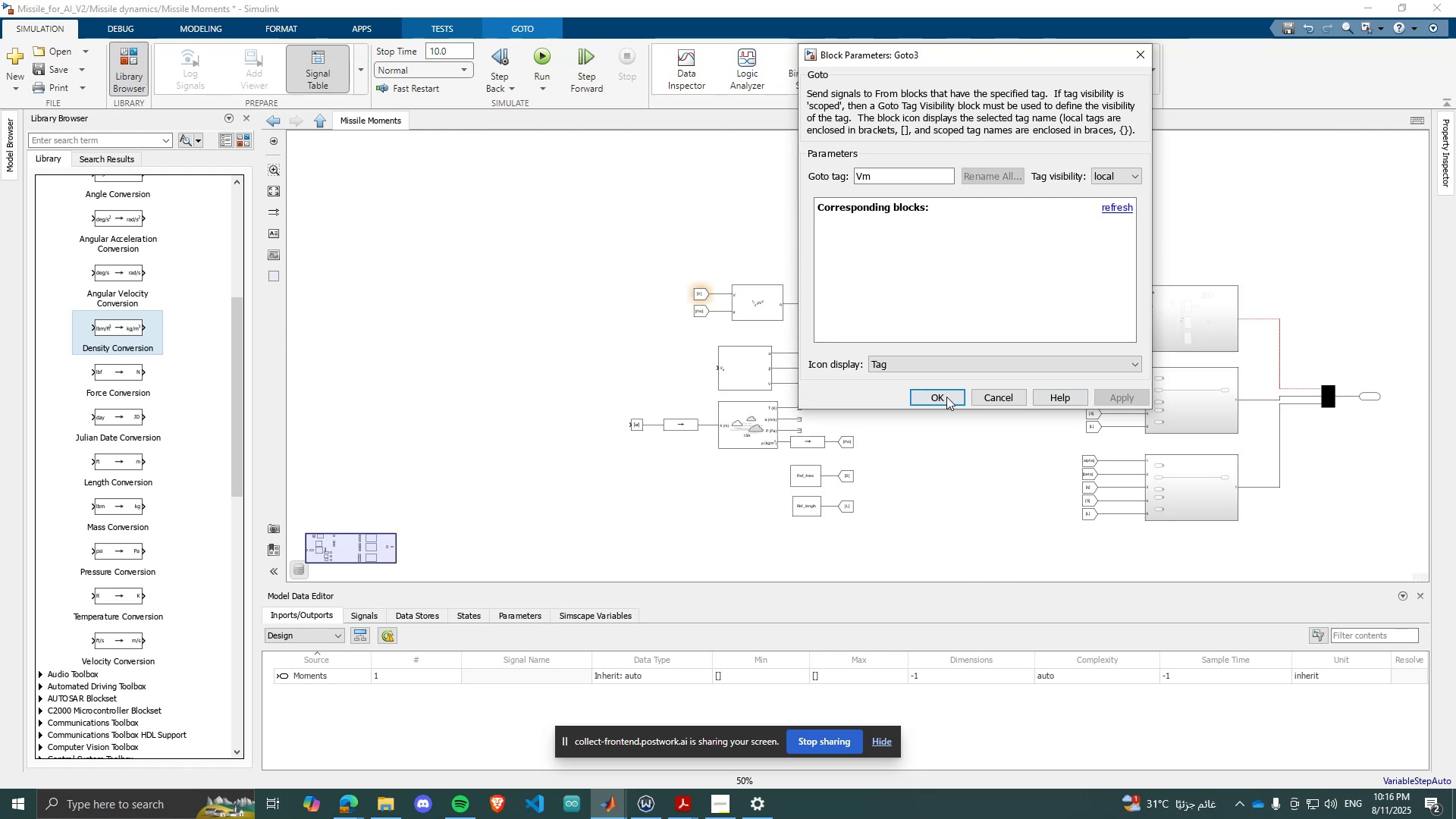 
left_click([945, 396])
 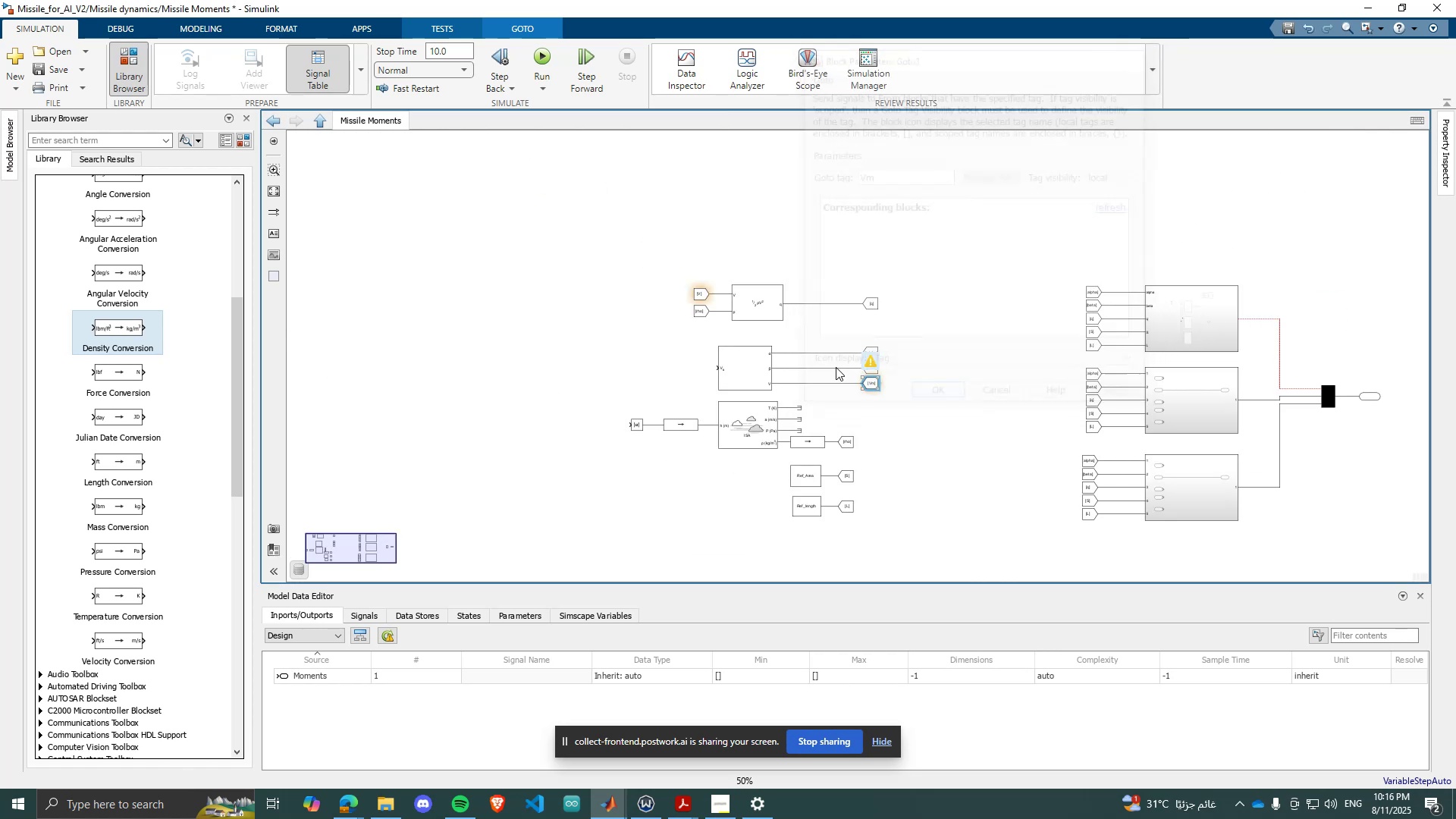 
scroll: coordinate [804, 346], scroll_direction: up, amount: 3.0
 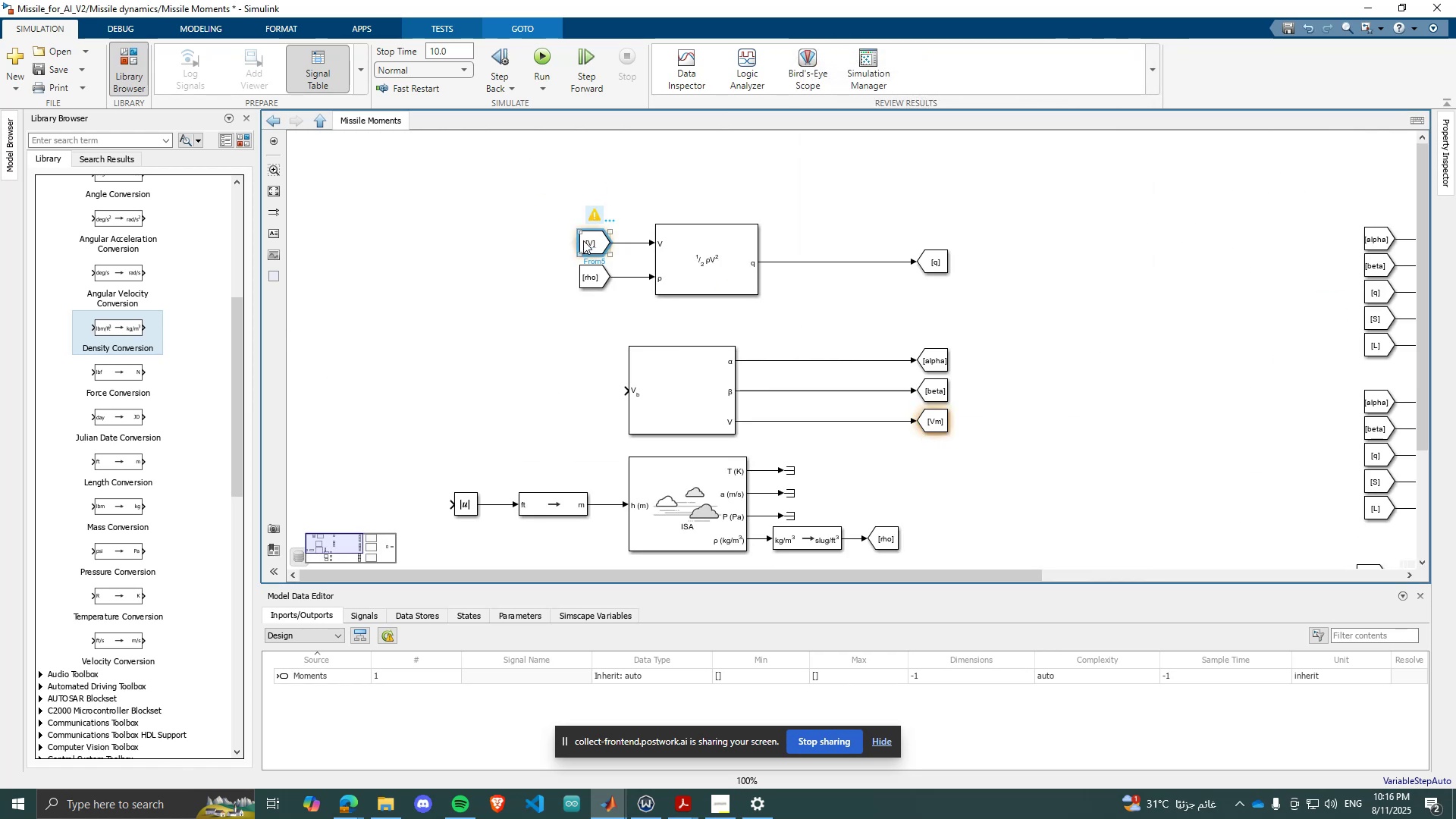 
double_click([583, 240])
 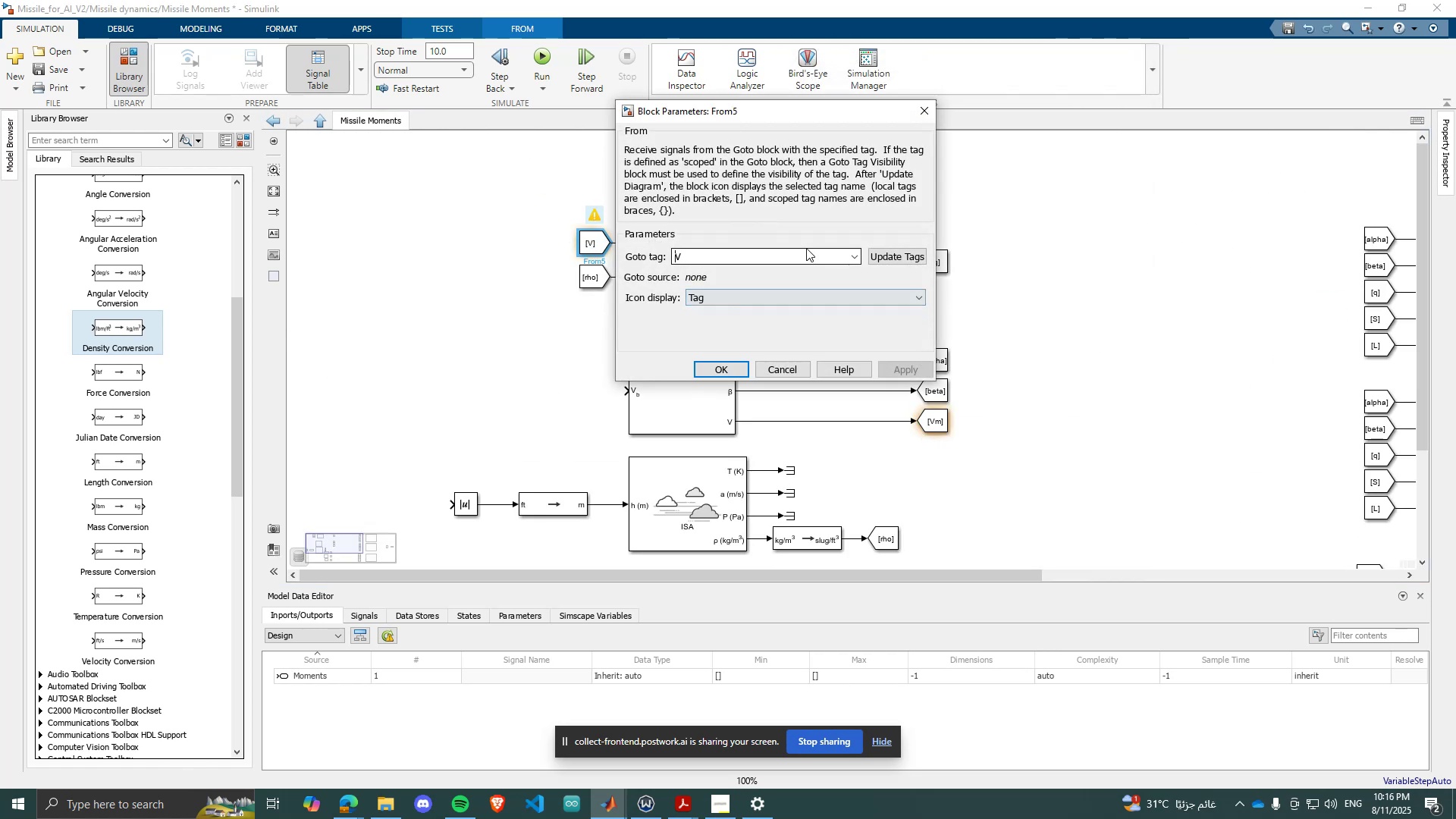 
double_click([823, 259])
 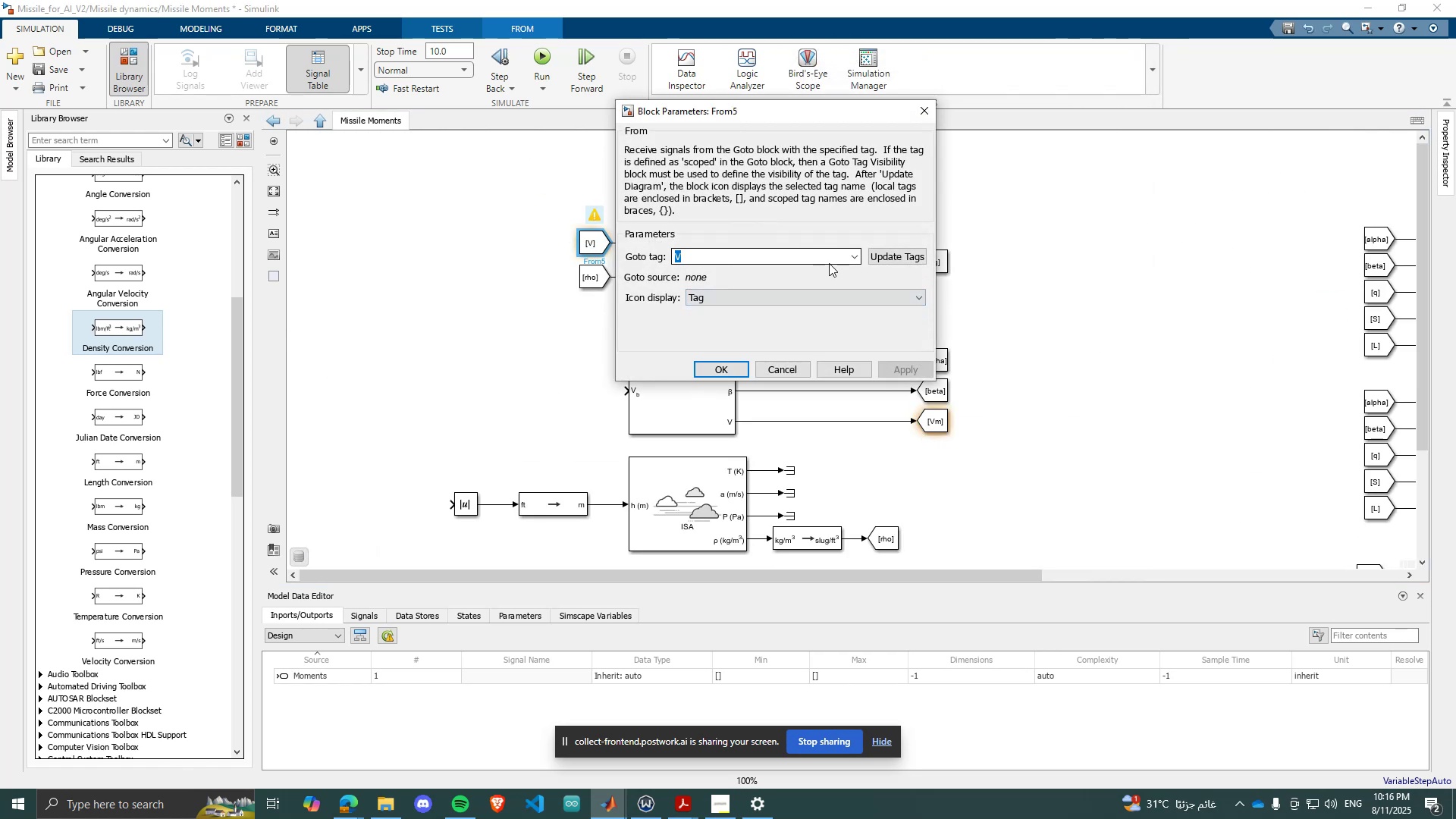 
triple_click([830, 262])
 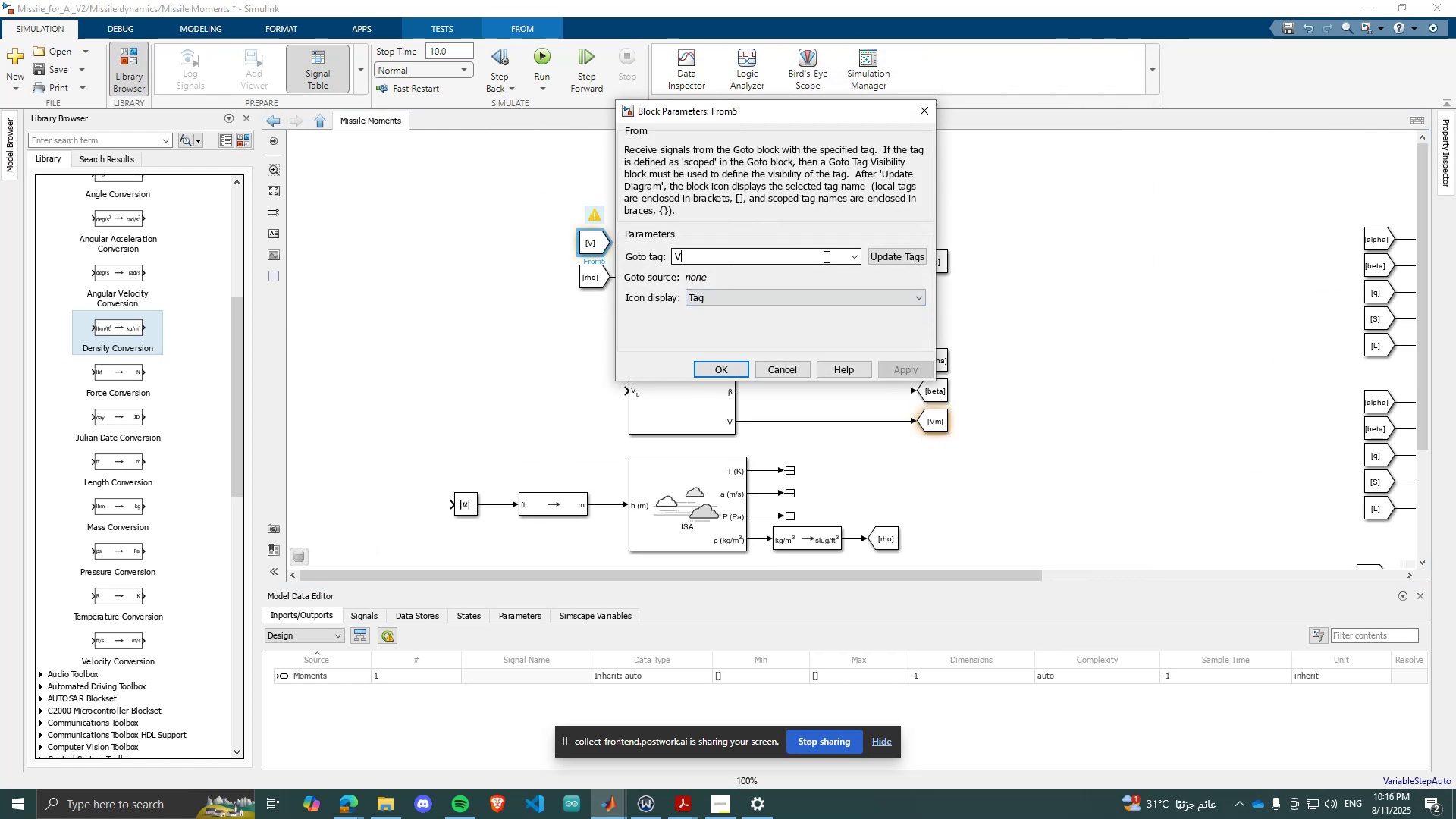 
triple_click([825, 256])
 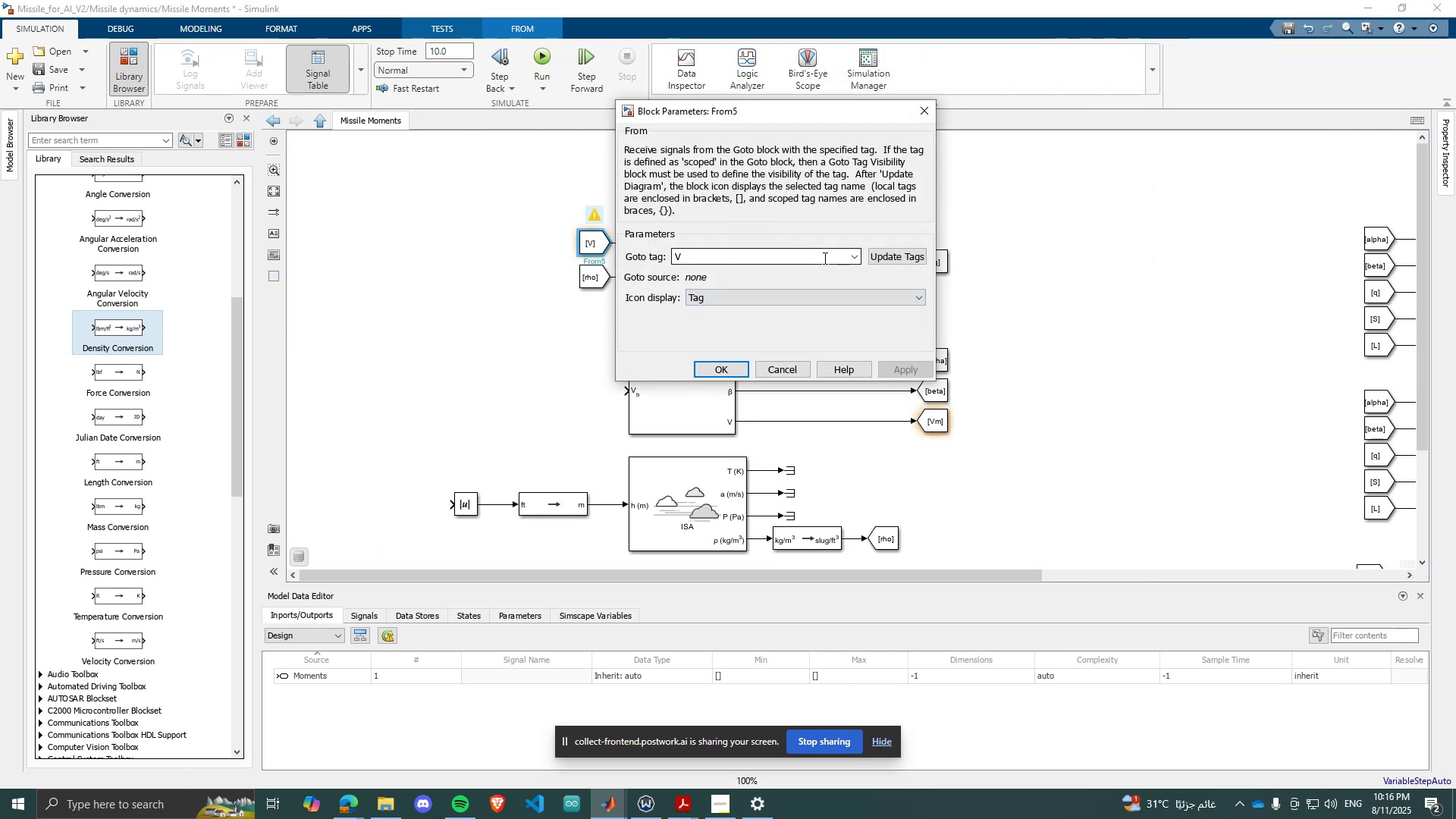 
key(M)
 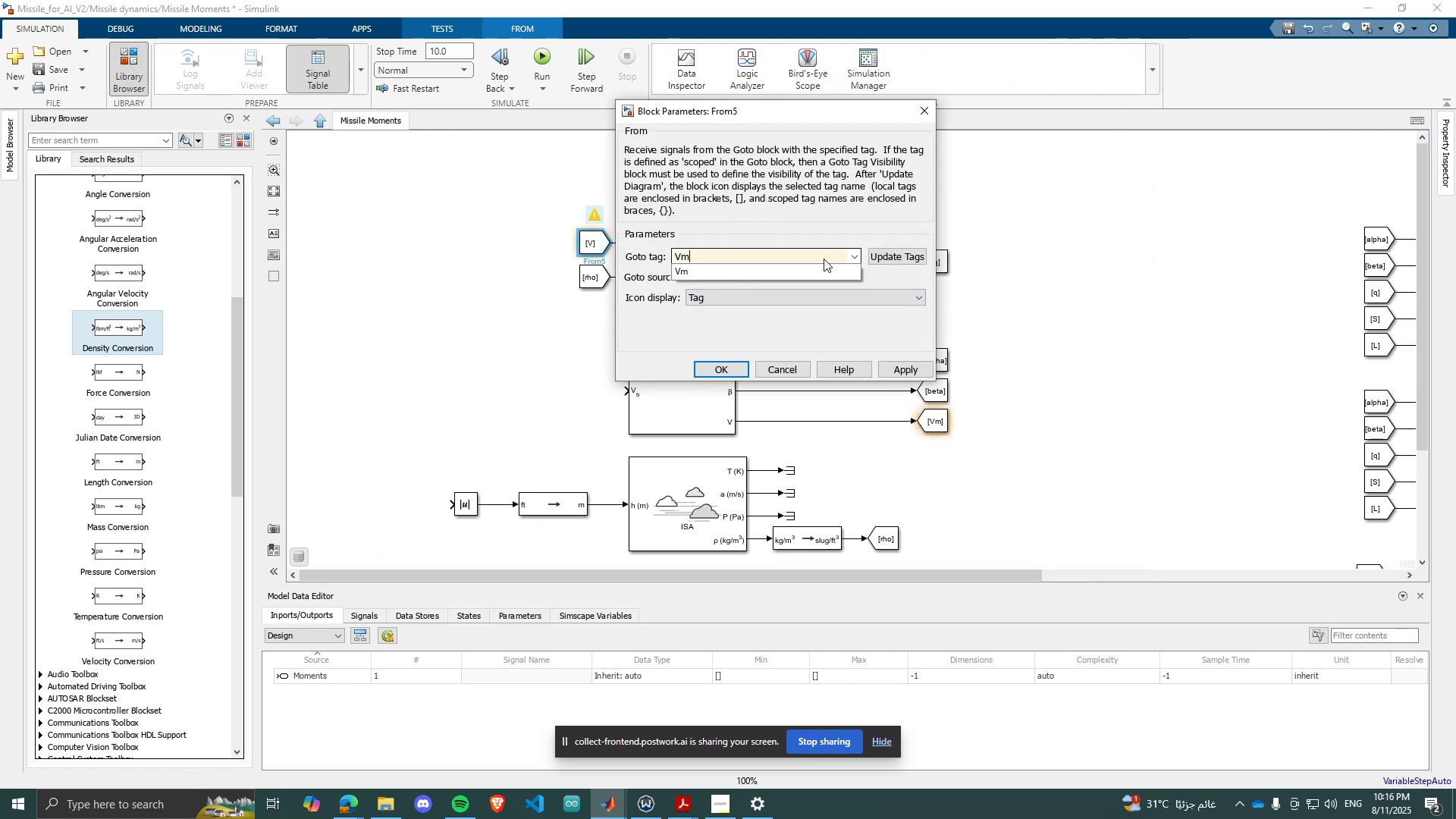 
key(Enter)
 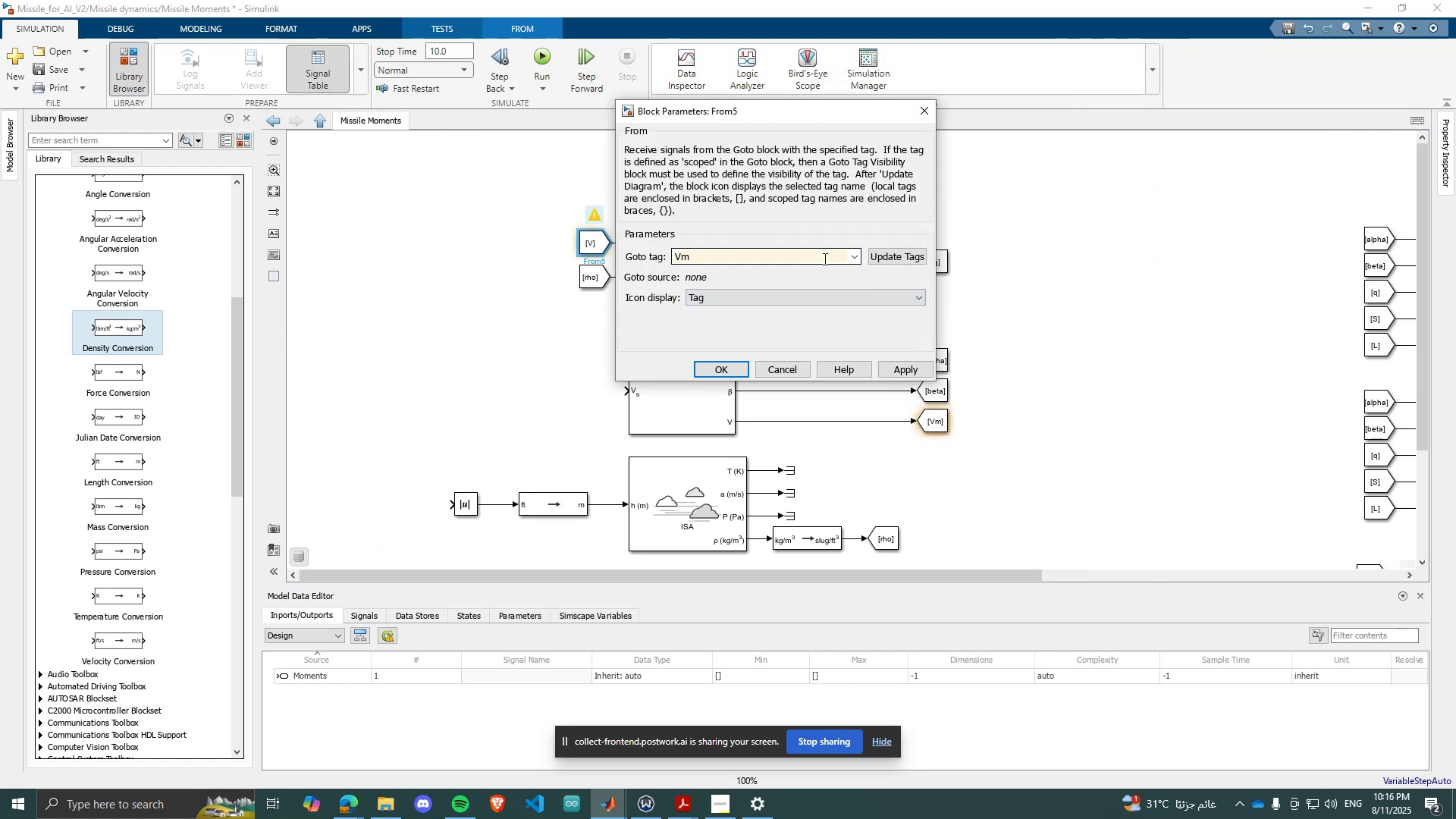 
key(Enter)
 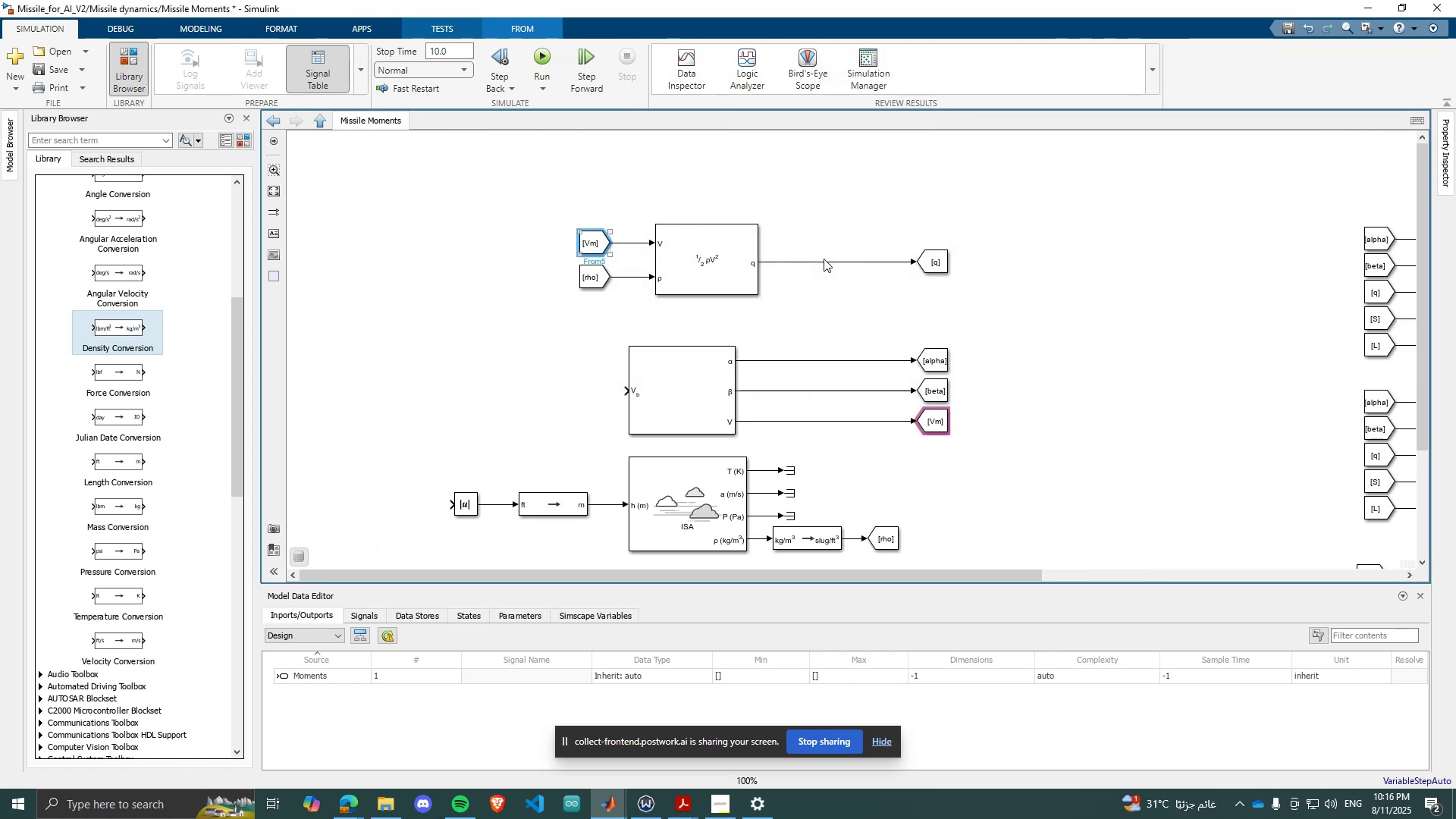 
scroll: coordinate [638, 340], scroll_direction: down, amount: 2.0
 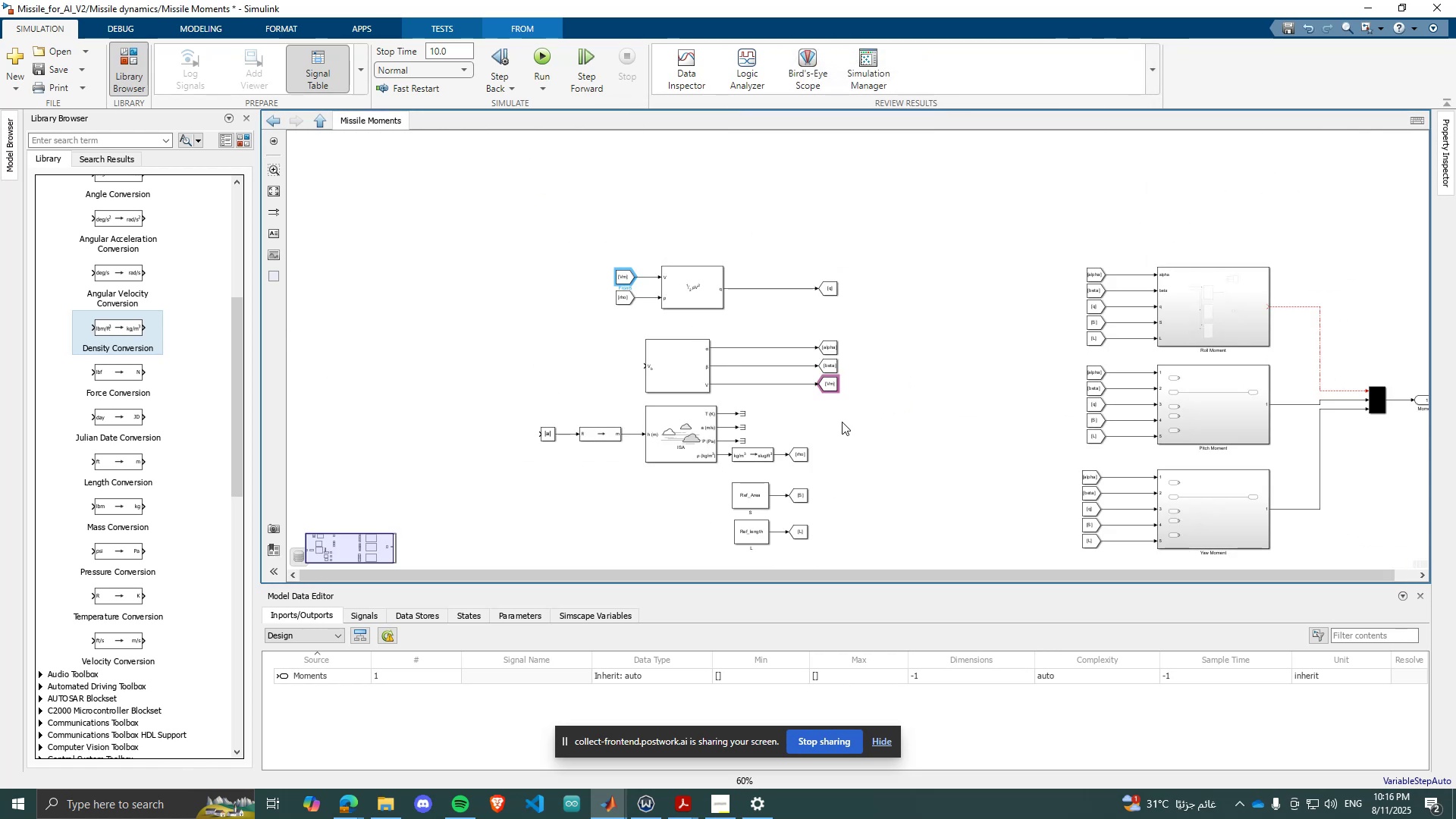 
scroll: coordinate [846, 392], scroll_direction: up, amount: 2.0
 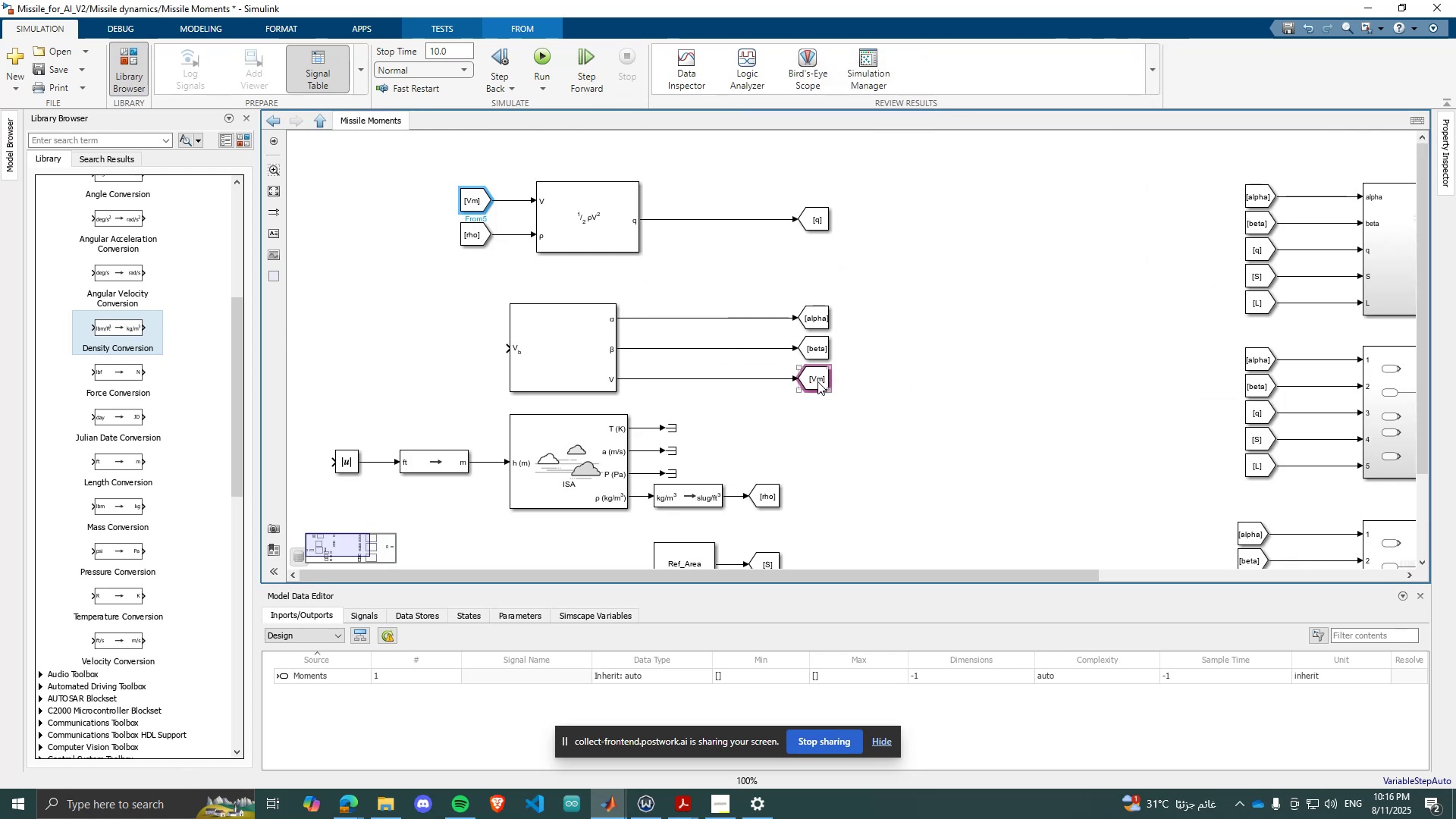 
left_click([817, 381])
 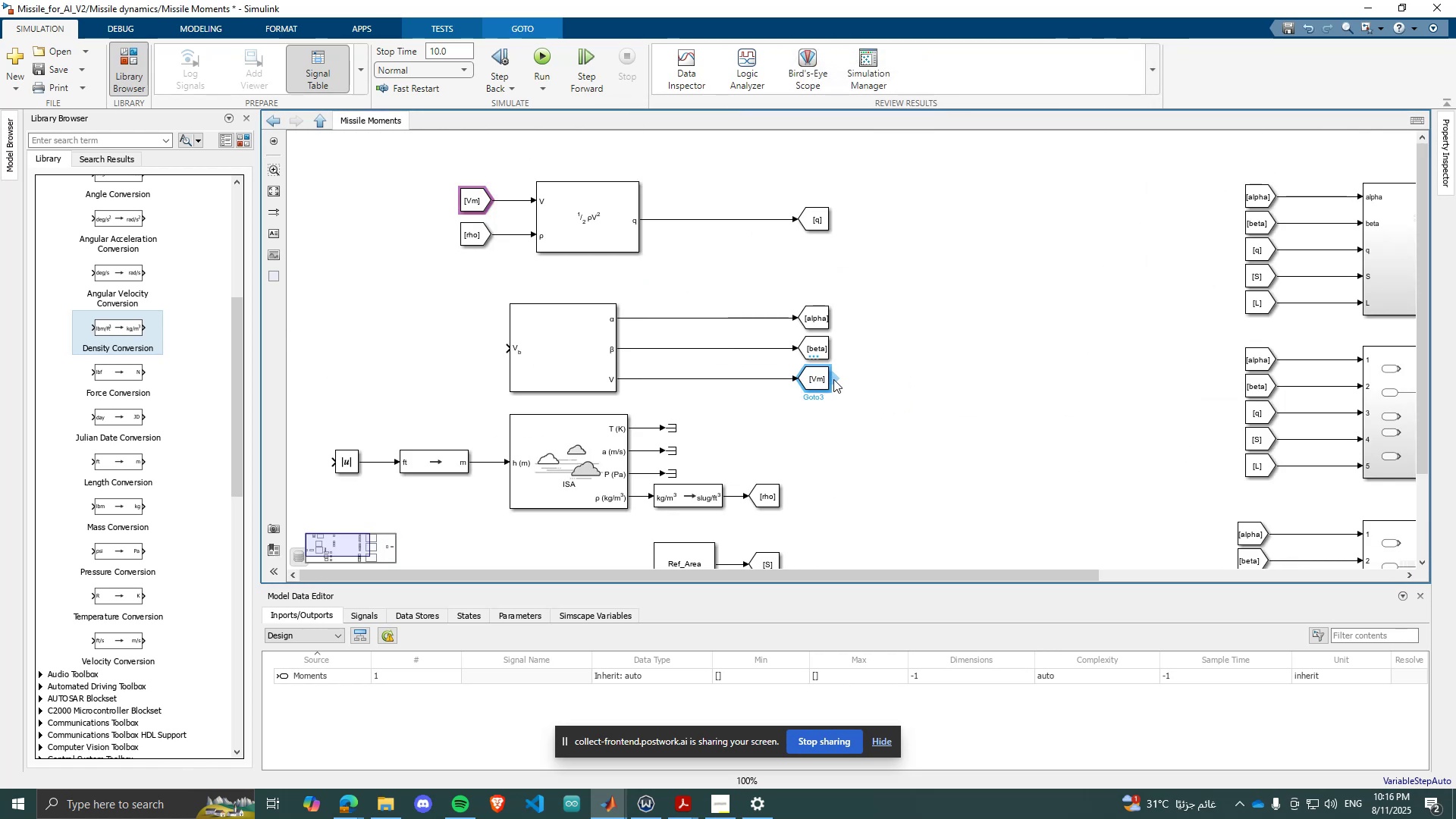 
left_click_drag(start_coordinate=[830, 377], to_coordinate=[1019, 334])
 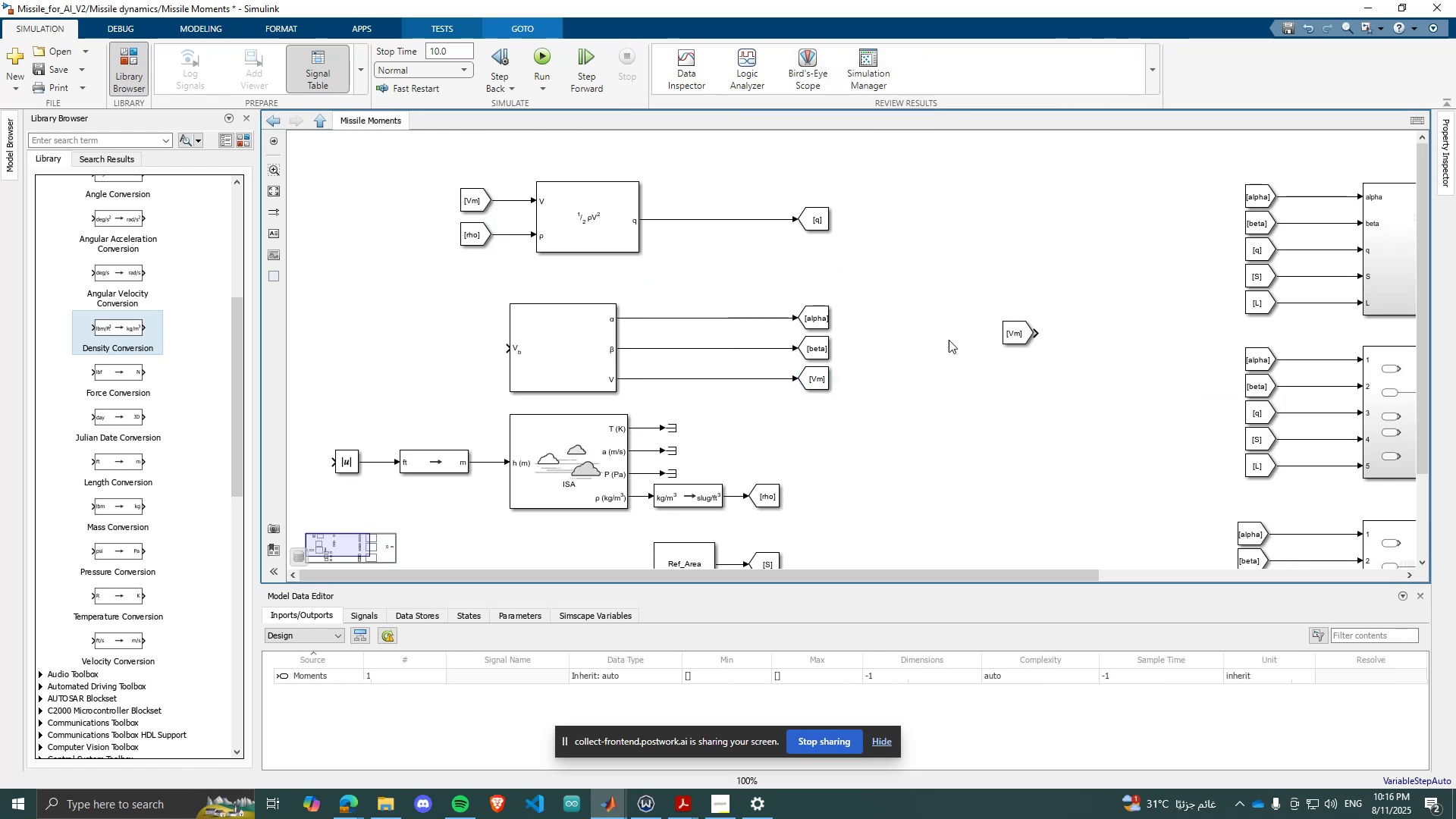 
scroll: coordinate [832, 345], scroll_direction: down, amount: 3.0
 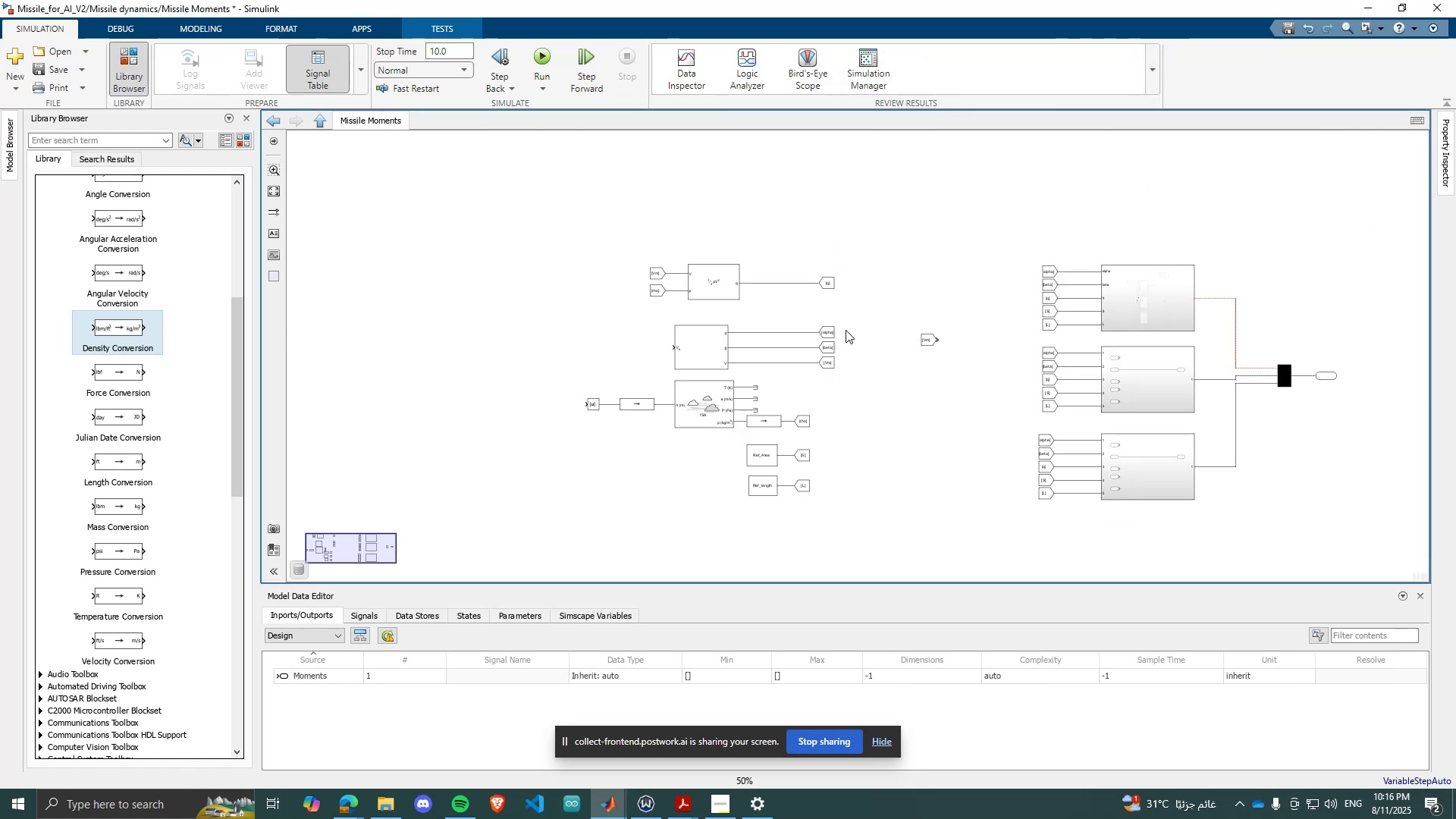 
scroll: coordinate [1094, 299], scroll_direction: up, amount: 4.0
 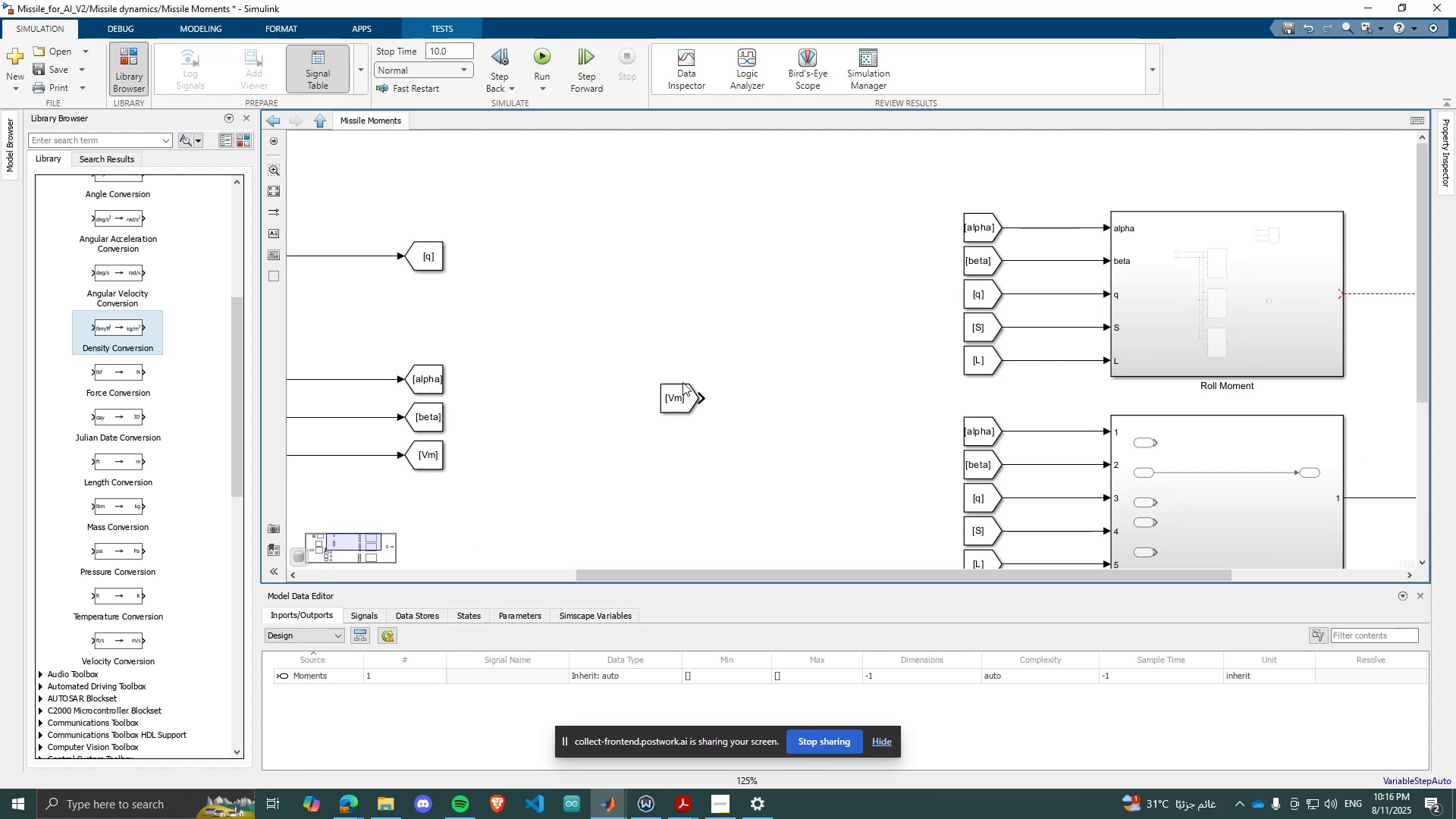 
left_click_drag(start_coordinate=[682, 392], to_coordinate=[990, 392])
 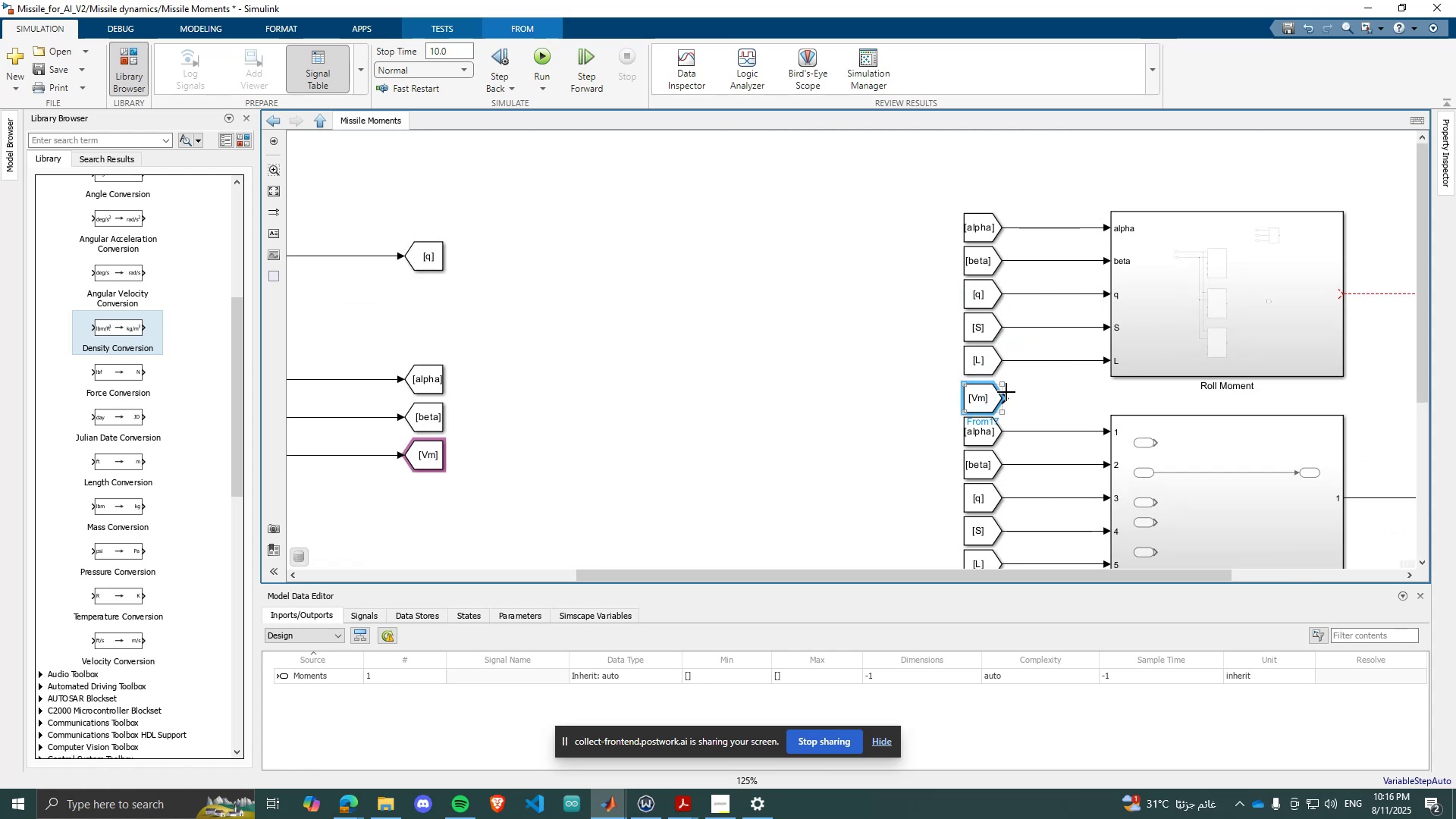 
left_click_drag(start_coordinate=[1007, 397], to_coordinate=[1109, 364])
 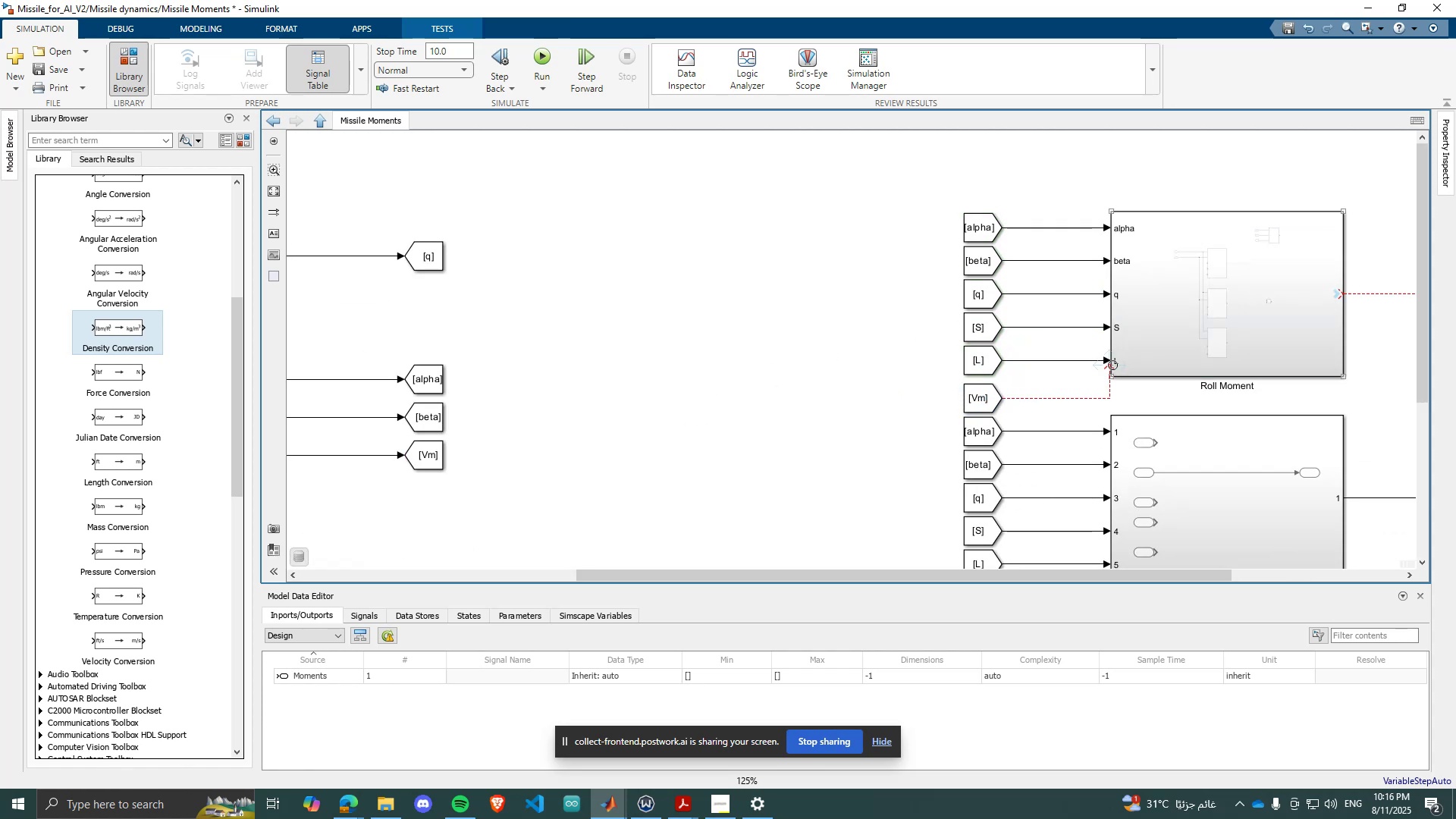 
left_click_drag(start_coordinate=[1106, 369], to_coordinate=[1068, 378])
 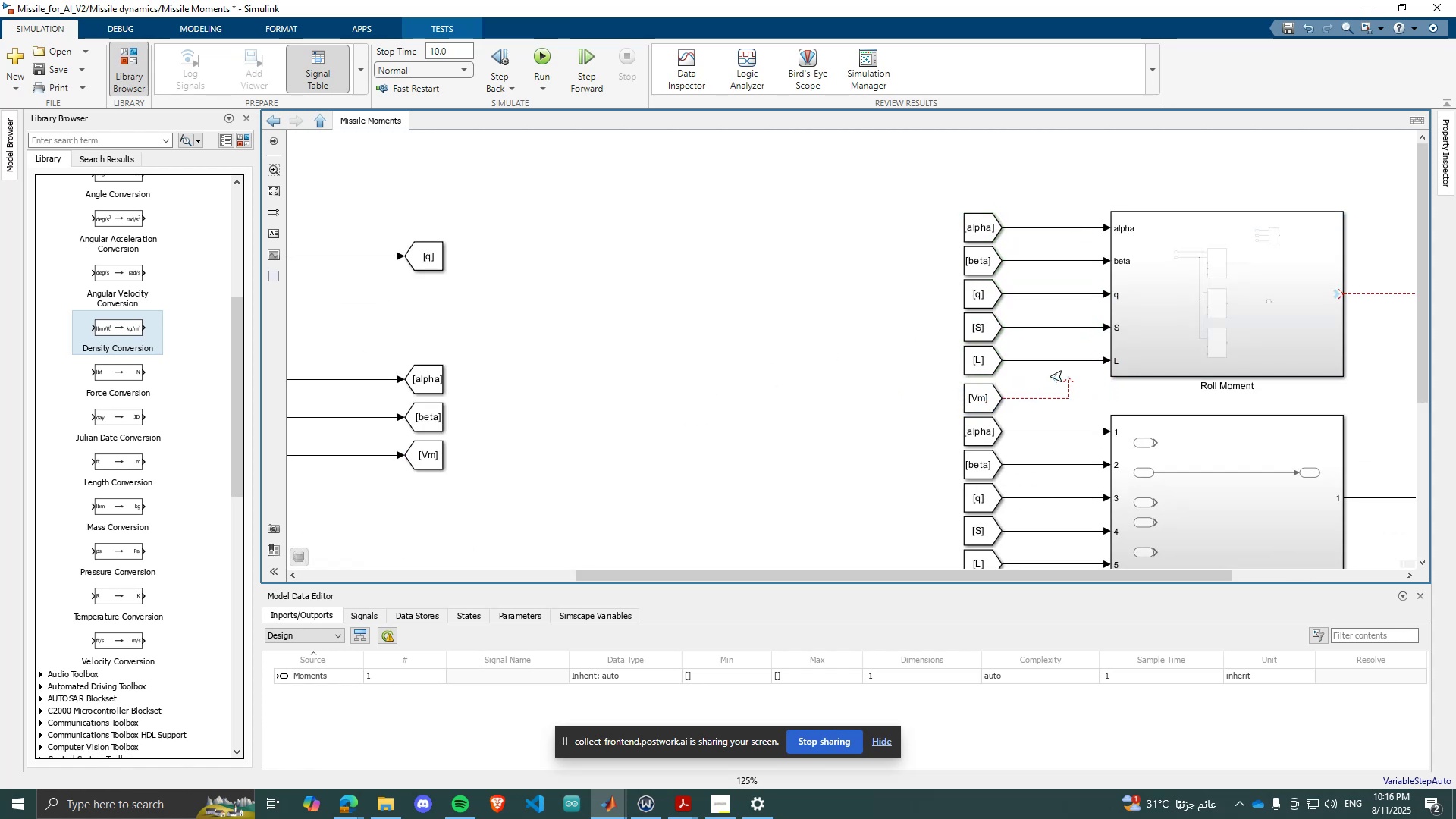 
left_click_drag(start_coordinate=[1052, 375], to_coordinate=[1053, 403])
 